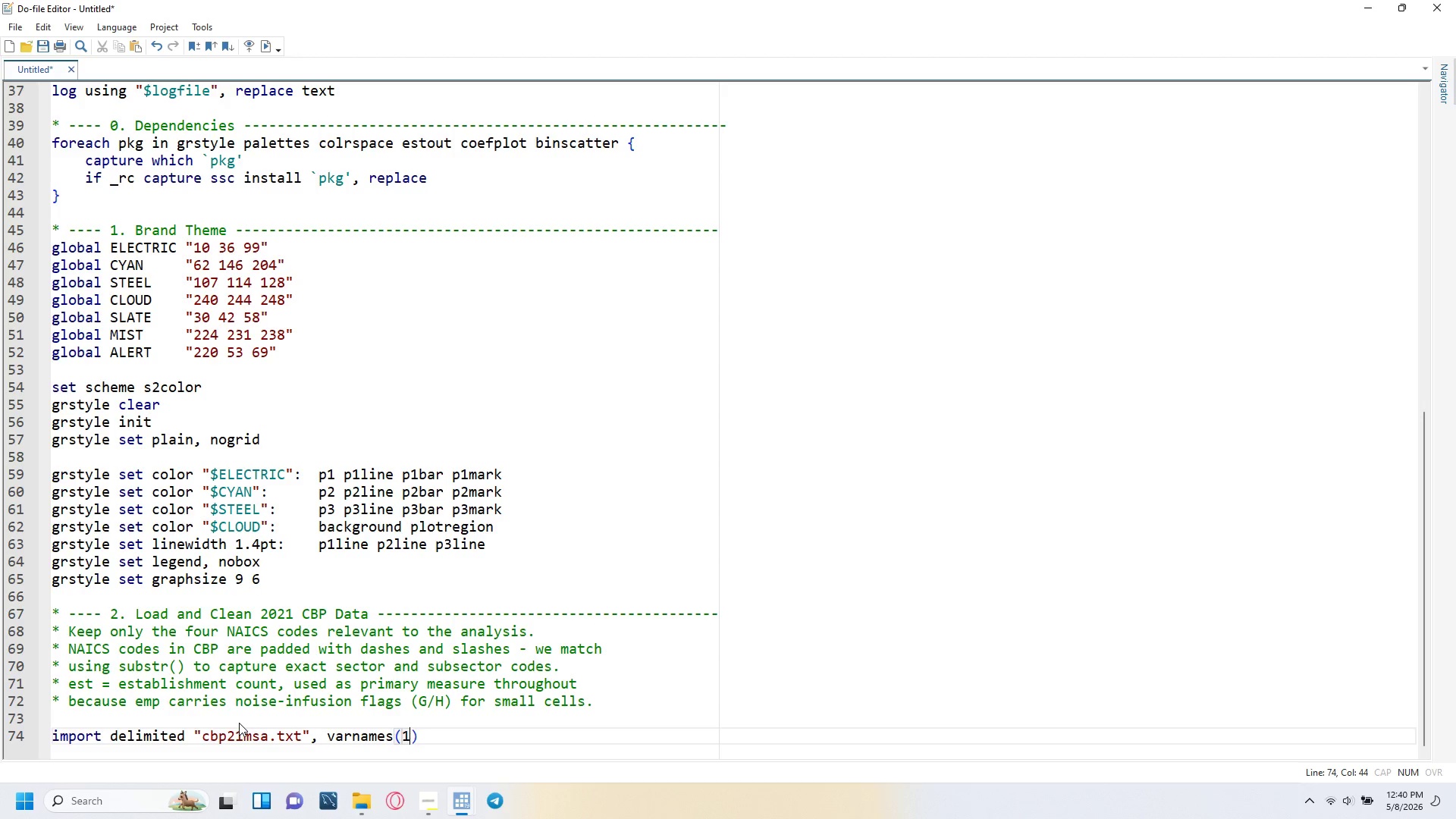 
key(ArrowRight)
 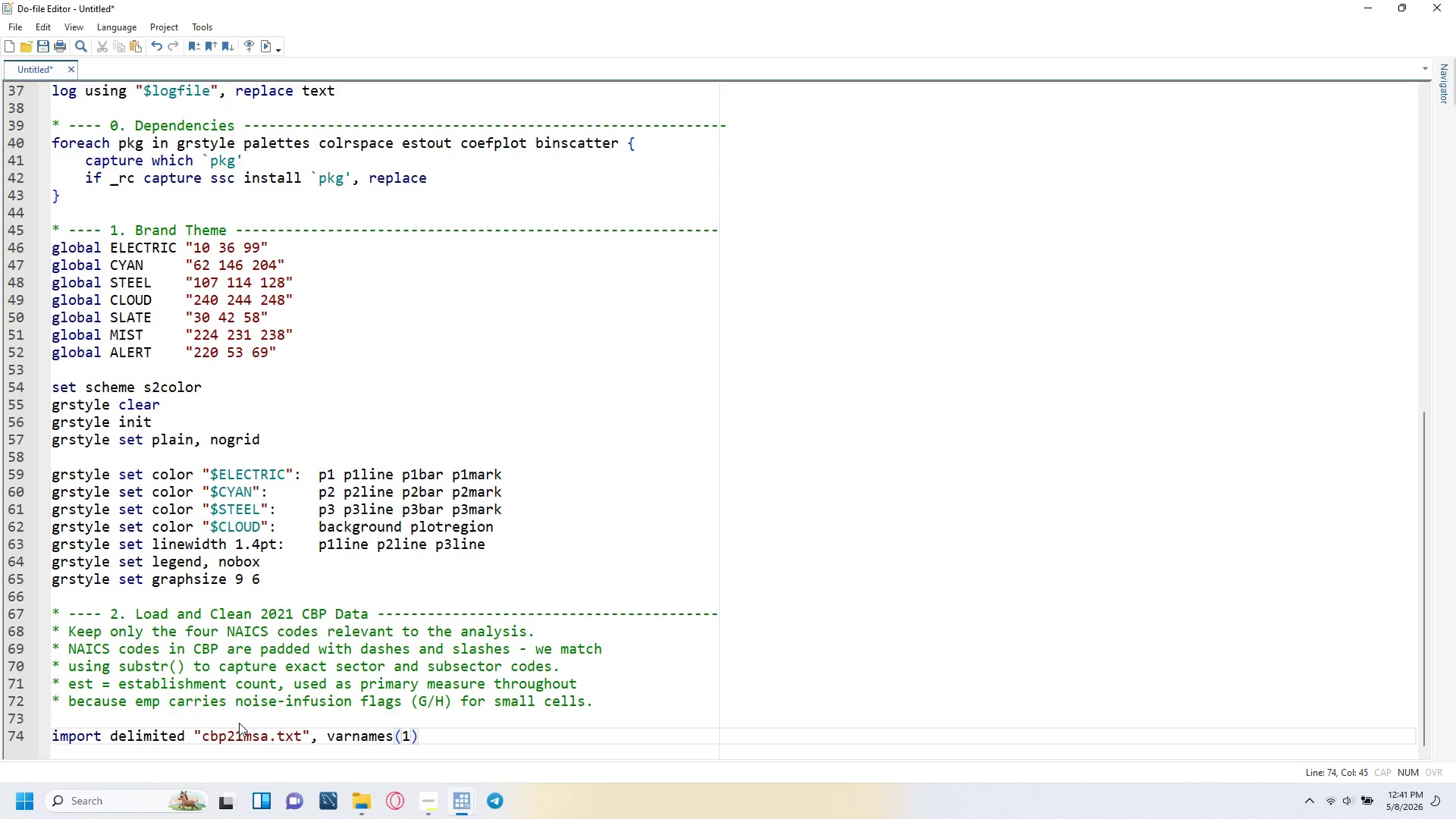 
type( case(lower)
 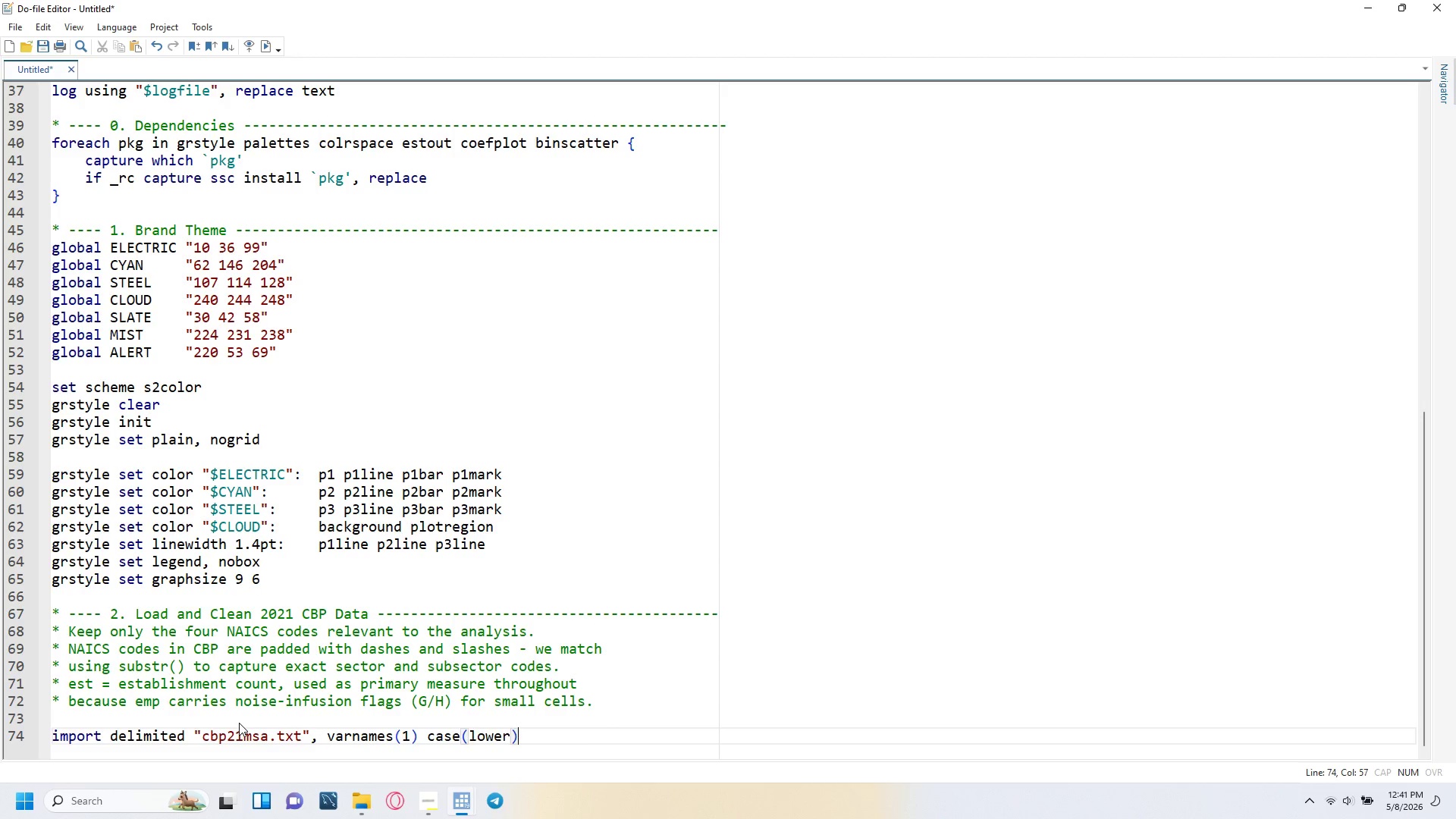 
 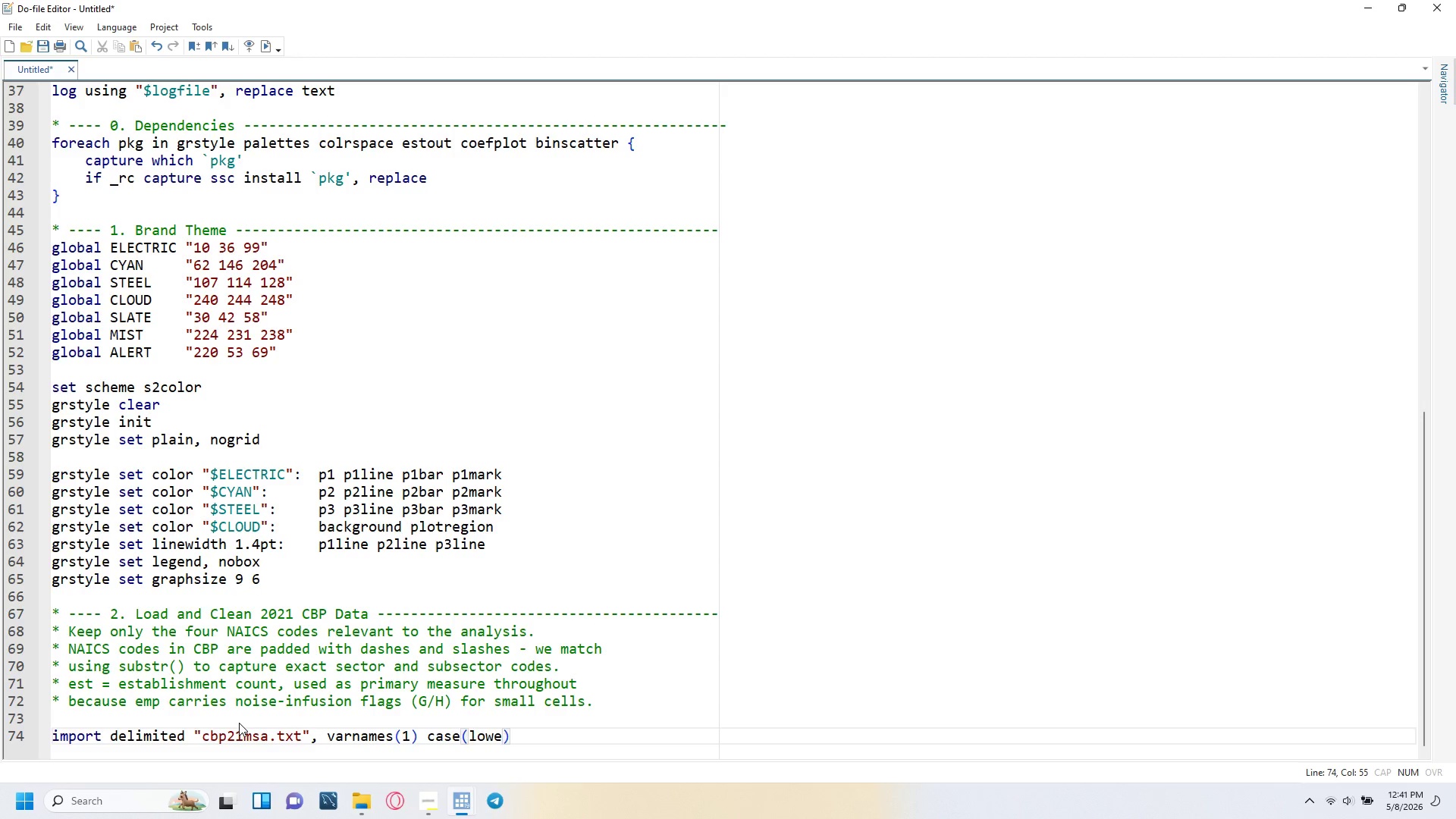 
key(ArrowRight)
 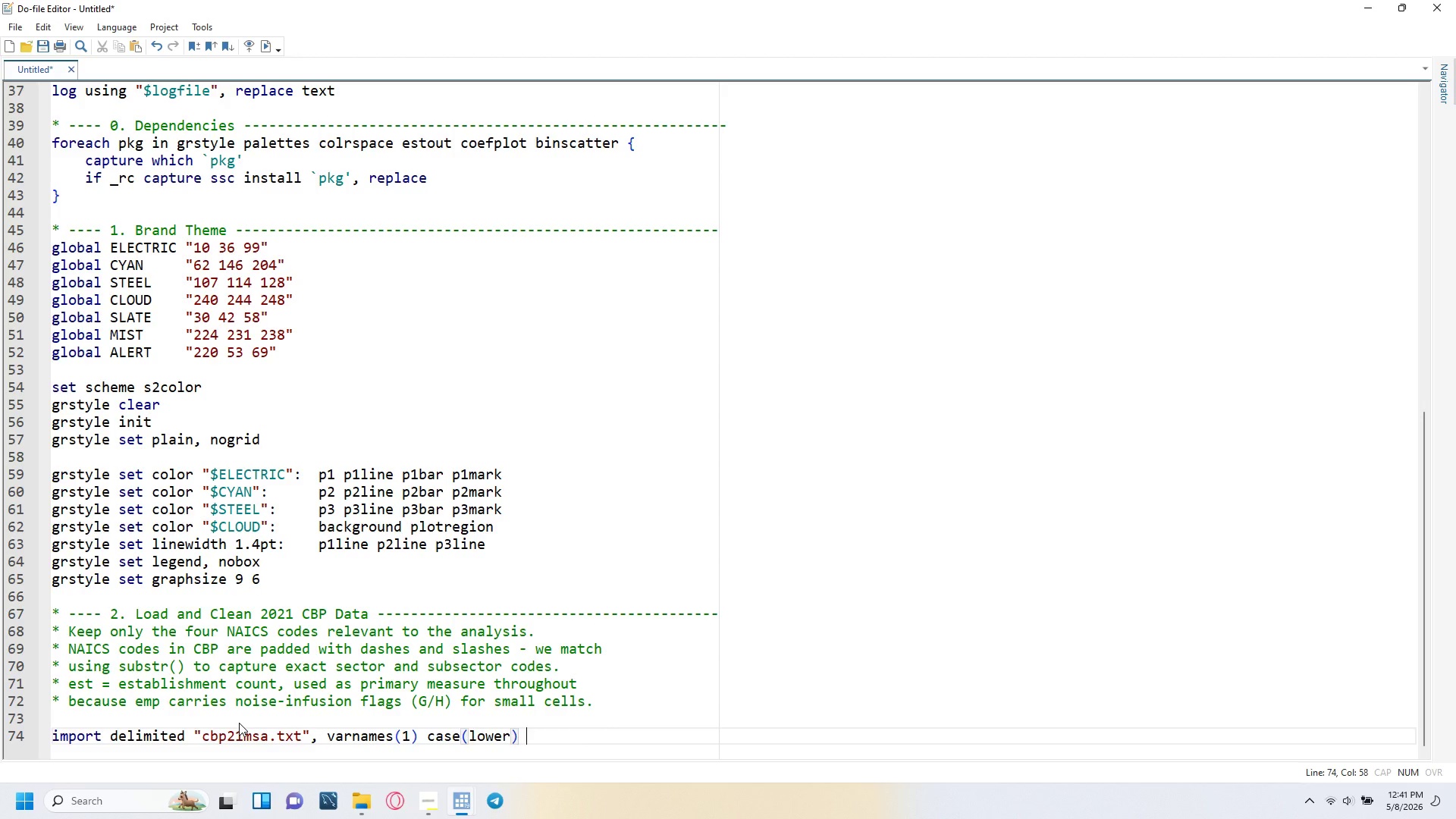 
type( clear)
 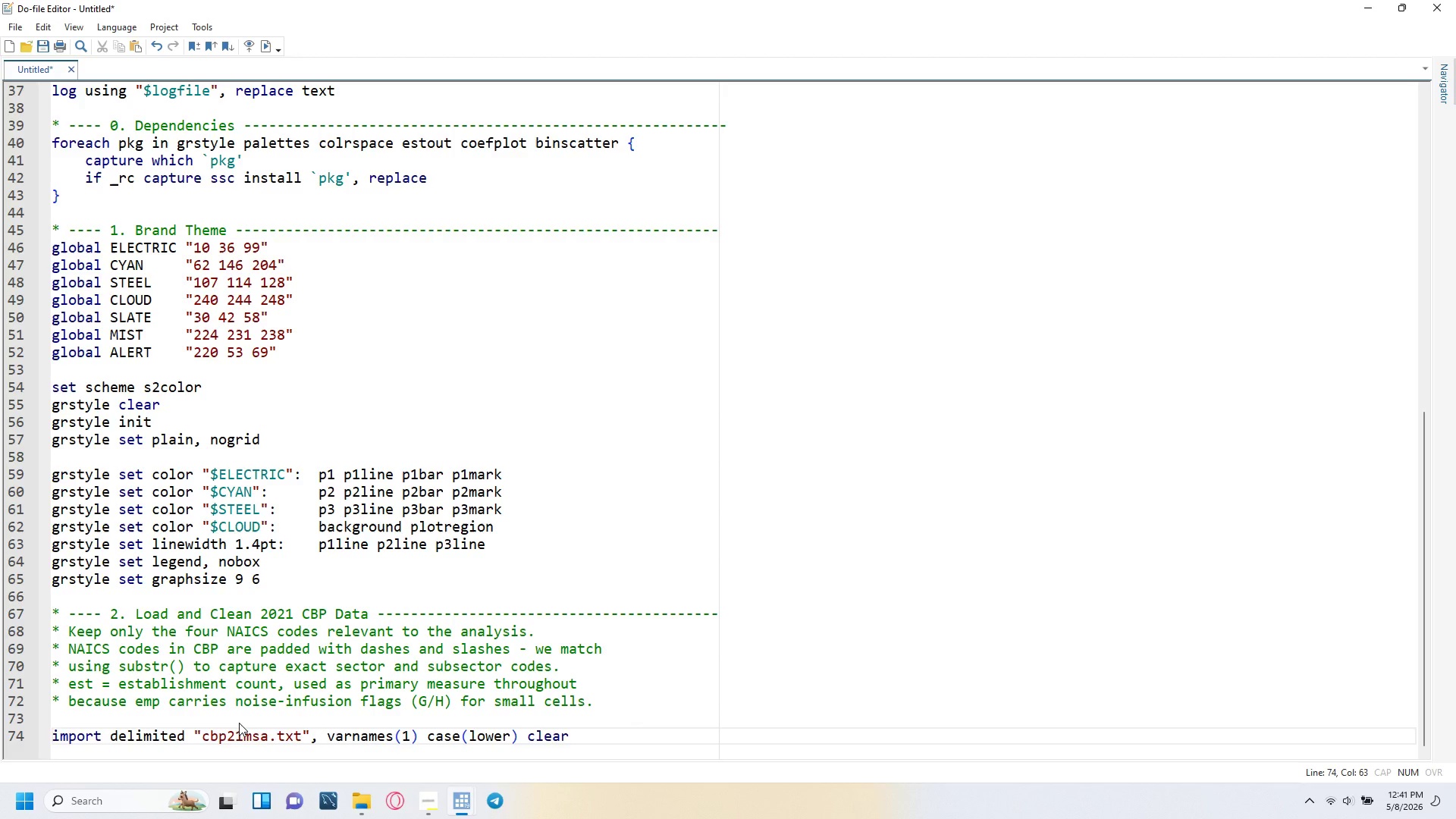 
key(Enter)
 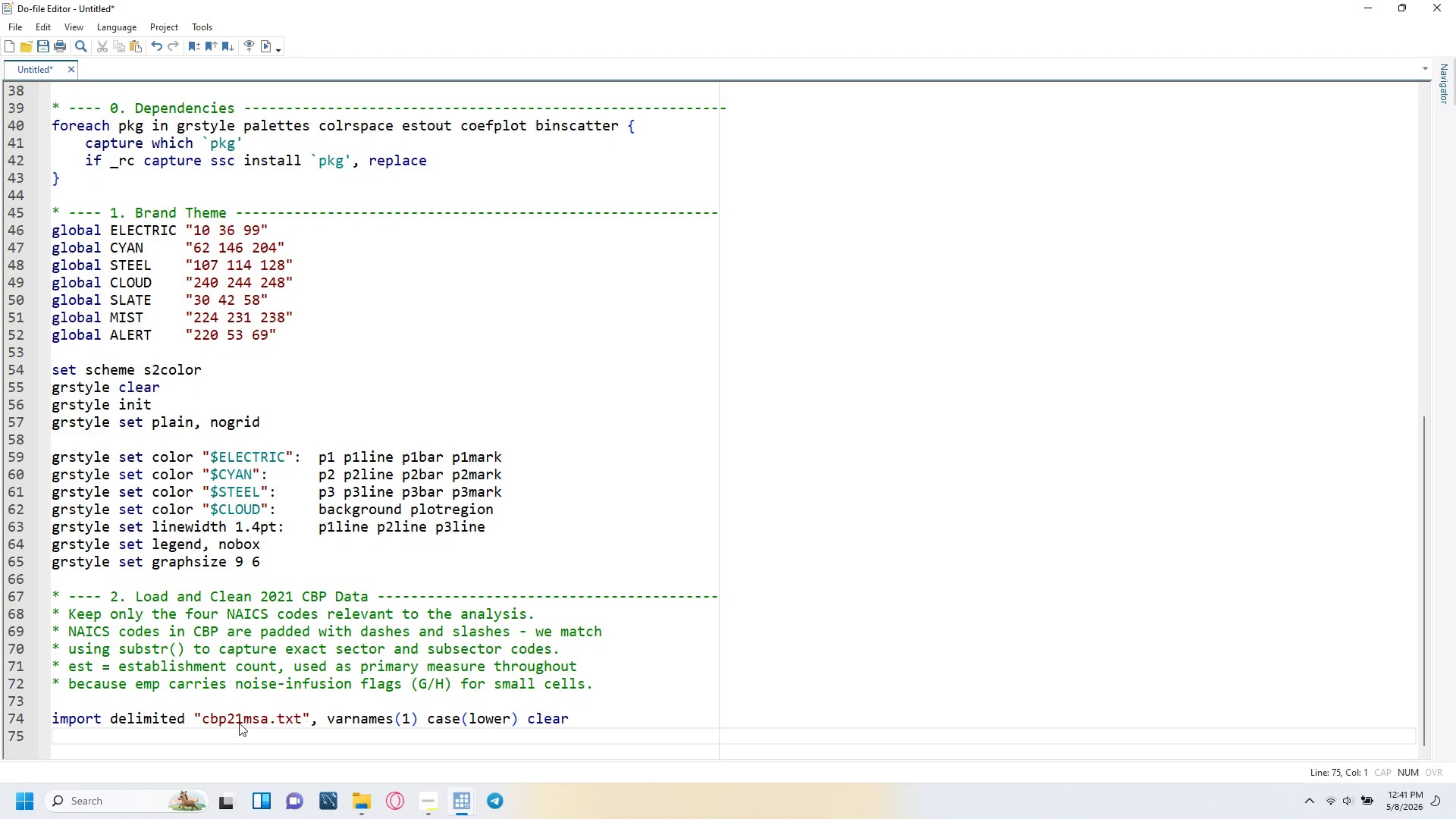 
key(Enter)
 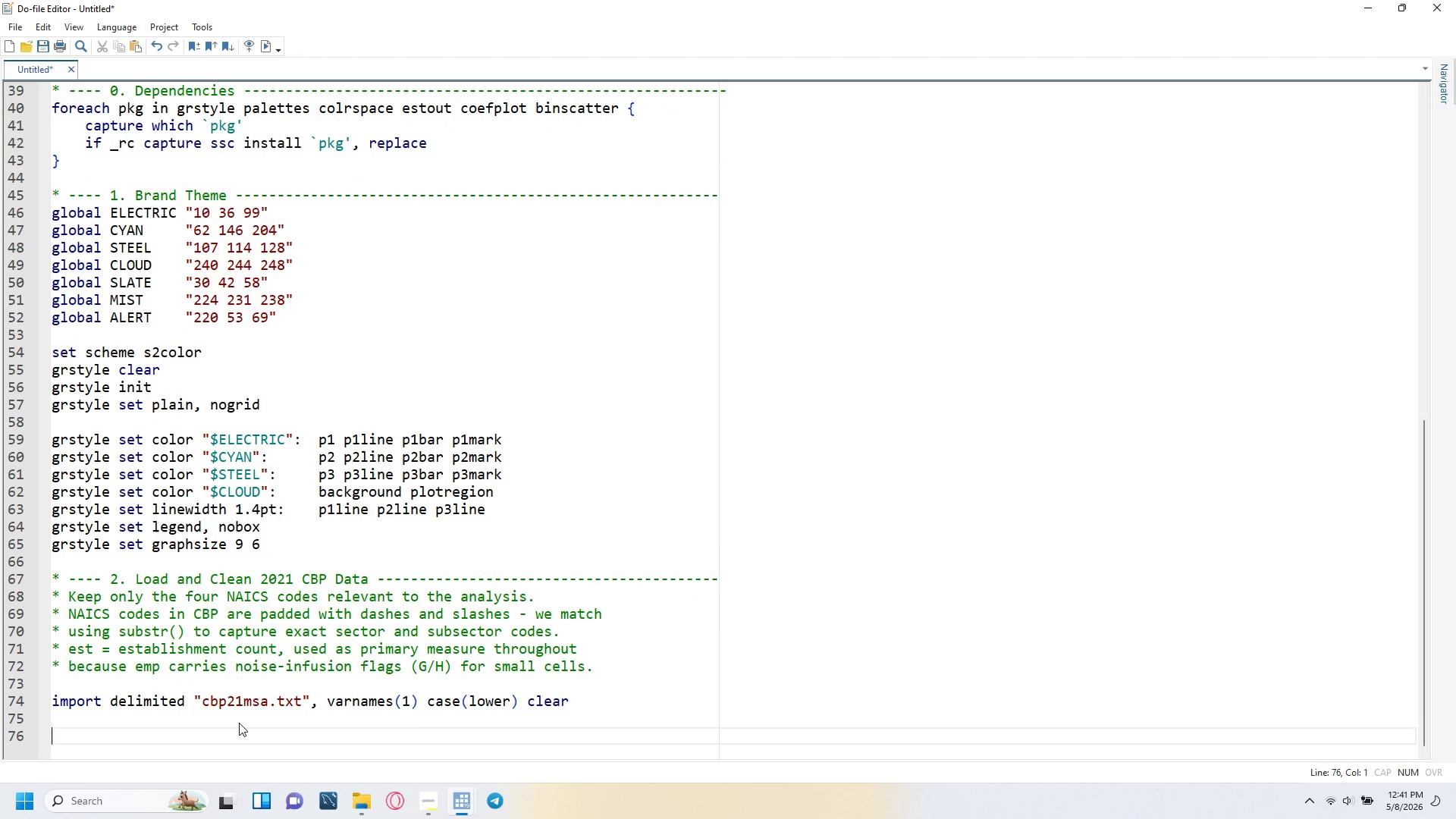 
type(*Keep only relevant NAICS codes)
 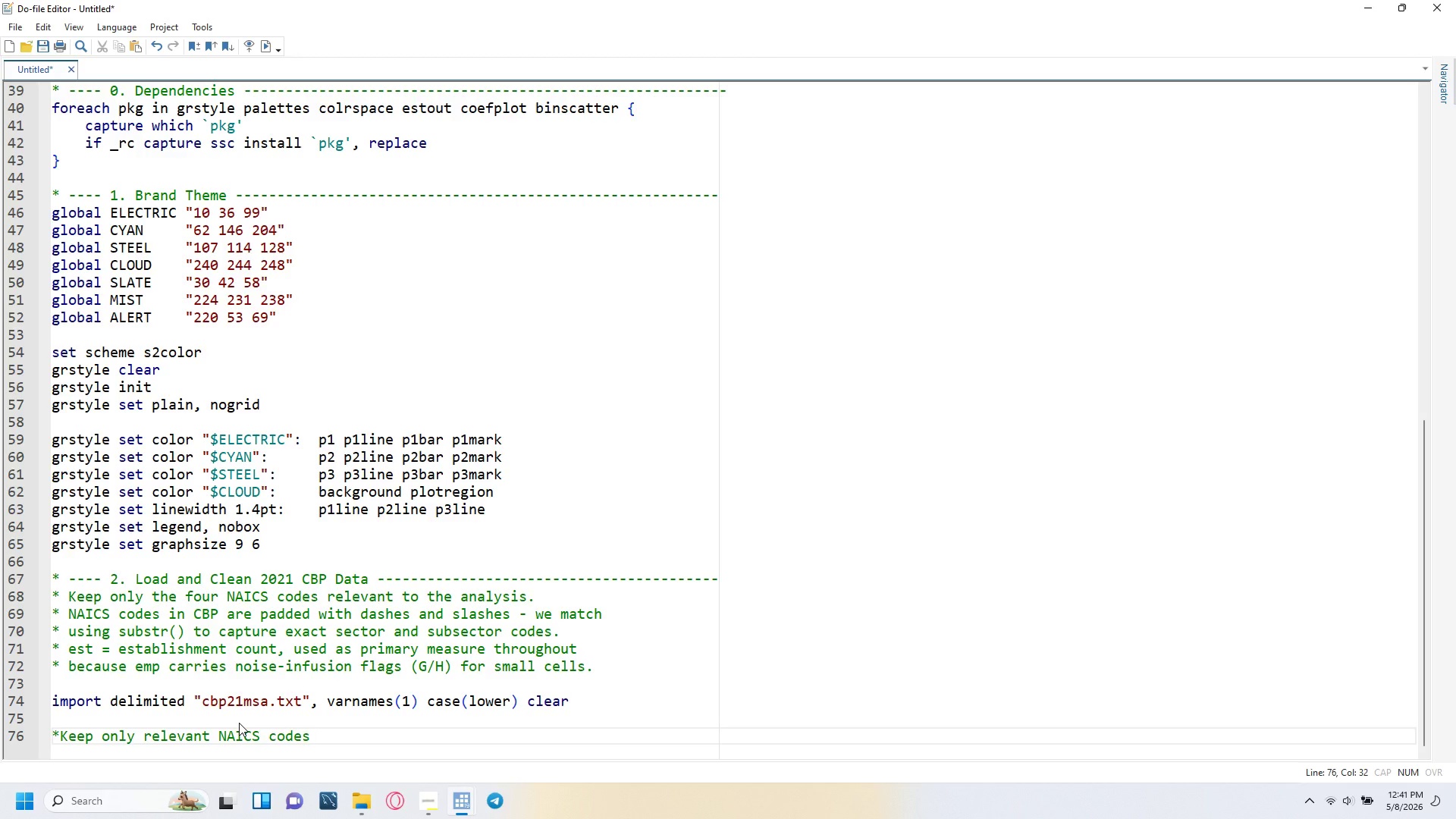 
 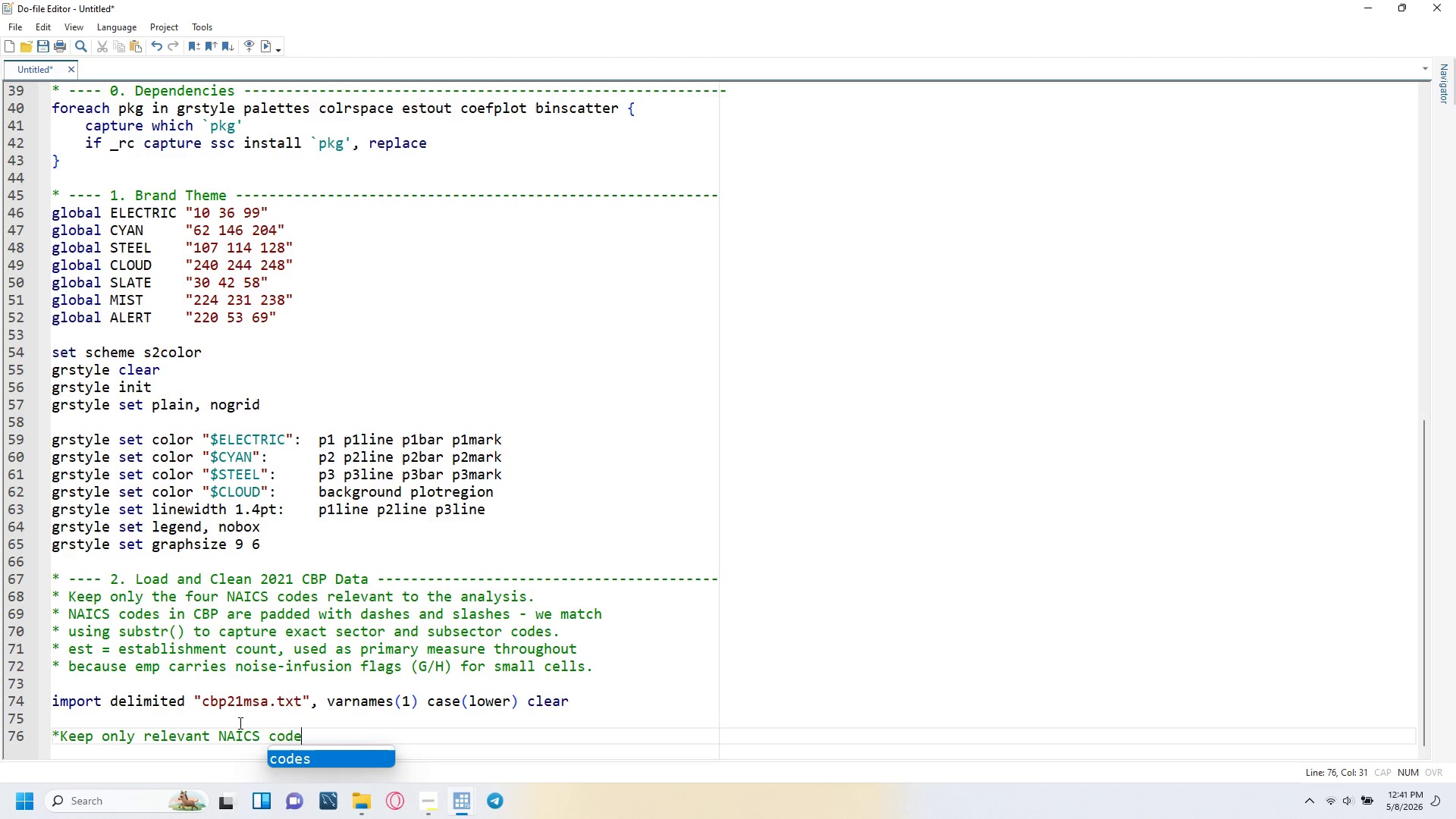 
key(Enter)
 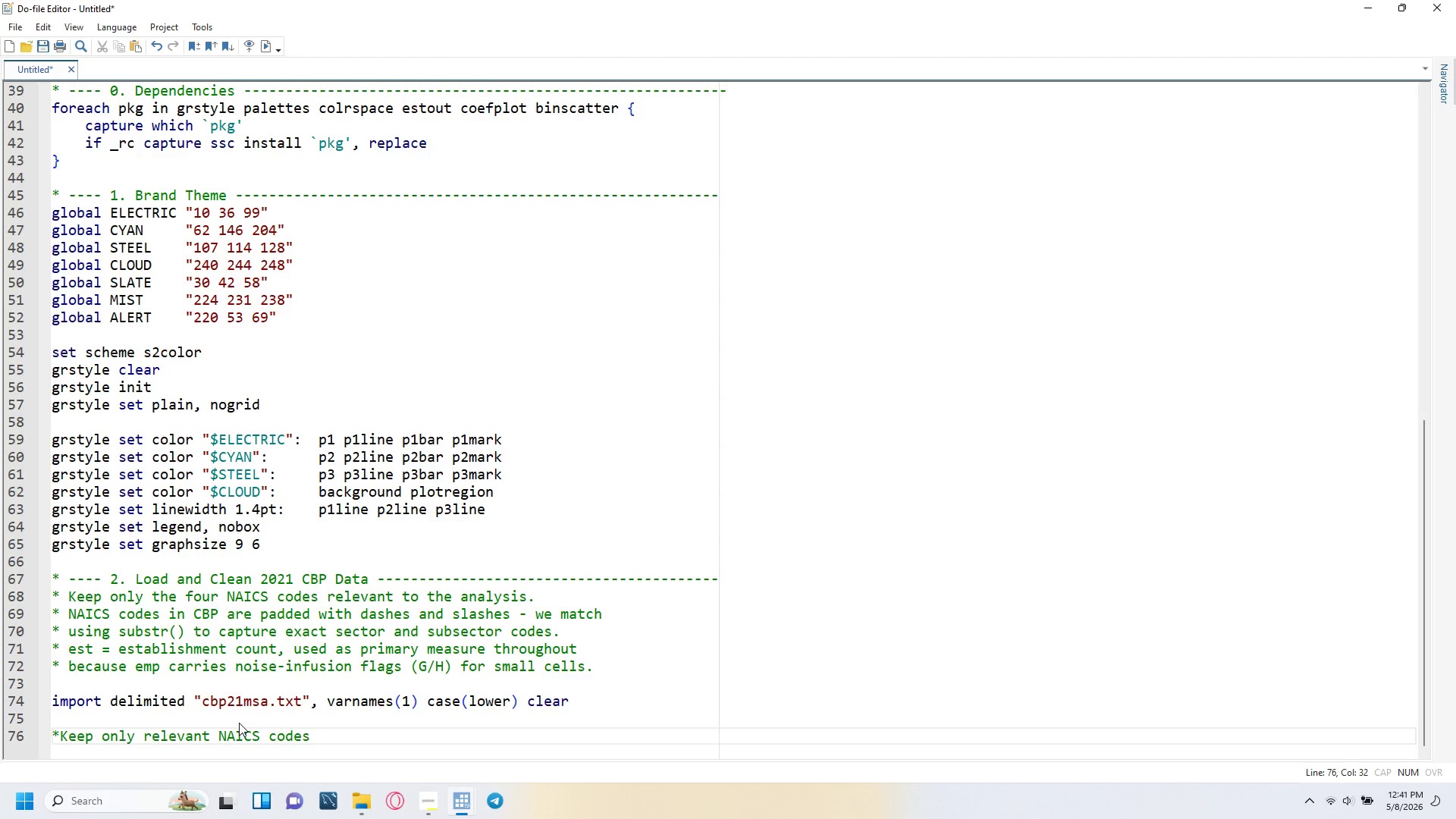 
key(Enter)
 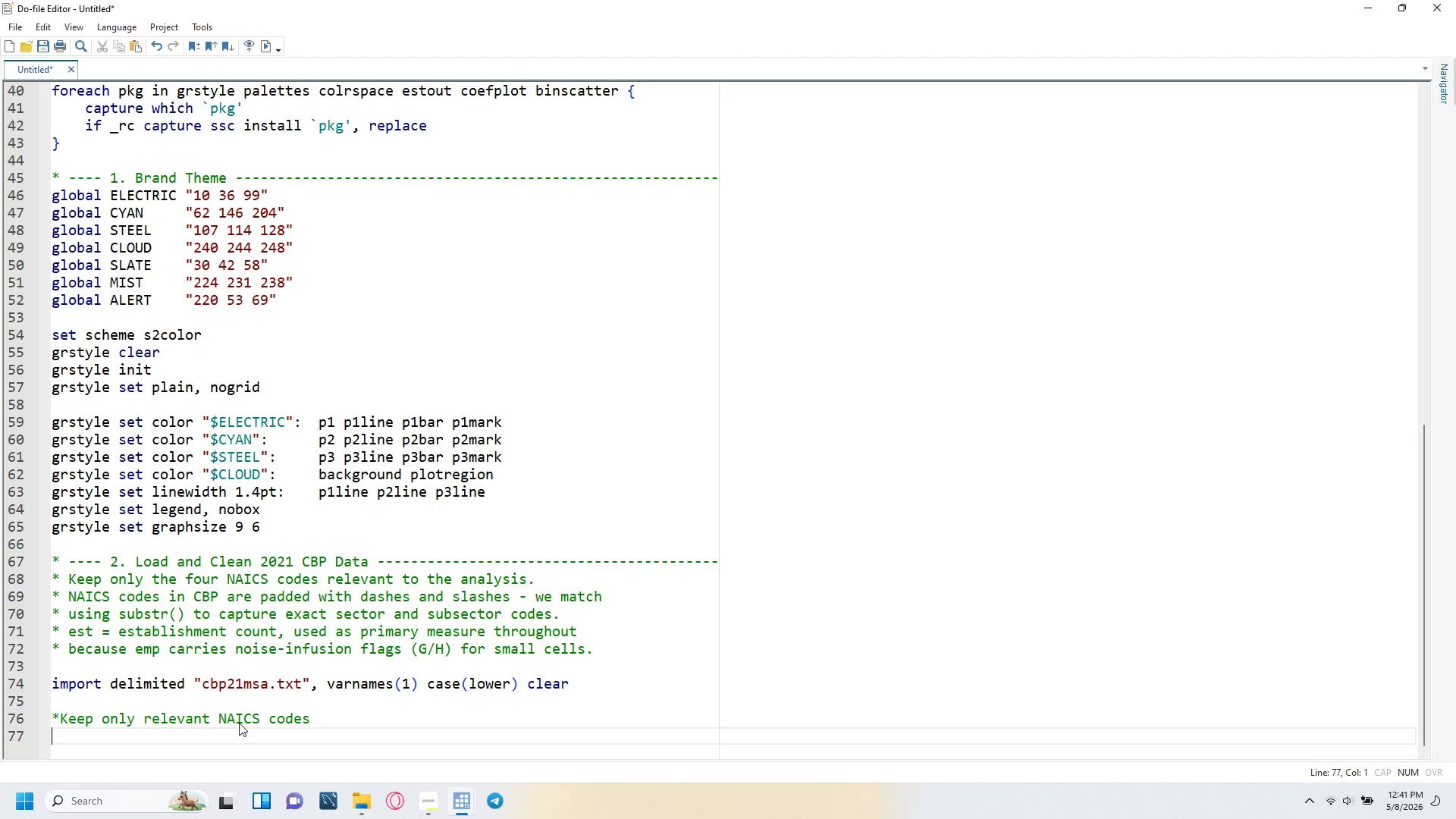 
key(ArrowUp)
 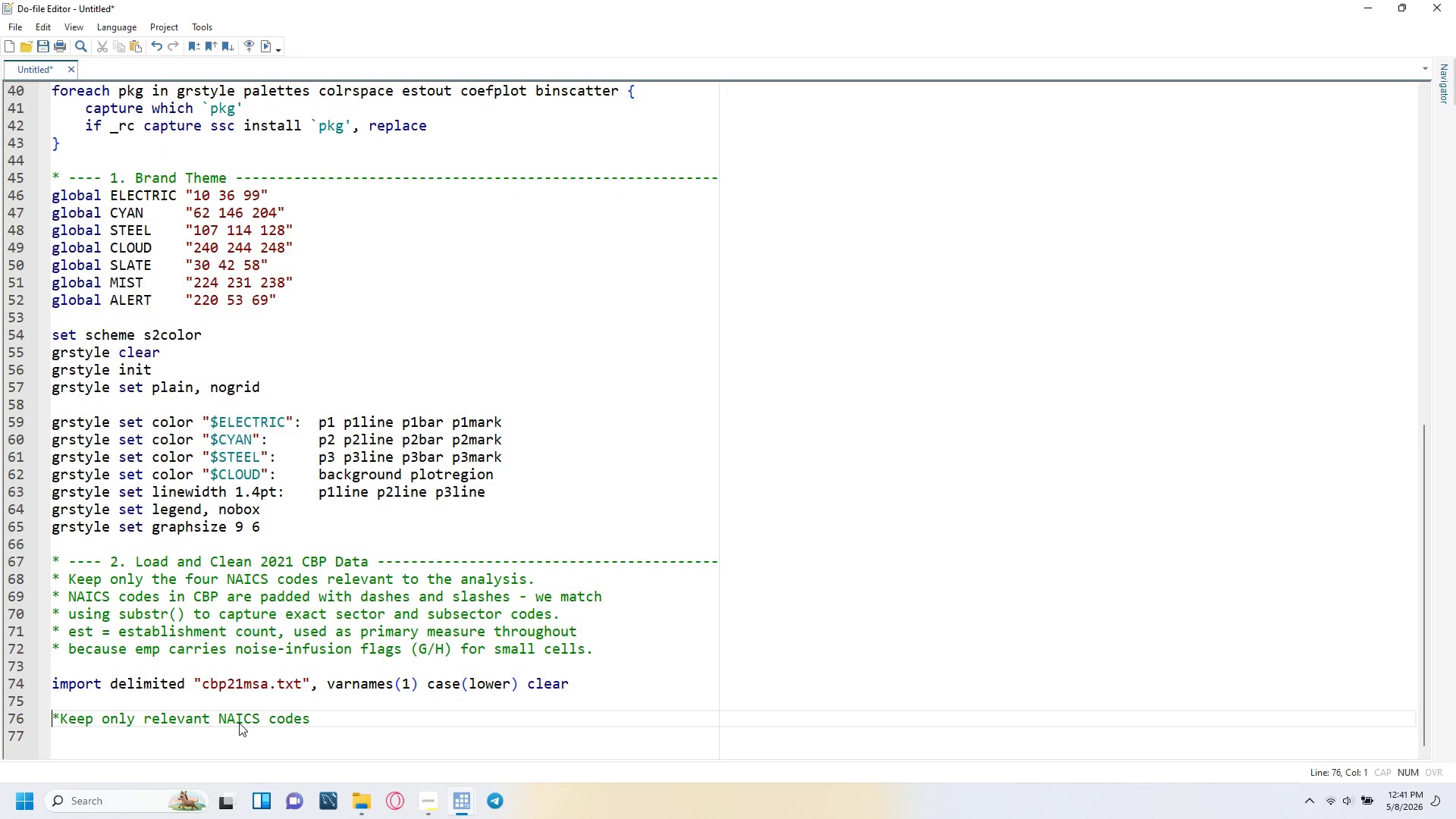 
key(ArrowRight)
 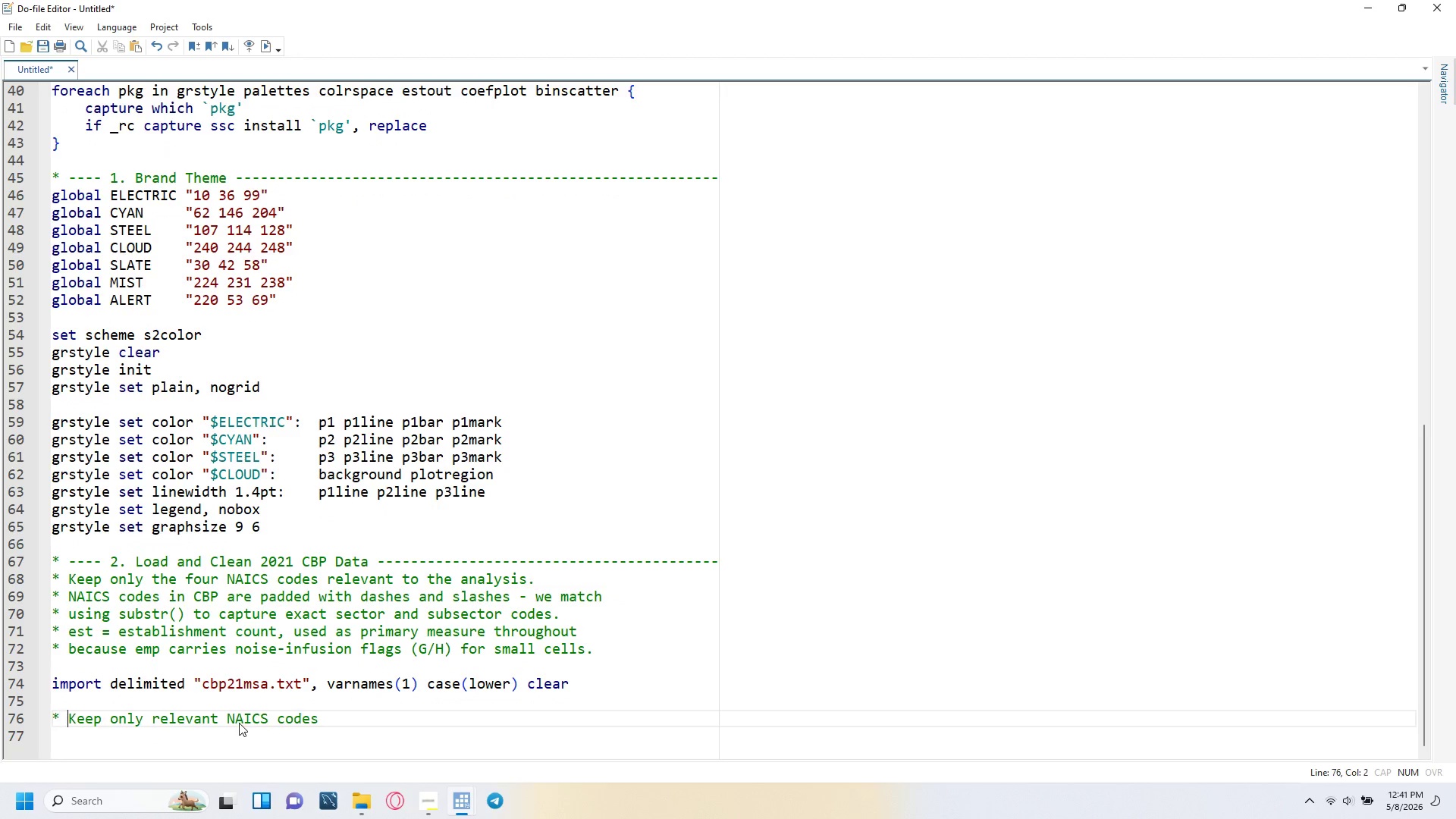 
key(Space)
 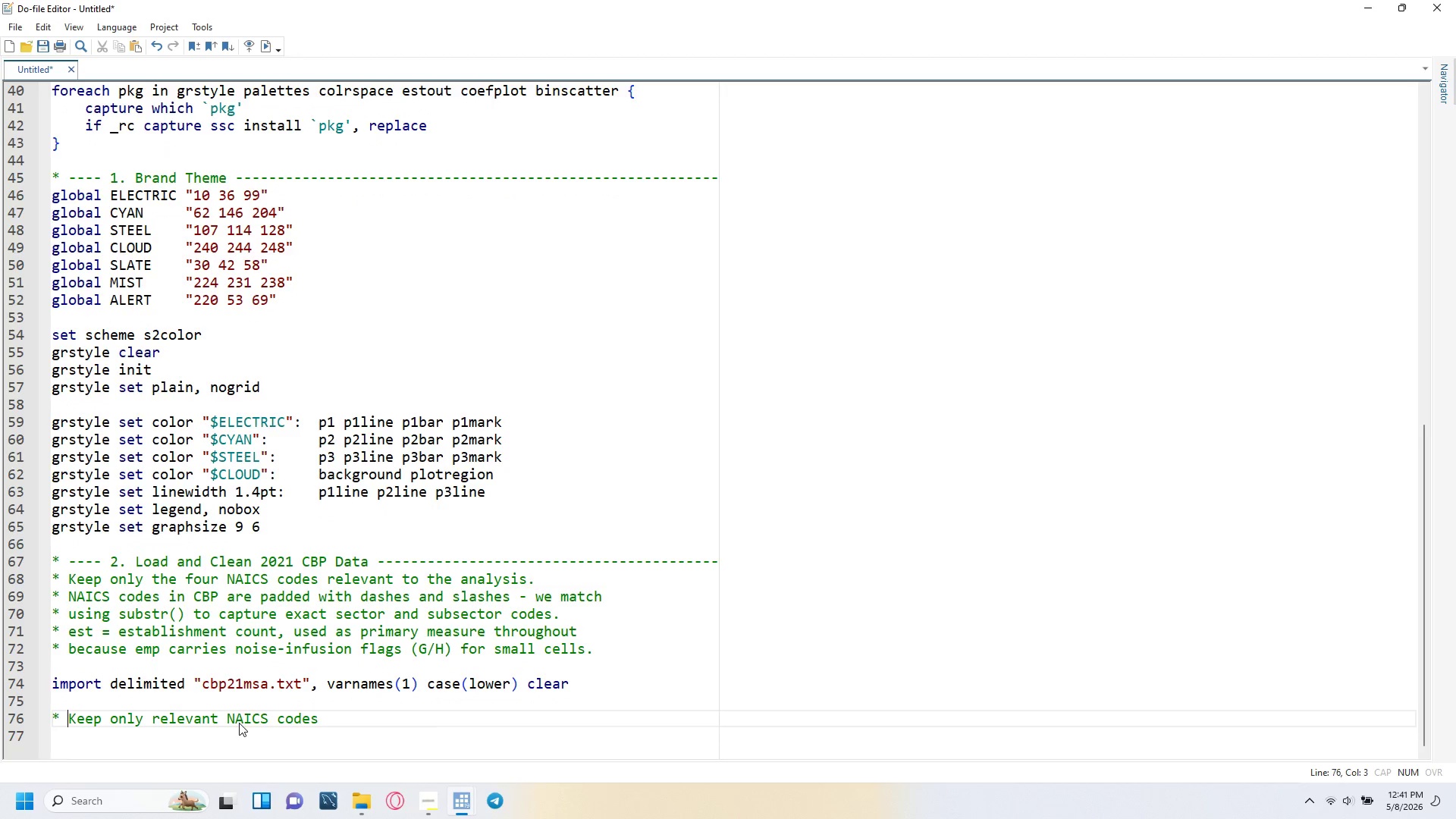 
key(ArrowDown)
 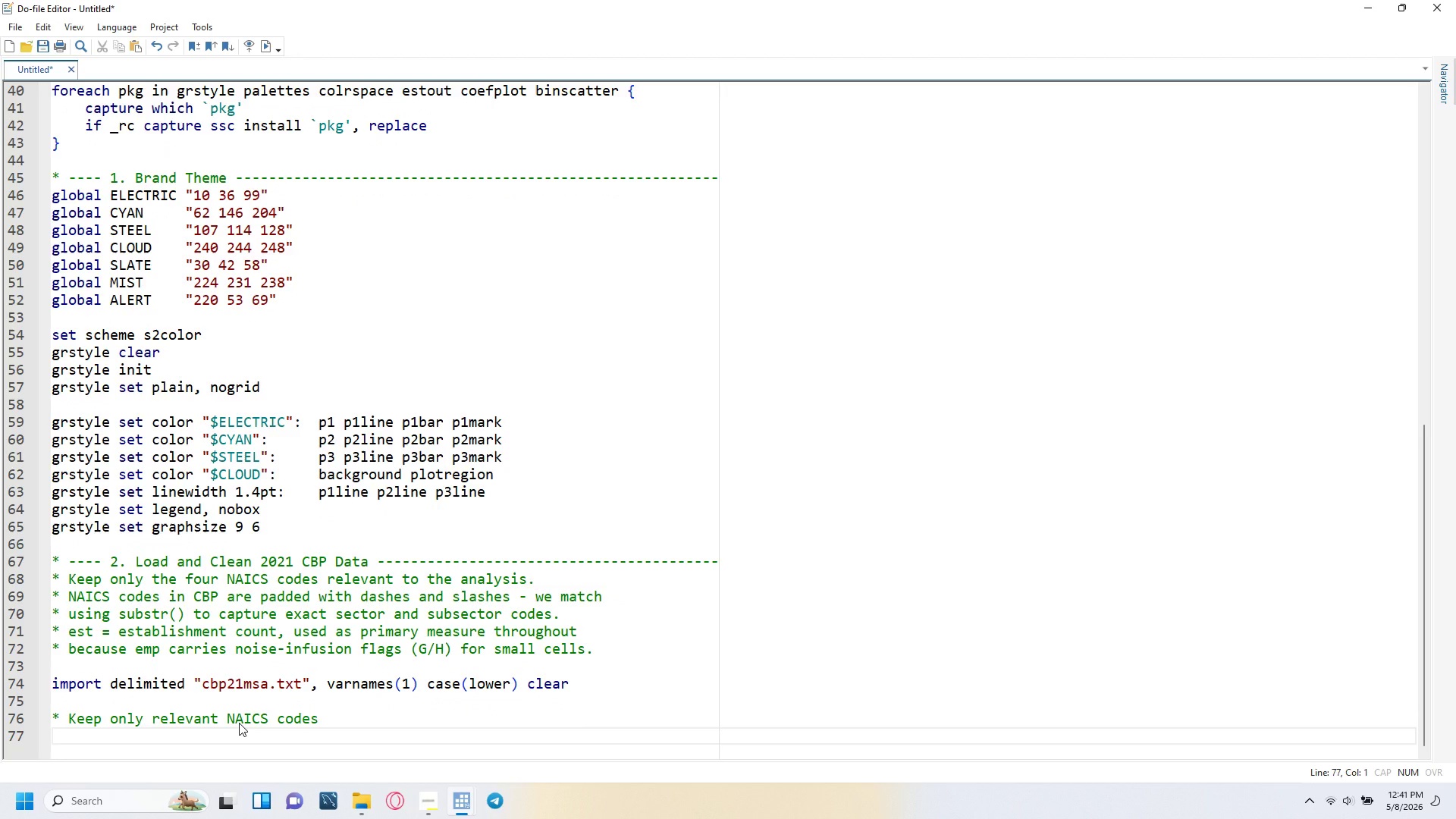 
type(* Sector-level codes p)
key(Backspace)
type(appear ass)
key(Backspace)
type( "52----0)
key(Backspace)
 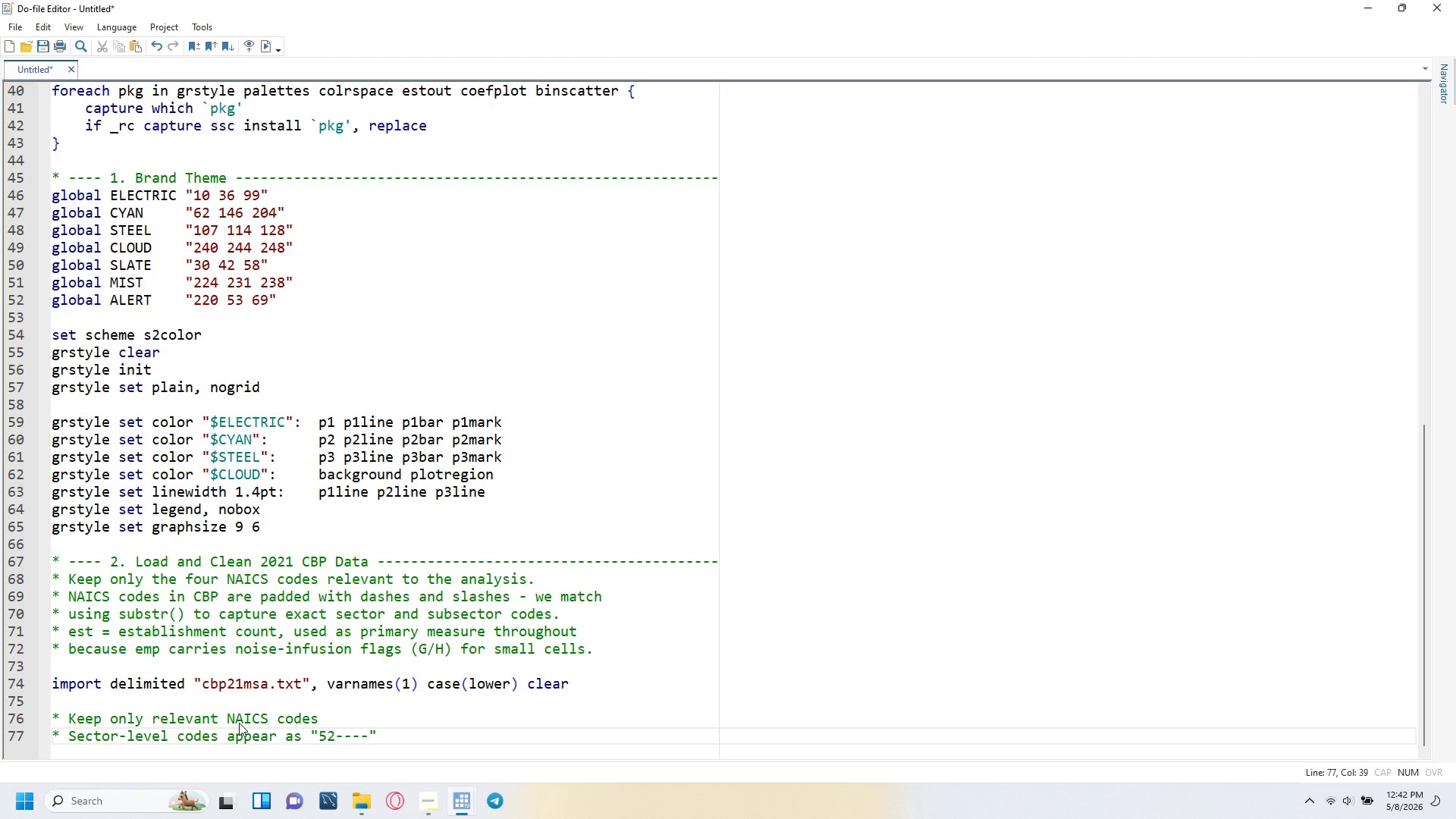 
key(ArrowRight)
 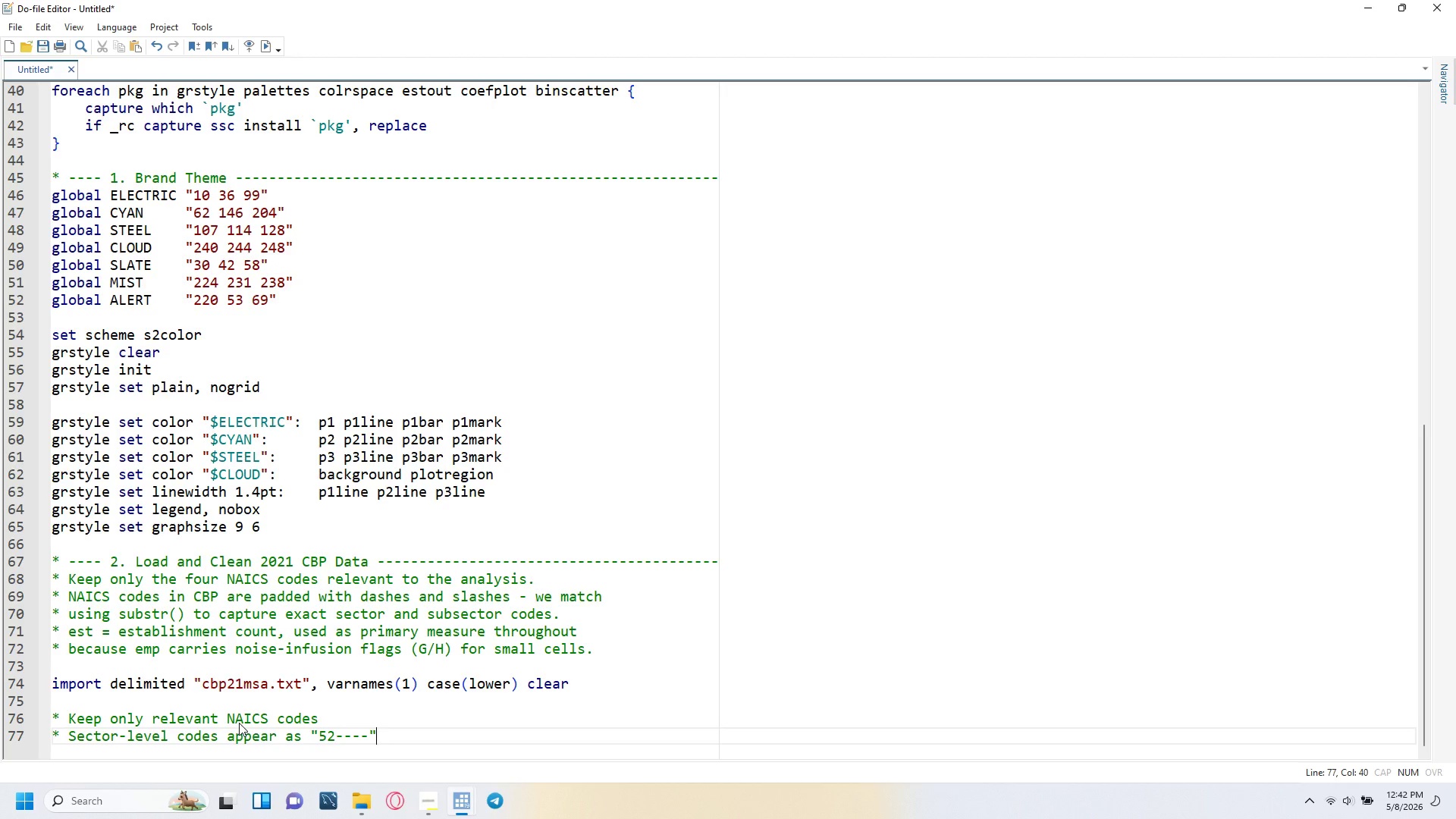 
type(, "62_)
key(Backspace)
type(----0)
key(Backspace)
 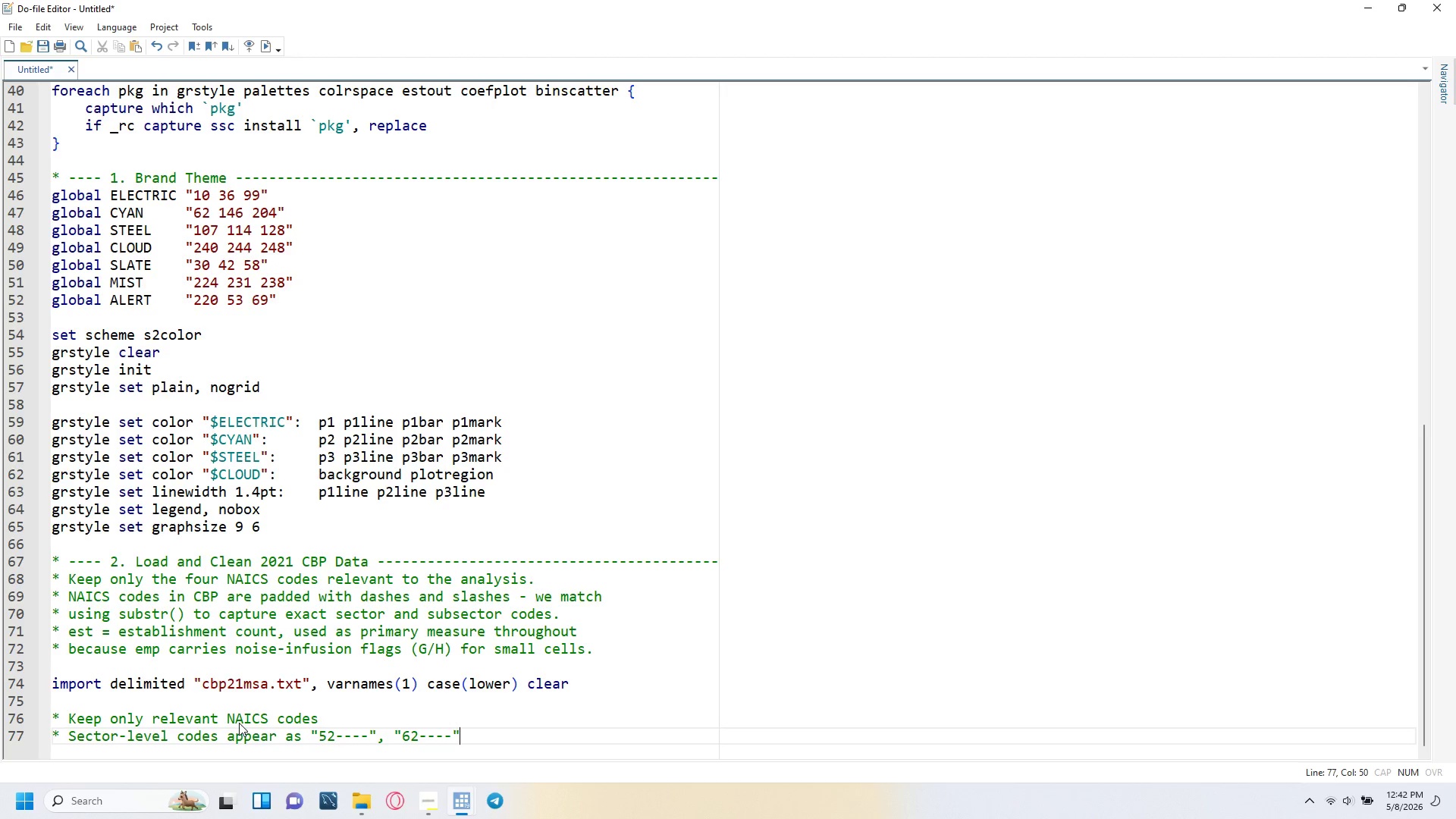 
 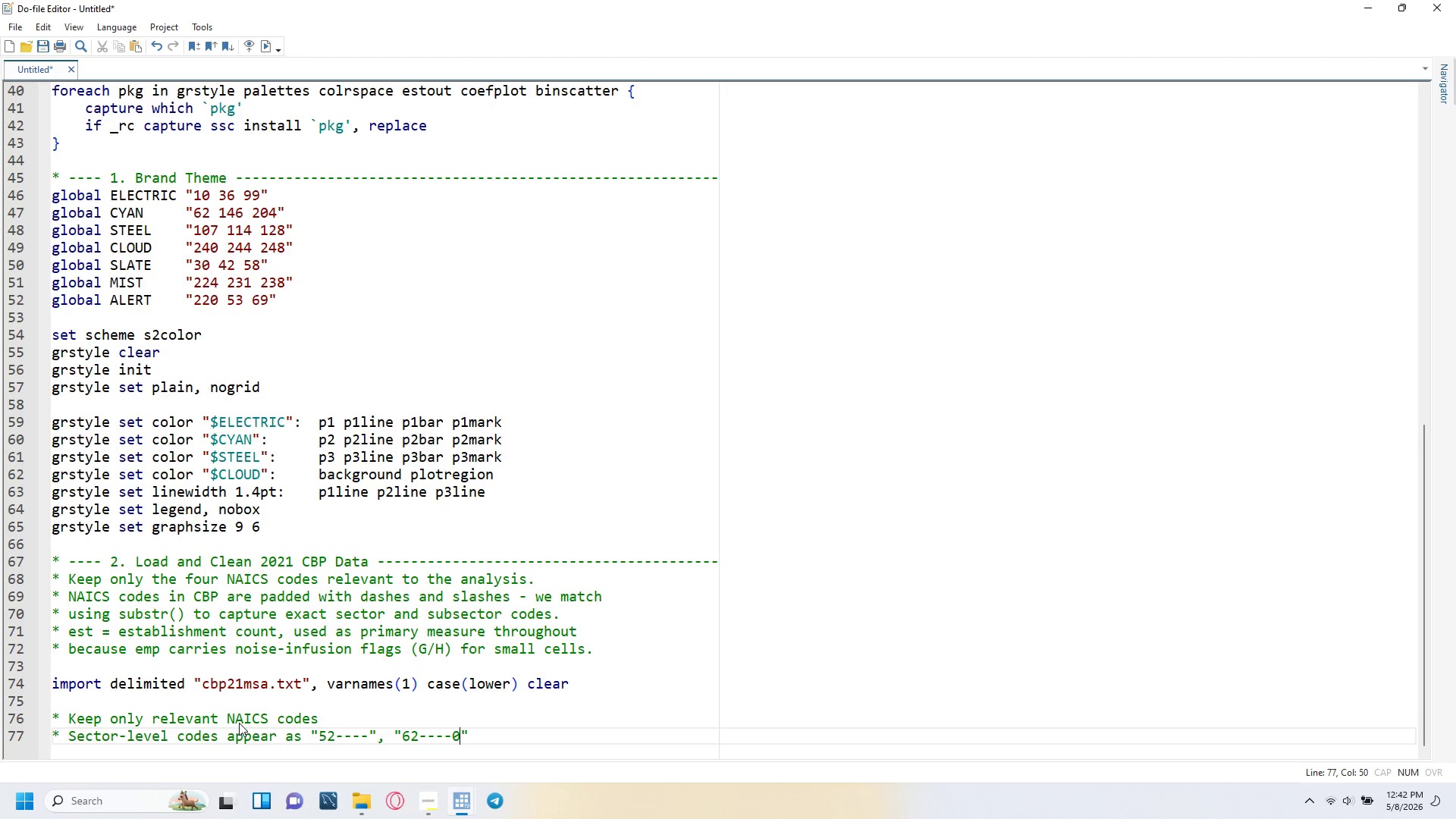 
key(ArrowRight)
 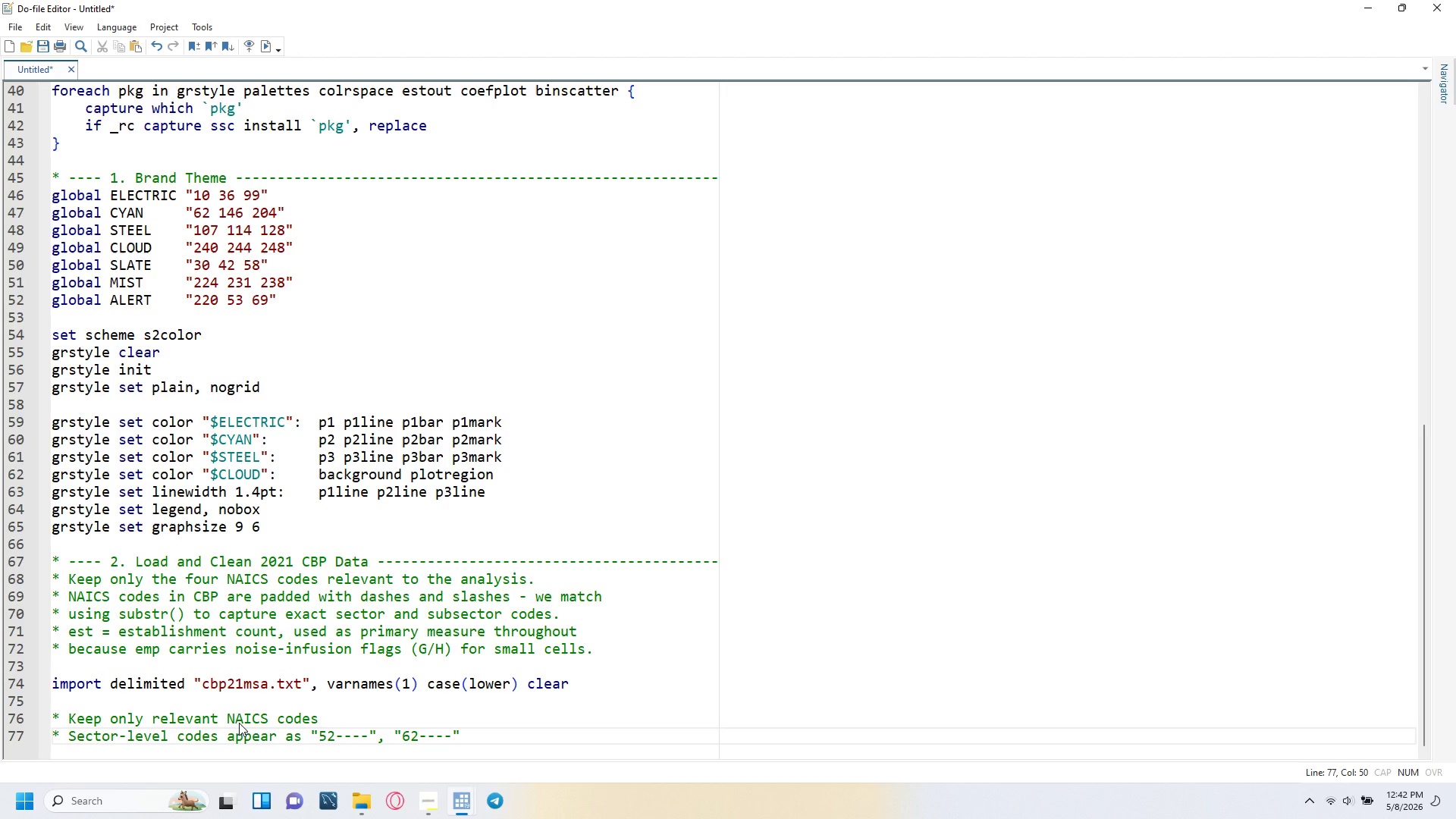 
type(, "54----)
 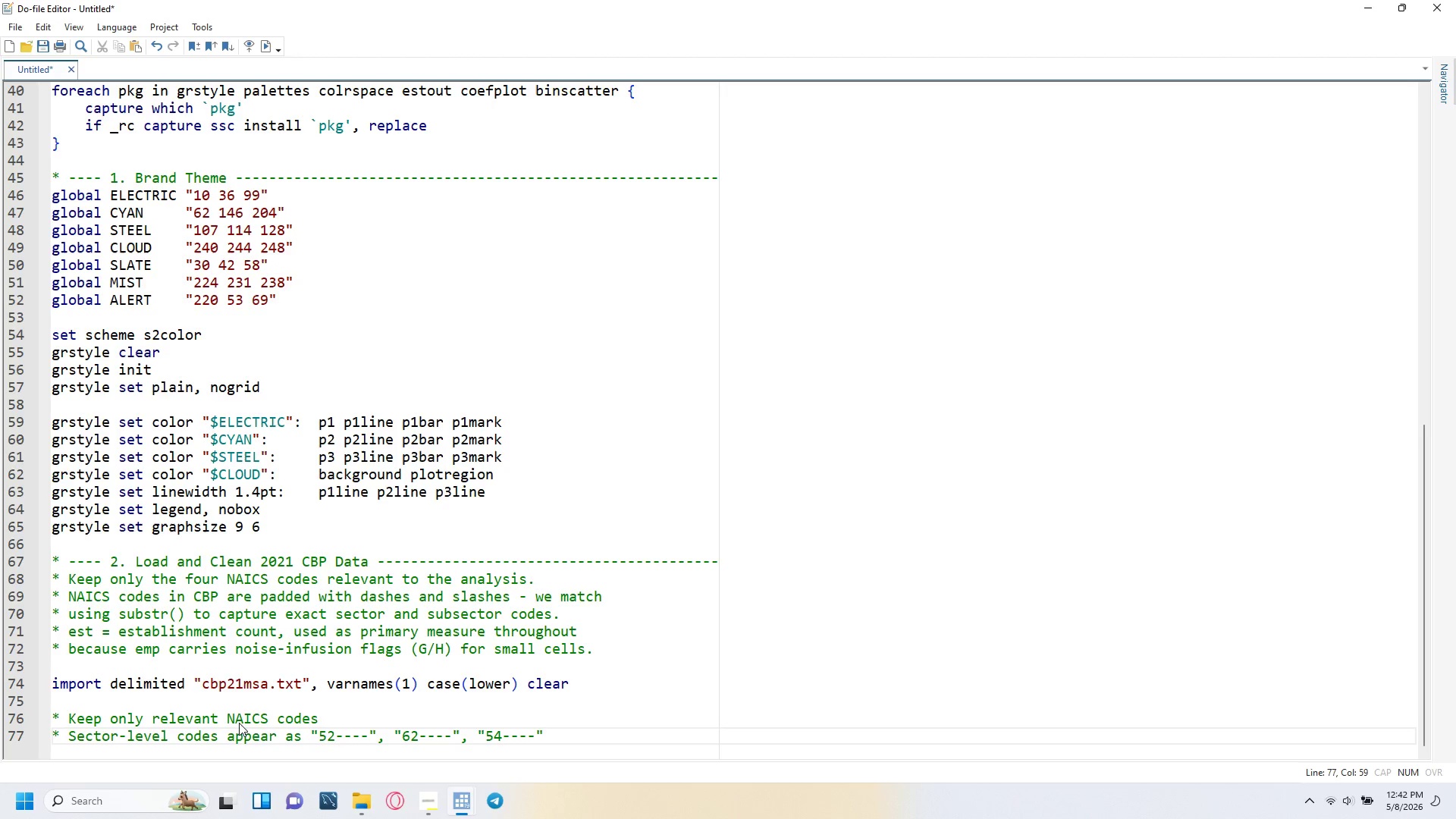 
key(ArrowRight)
 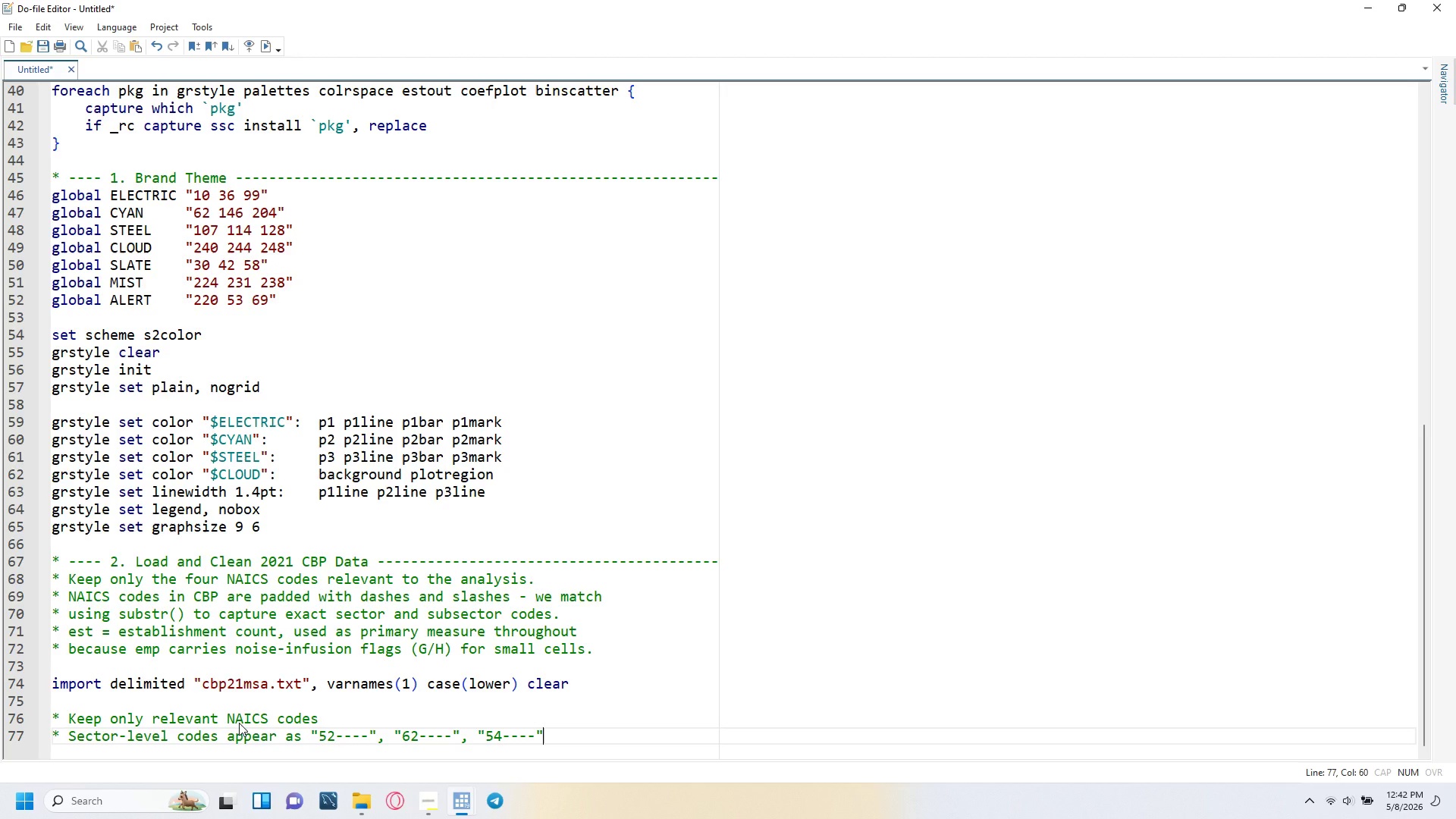 
key(Enter)
 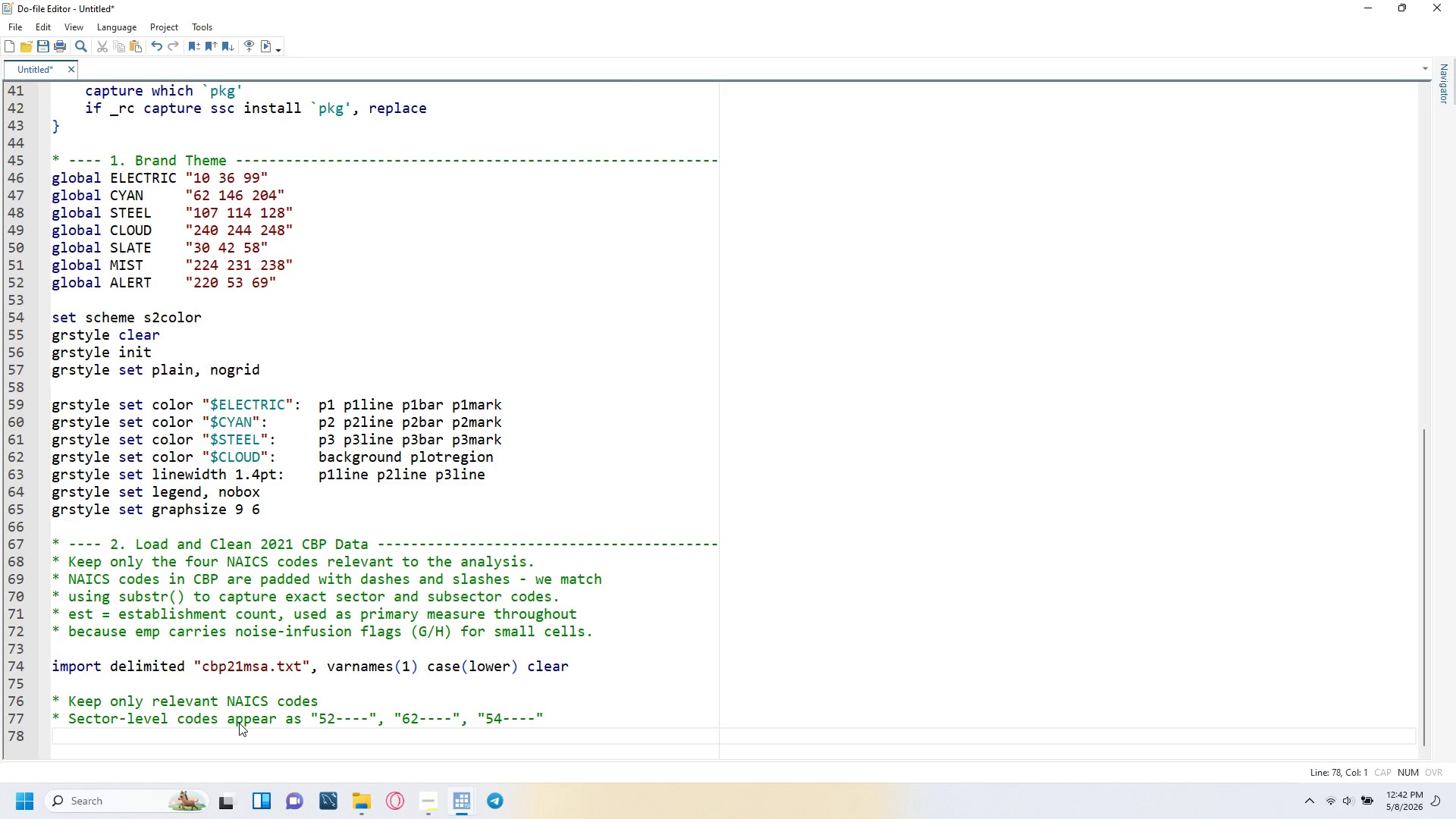 
type(* Subsector 55415)
key(Backspace)
key(Backspace)
key(Backspace)
key(Backspace)
type(415 appears as "%415--)
 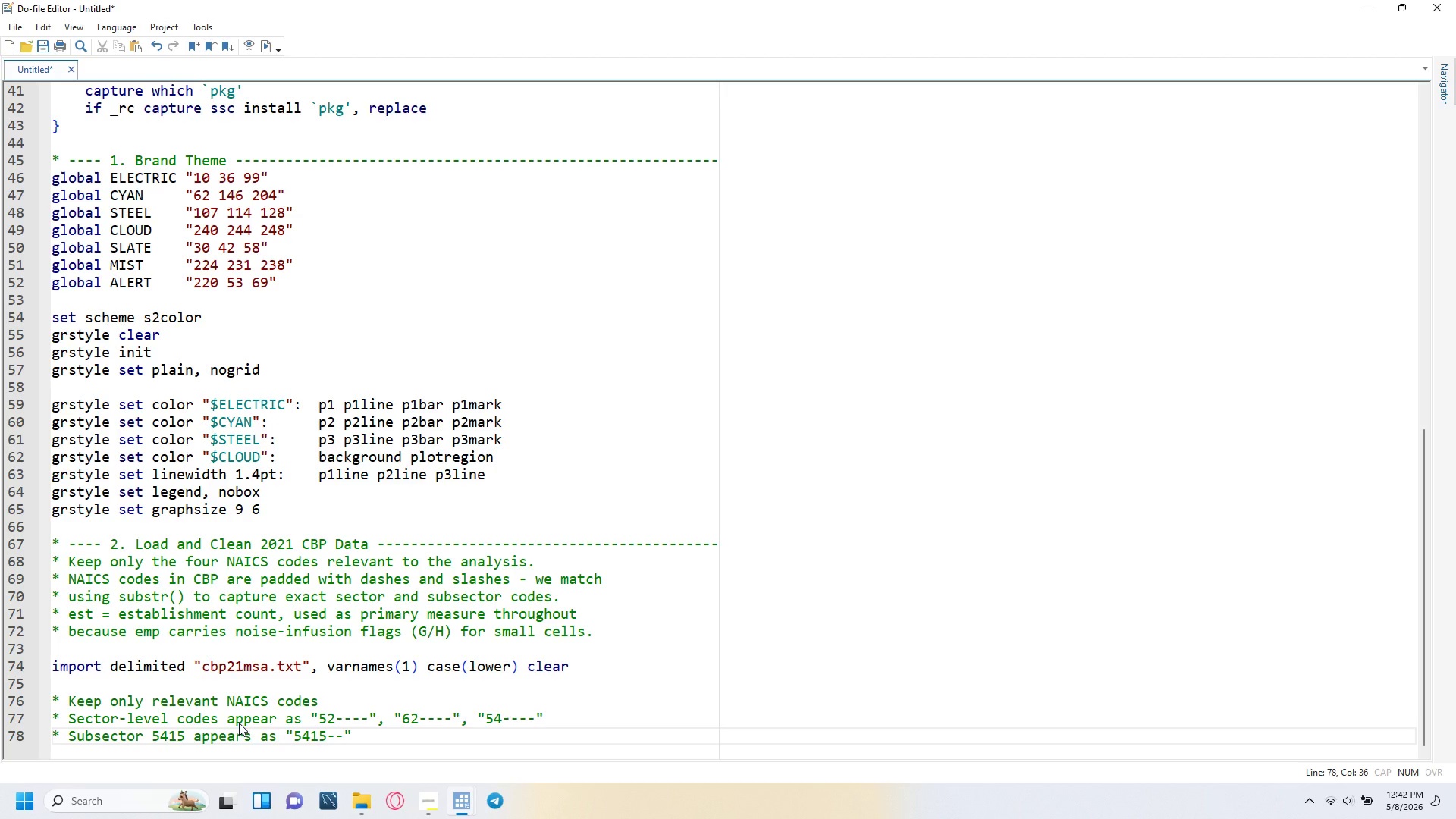 
key(ArrowRight)
 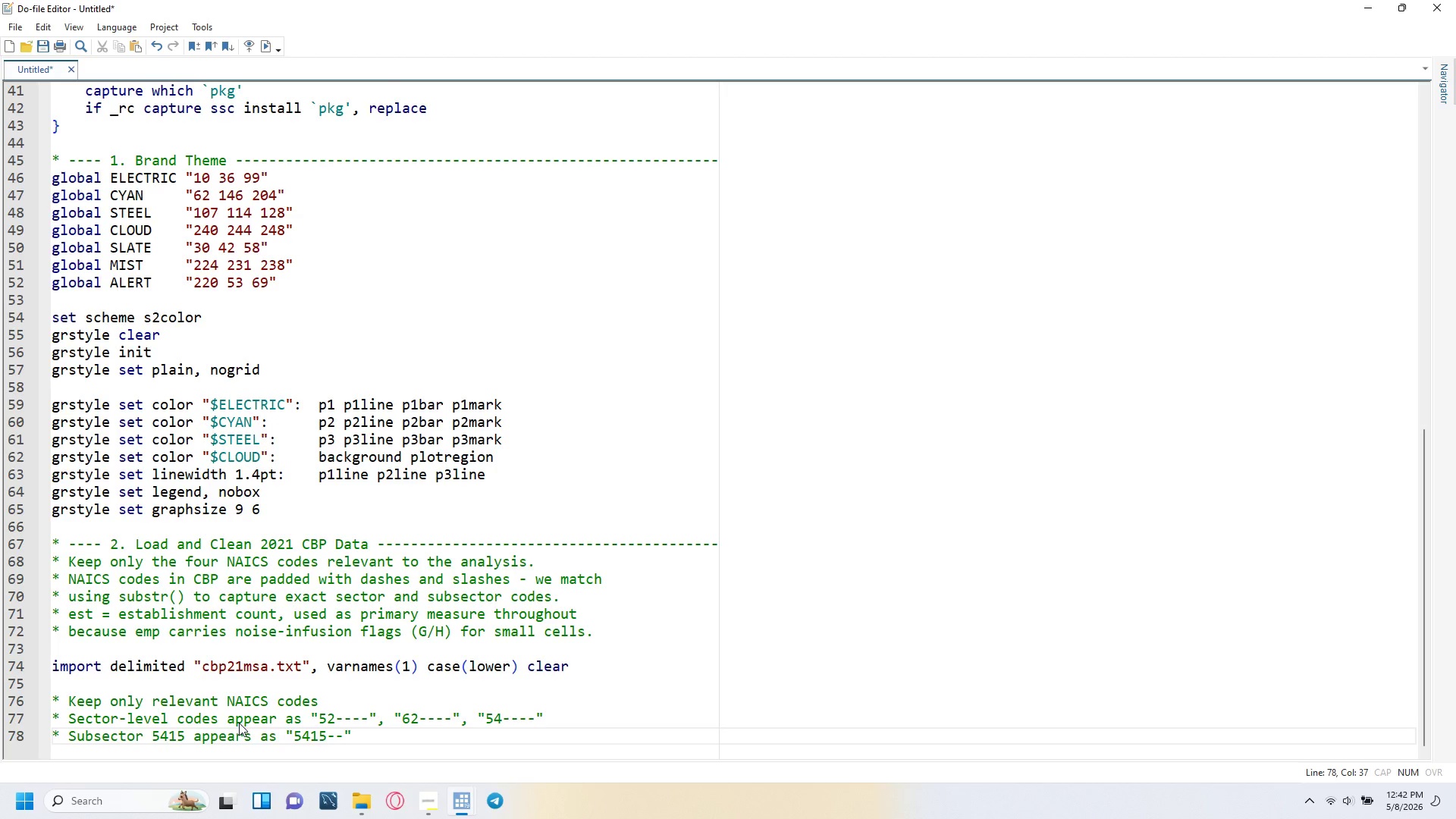 
key(Enter)
 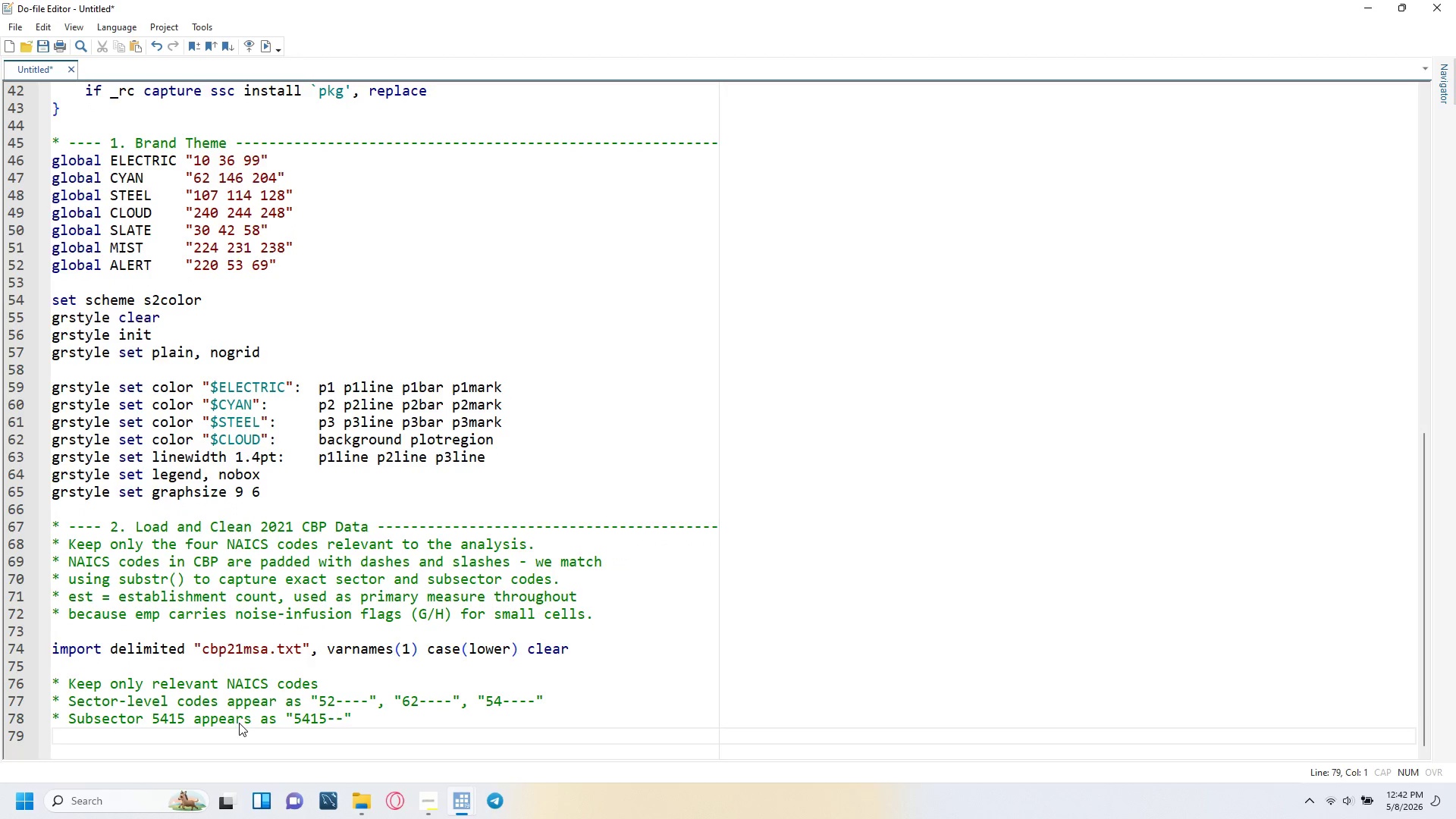 
type(keep if substr(naics, 1, )
 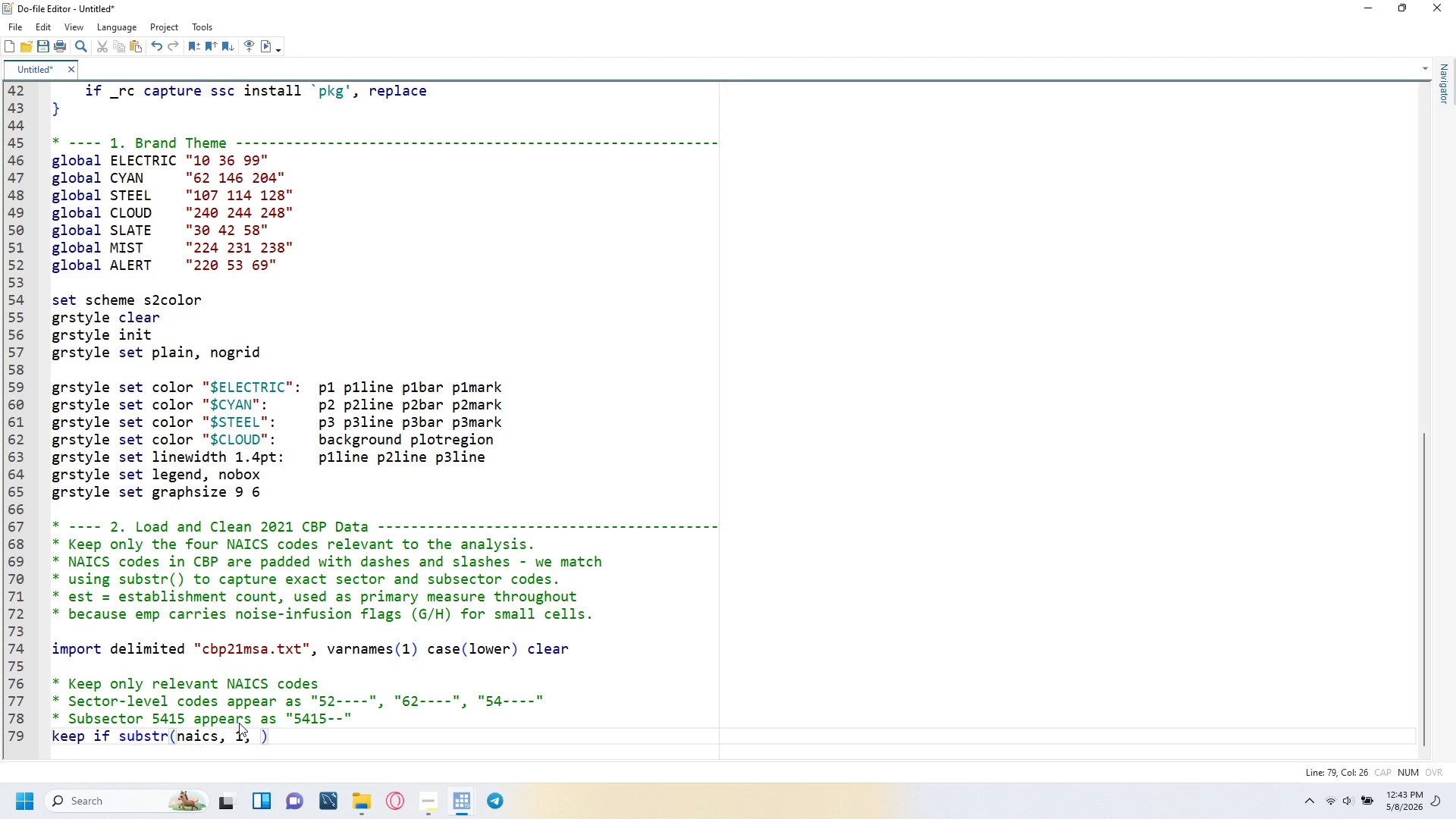 
key(ArrowRight)
 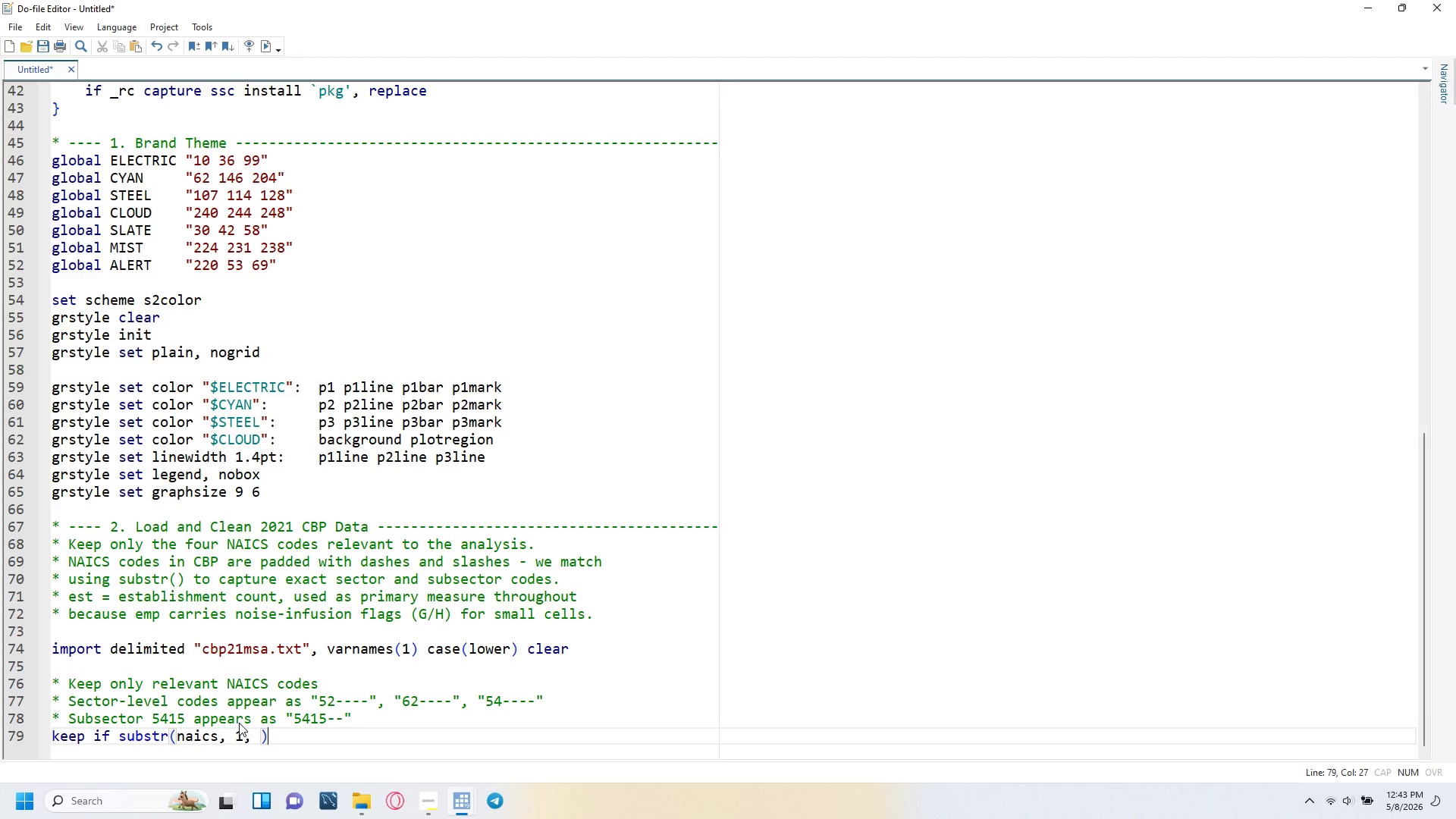 
key(Space)
 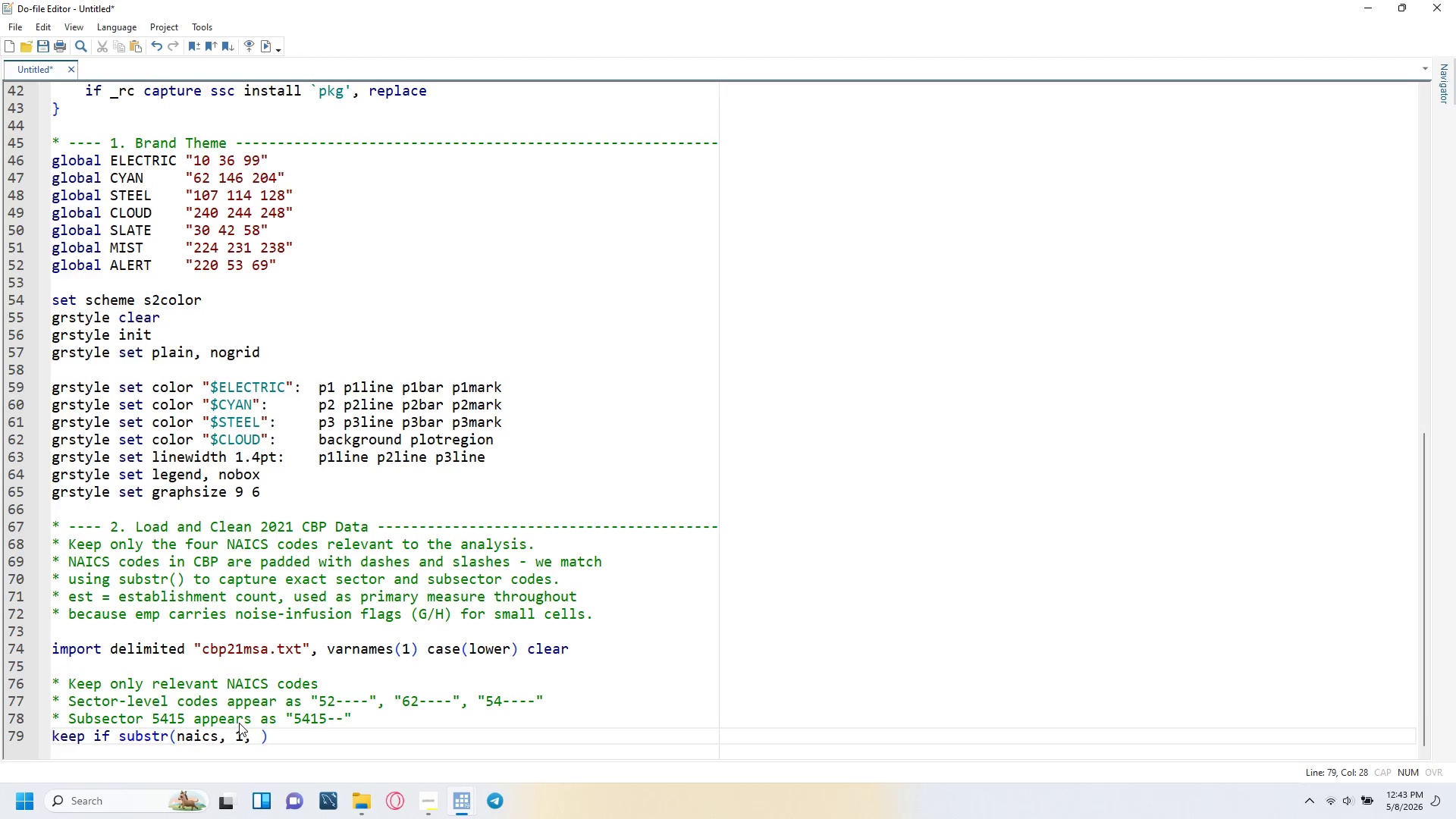 
key(ArrowLeft)
 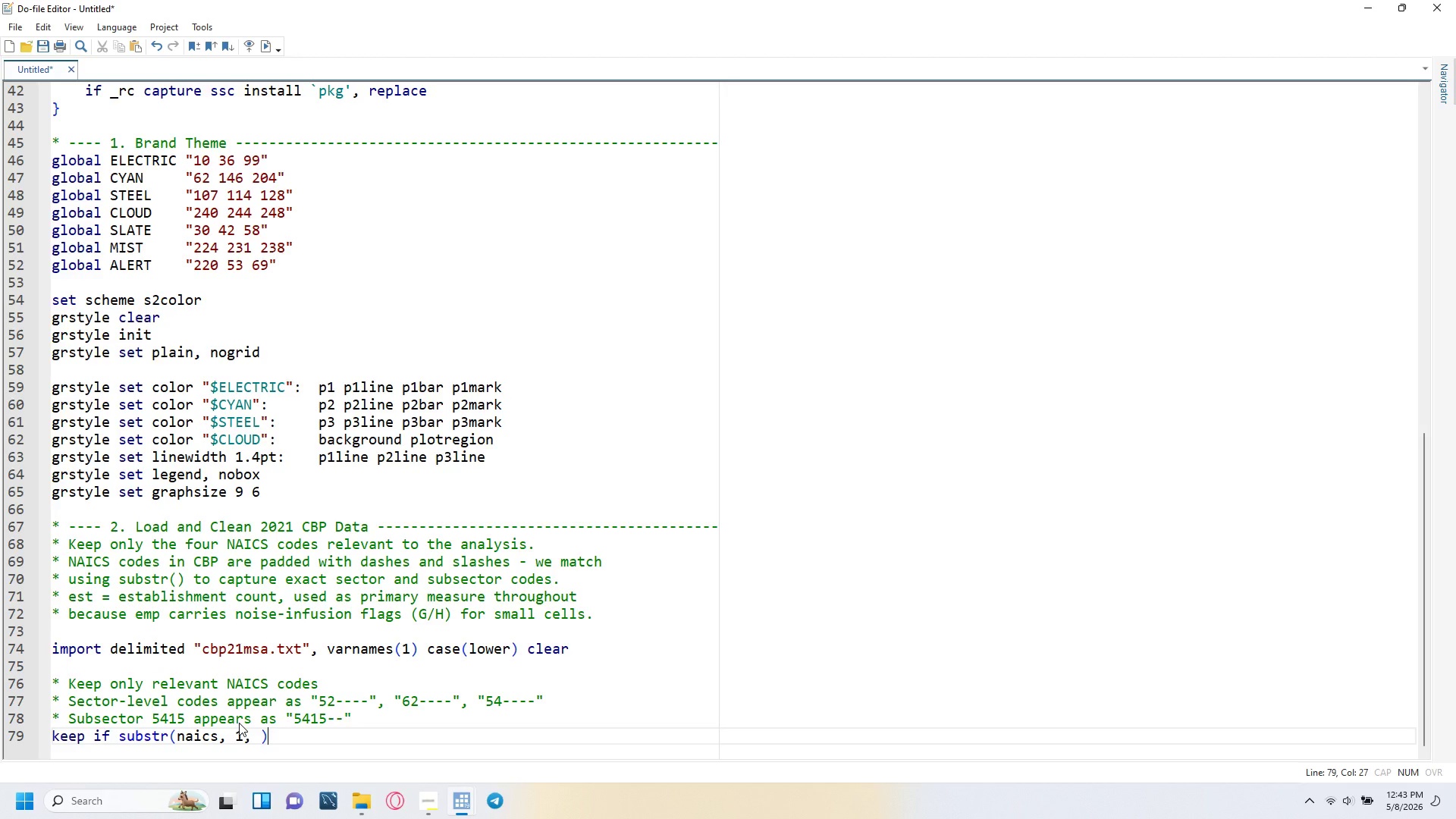 
key(ArrowLeft)
 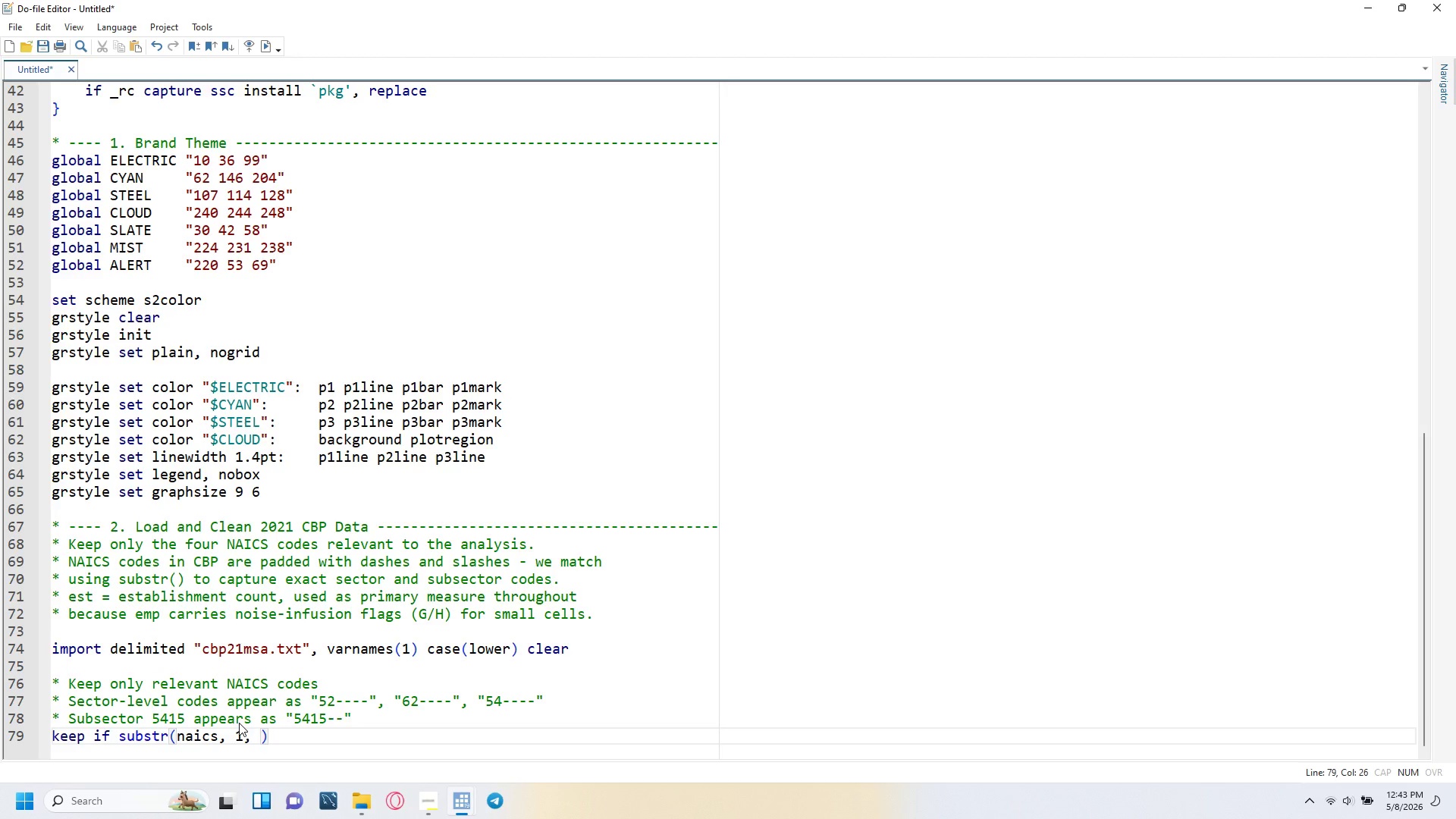 
key(2)
 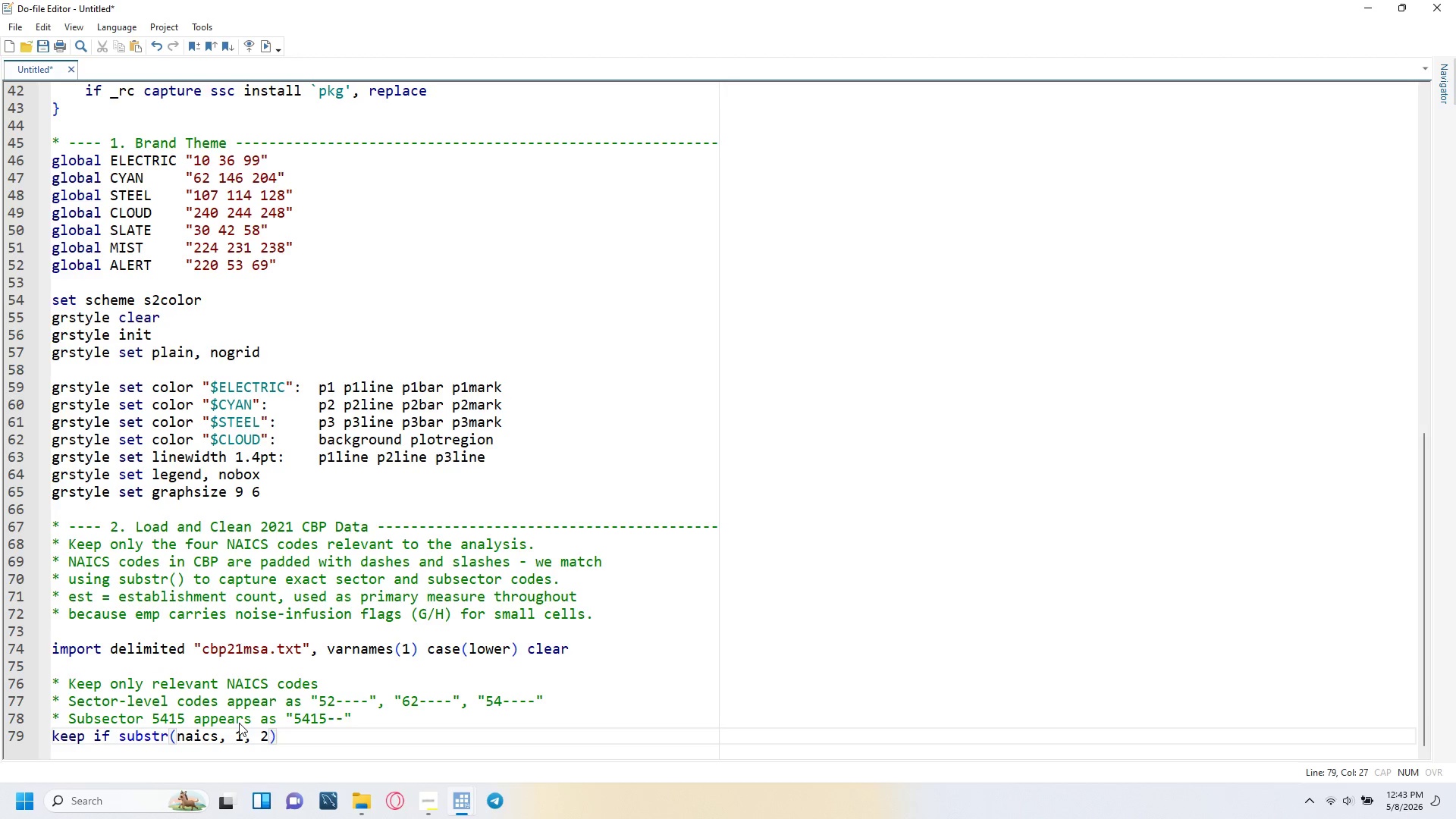 
key(ArrowRight)
 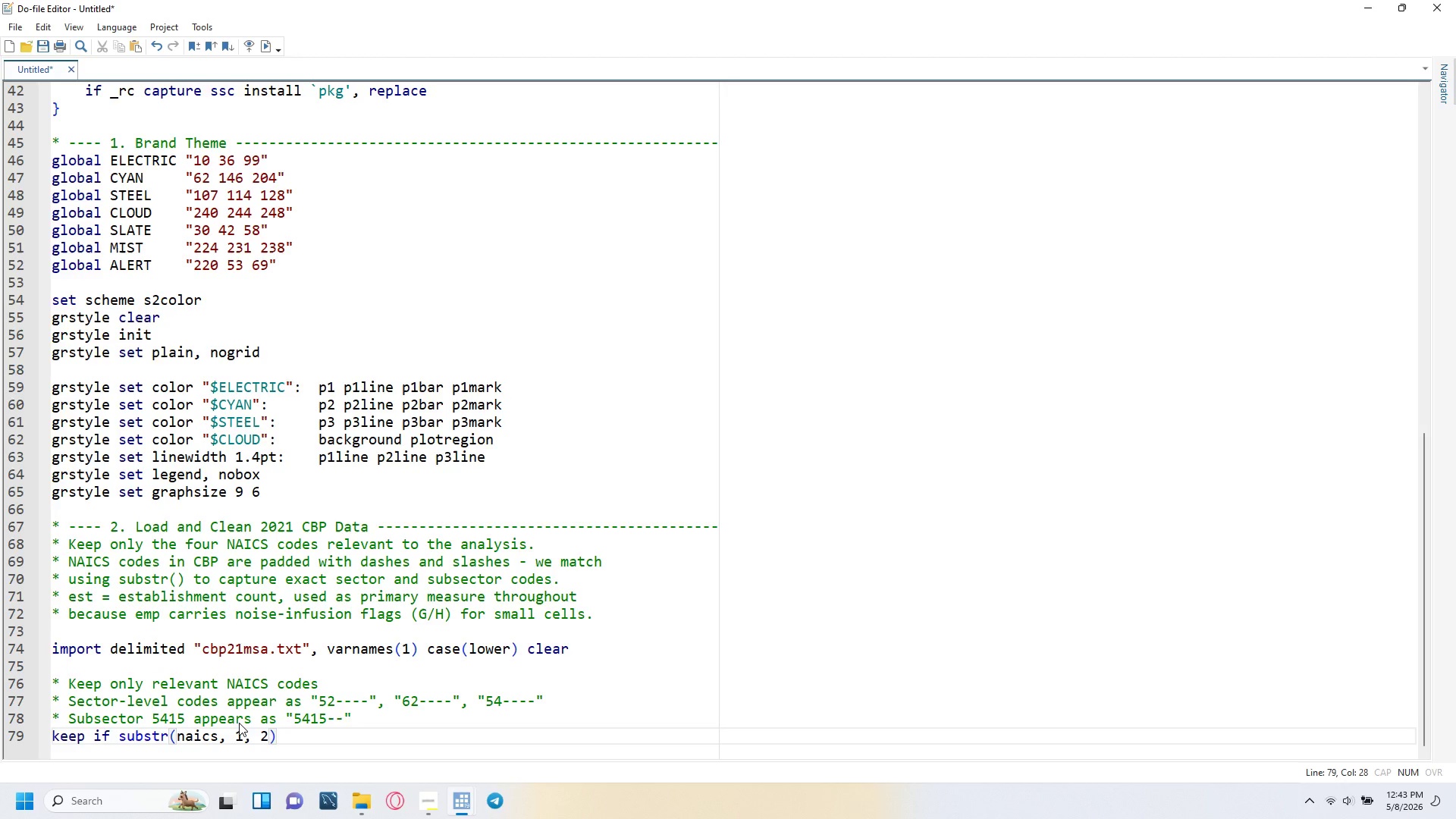 
key(ArrowRight)
 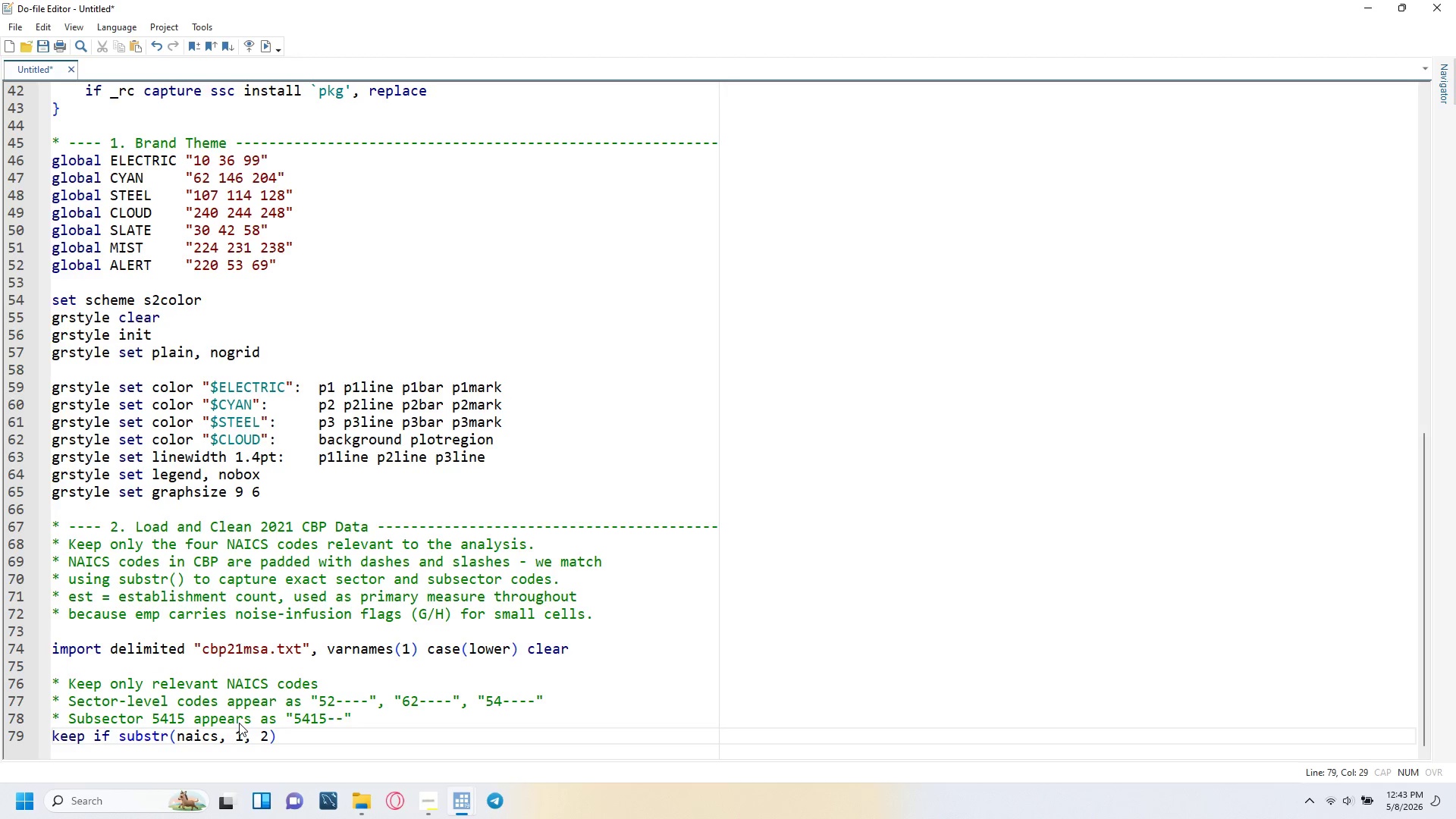 
type(-)
key(Backspace)
type(== "52)
 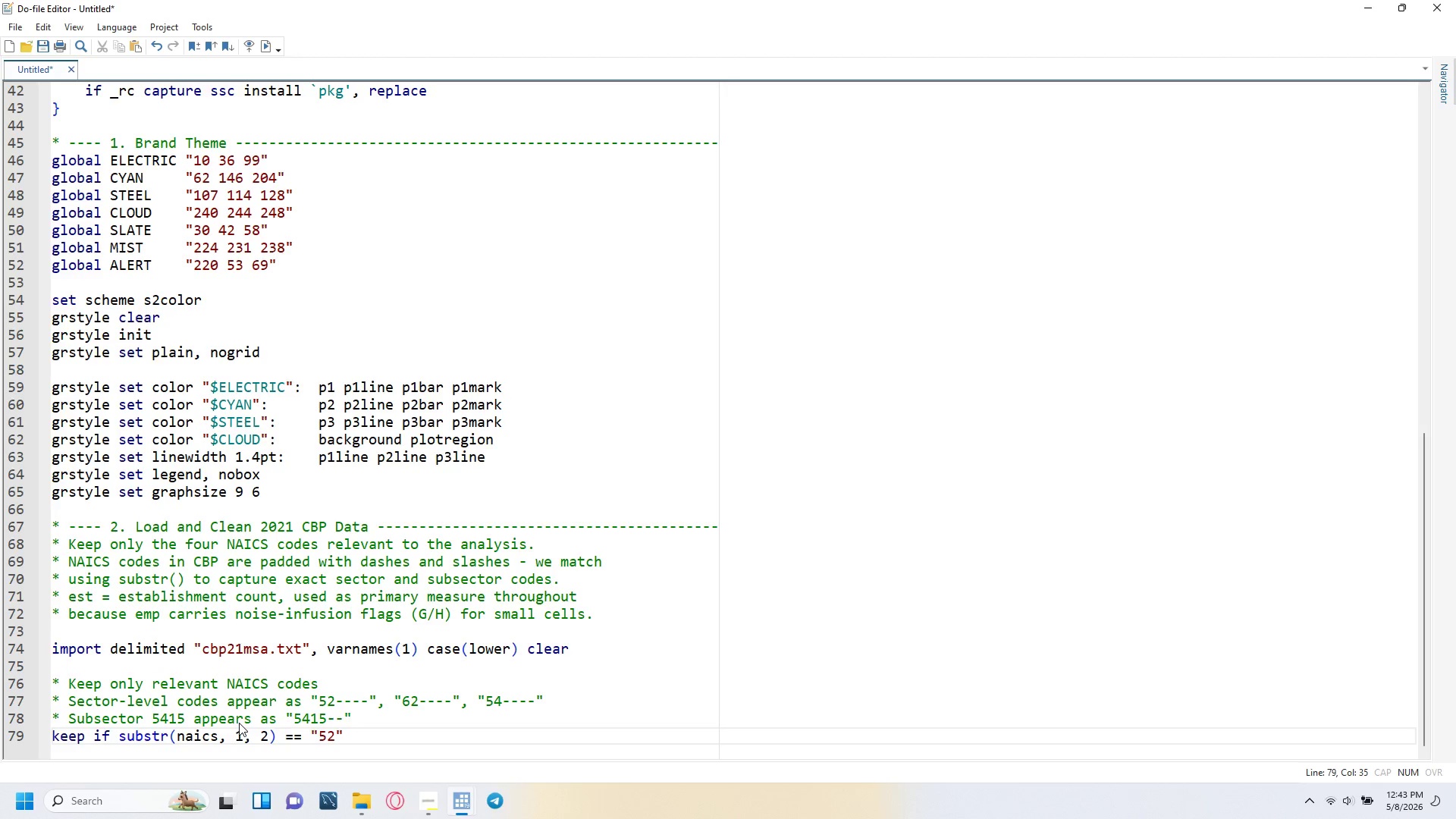 
key(ArrowRight)
 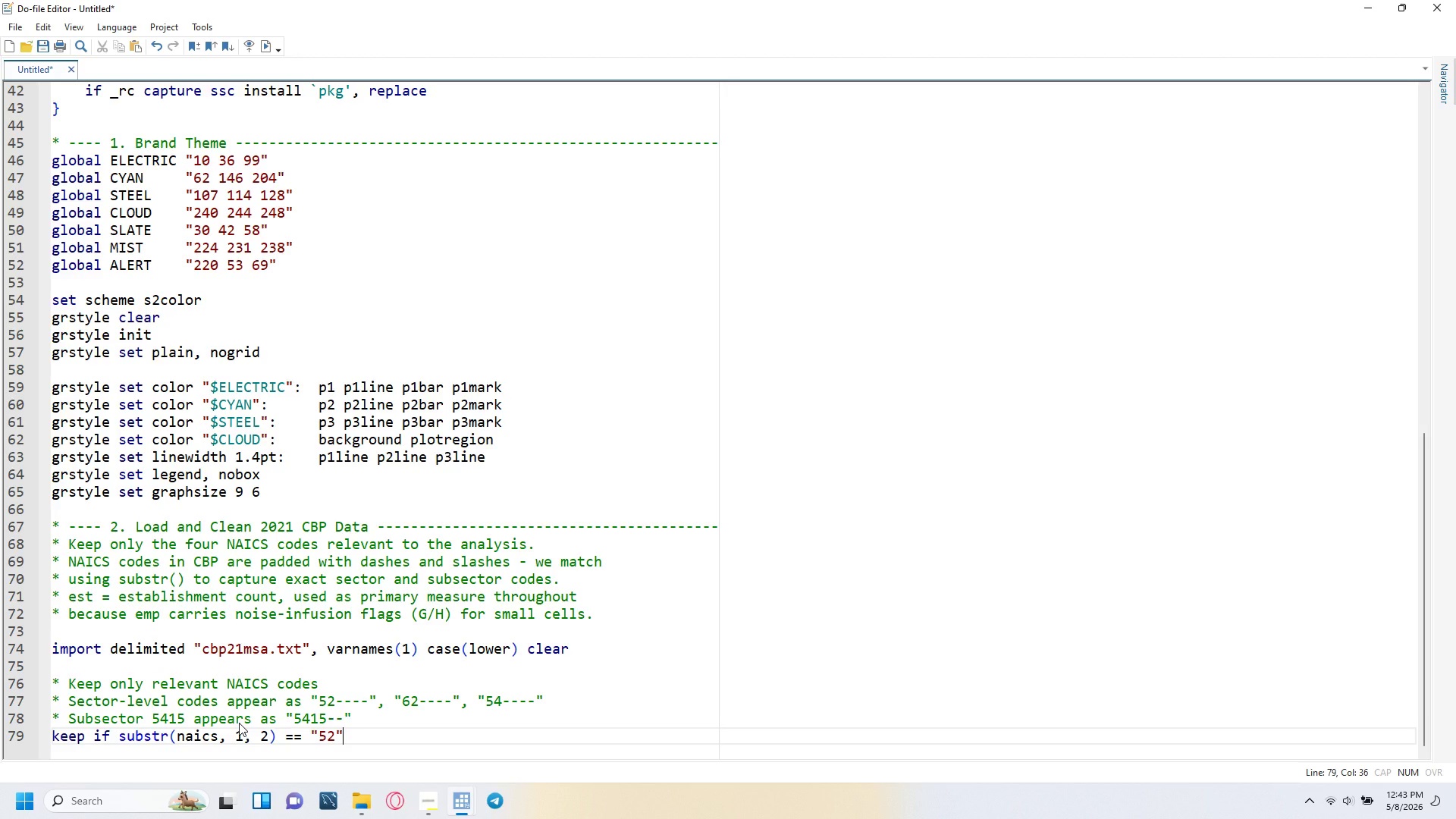 
key(Space)
 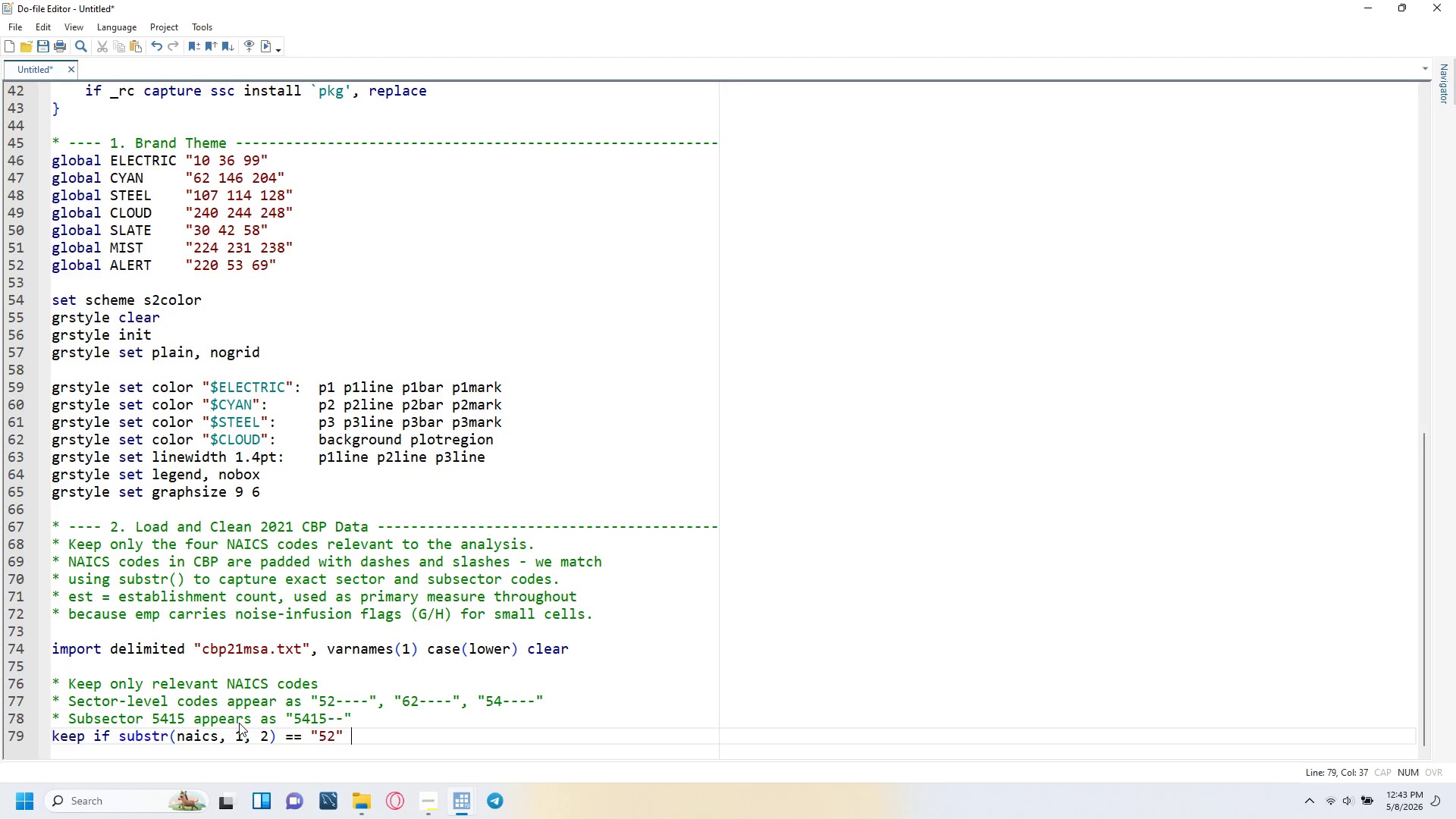 
key(Shift+7)
 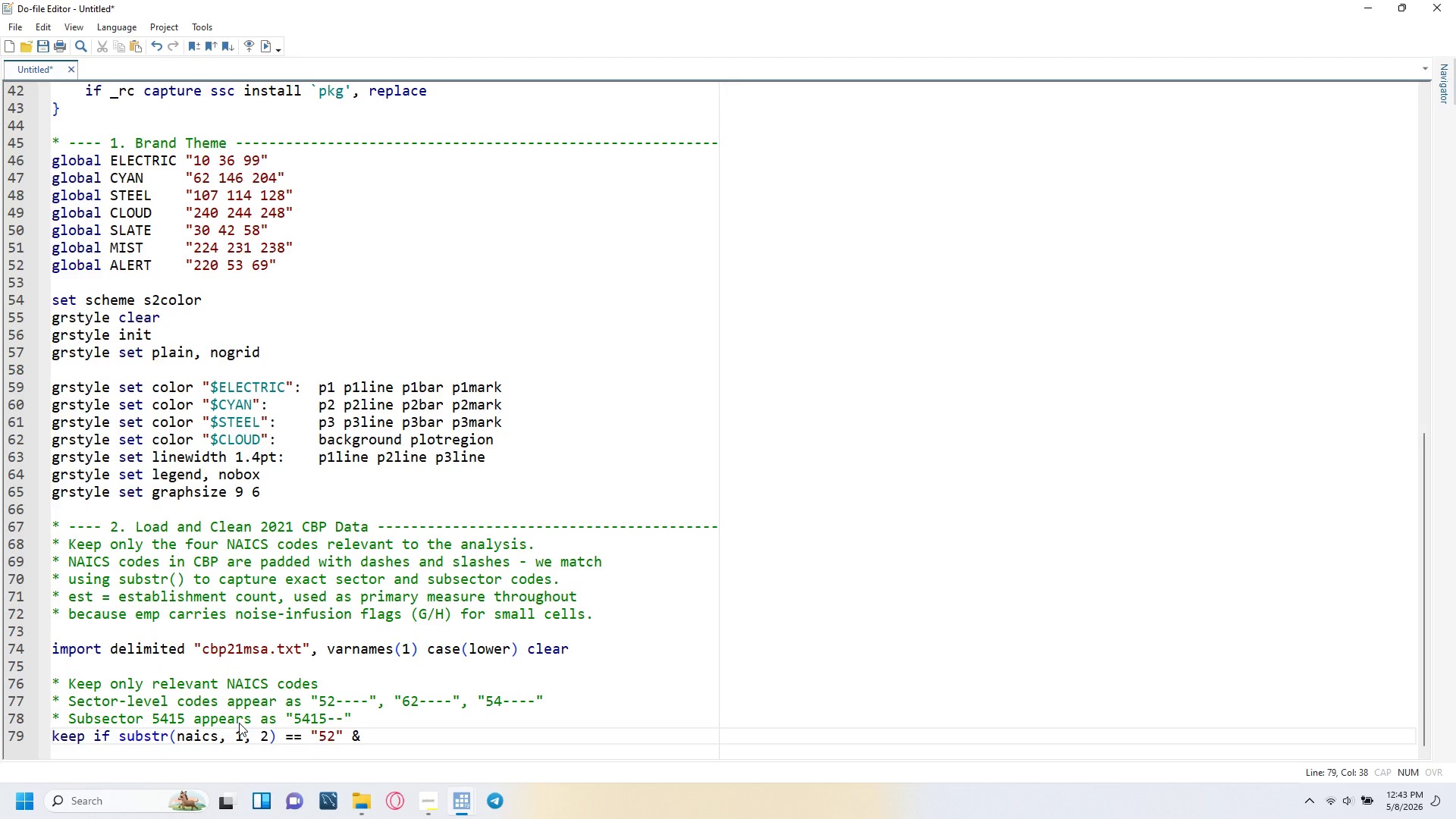 
type( substr(naics, 3, 1)
 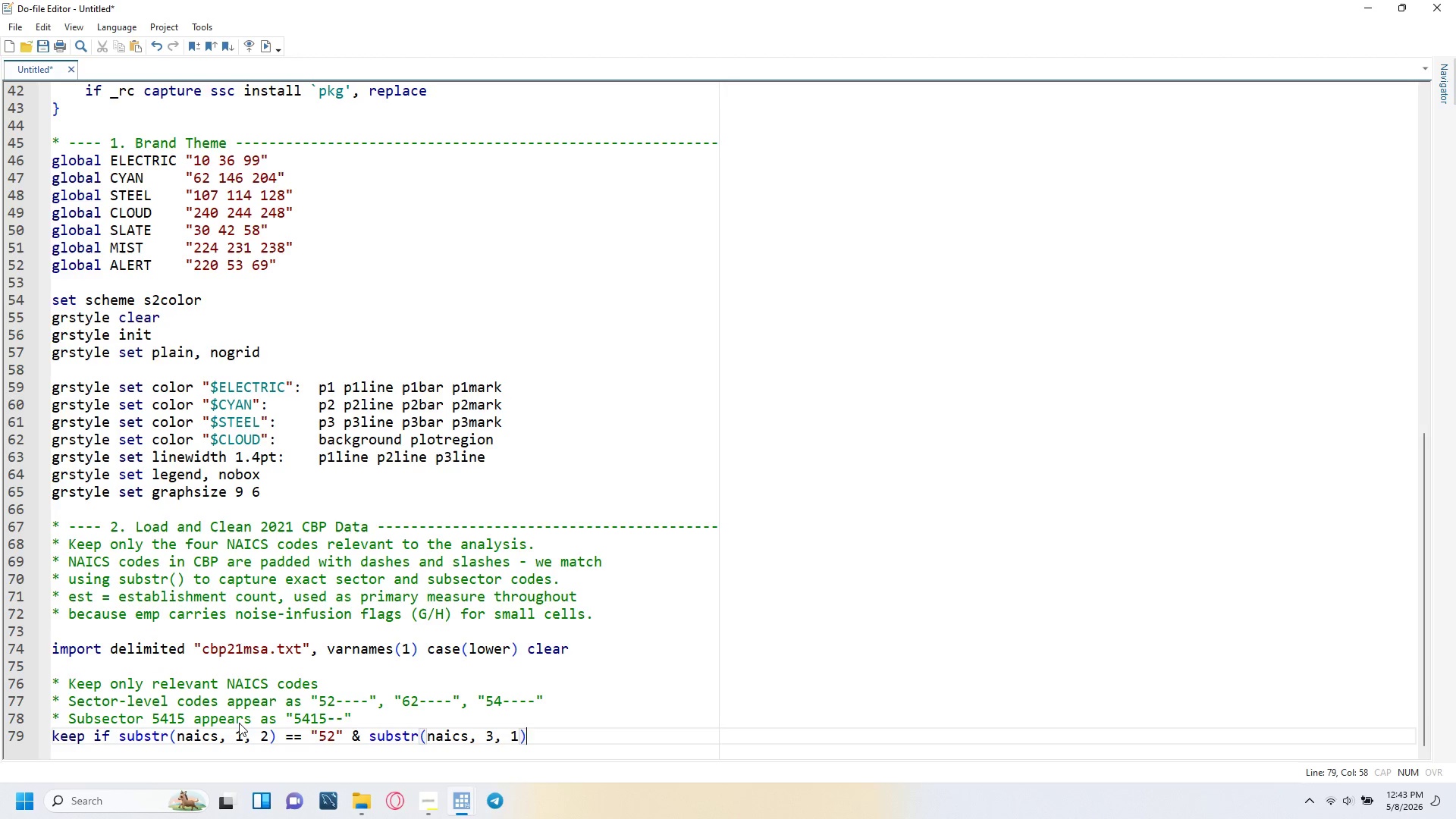 
 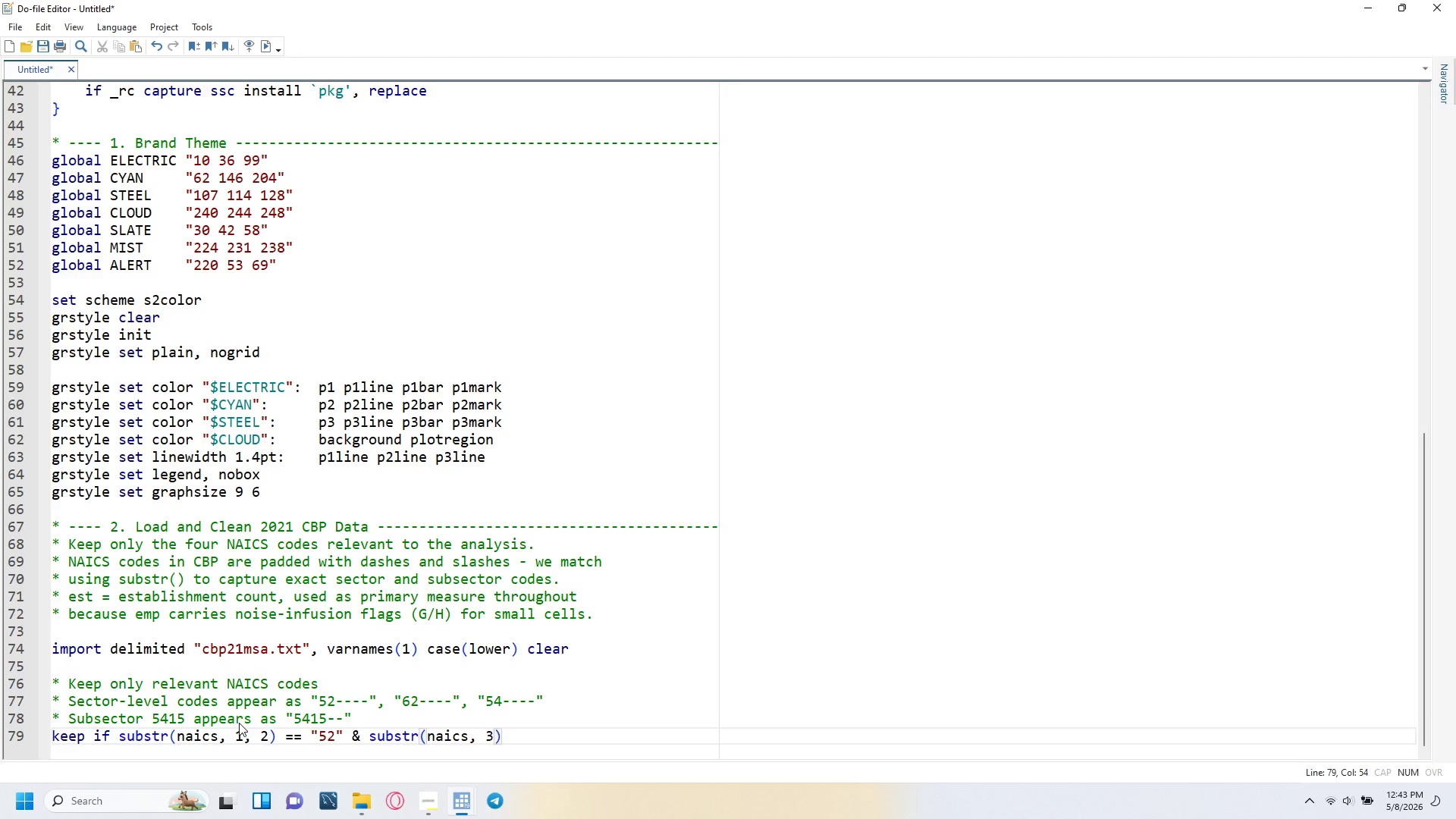 
key(ArrowRight)
 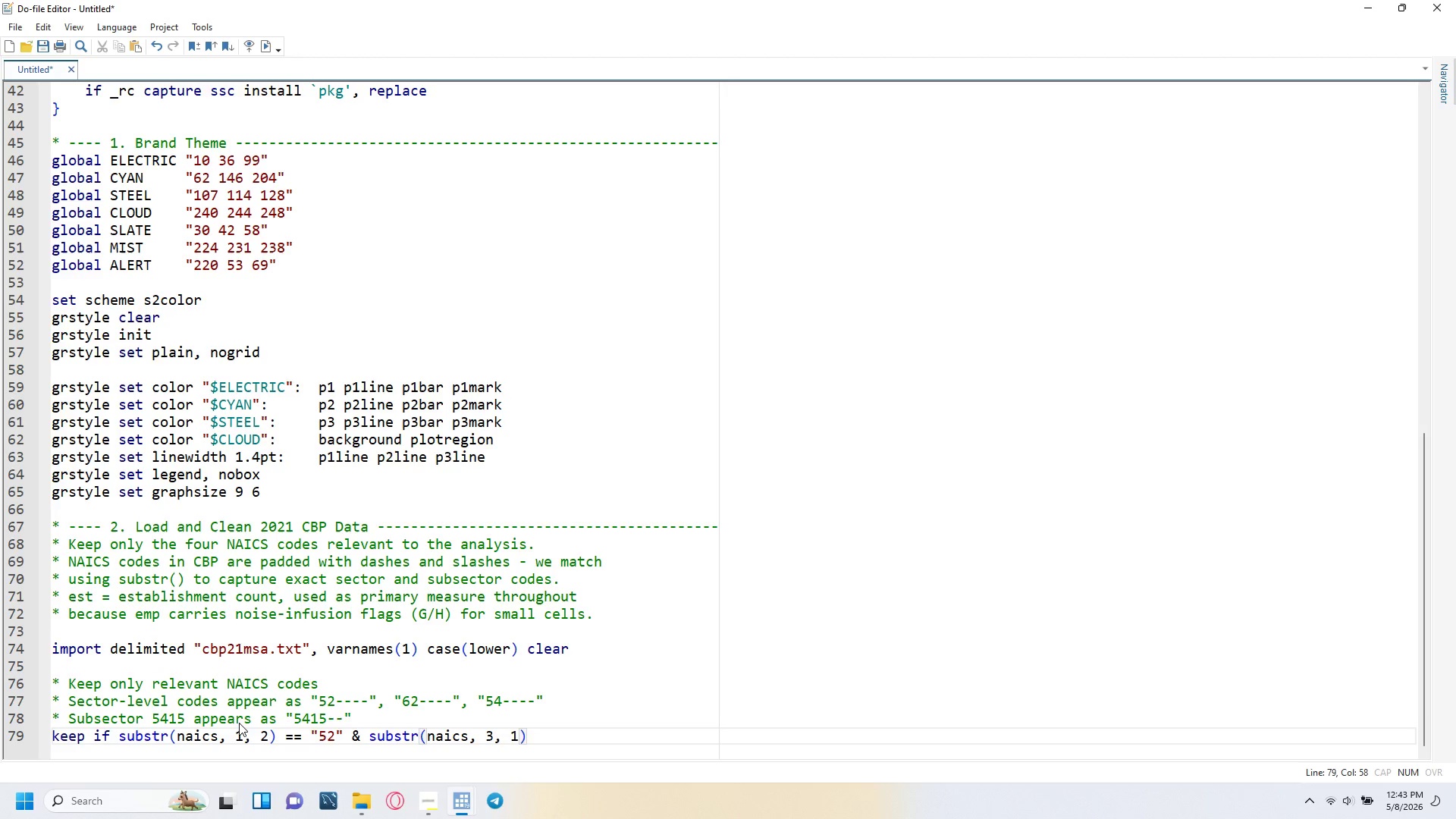 
key(Space)
 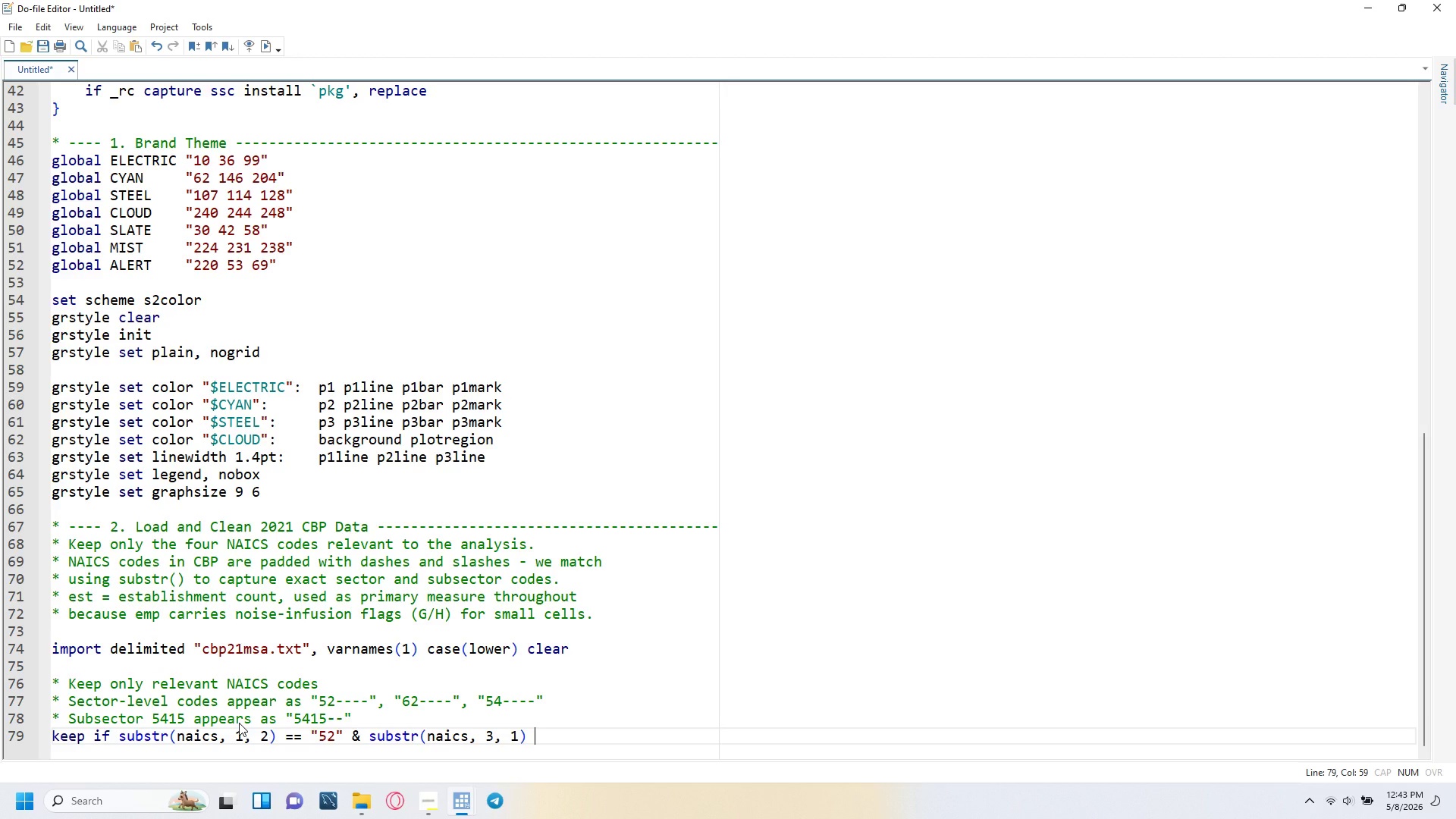 
key(Equal)
 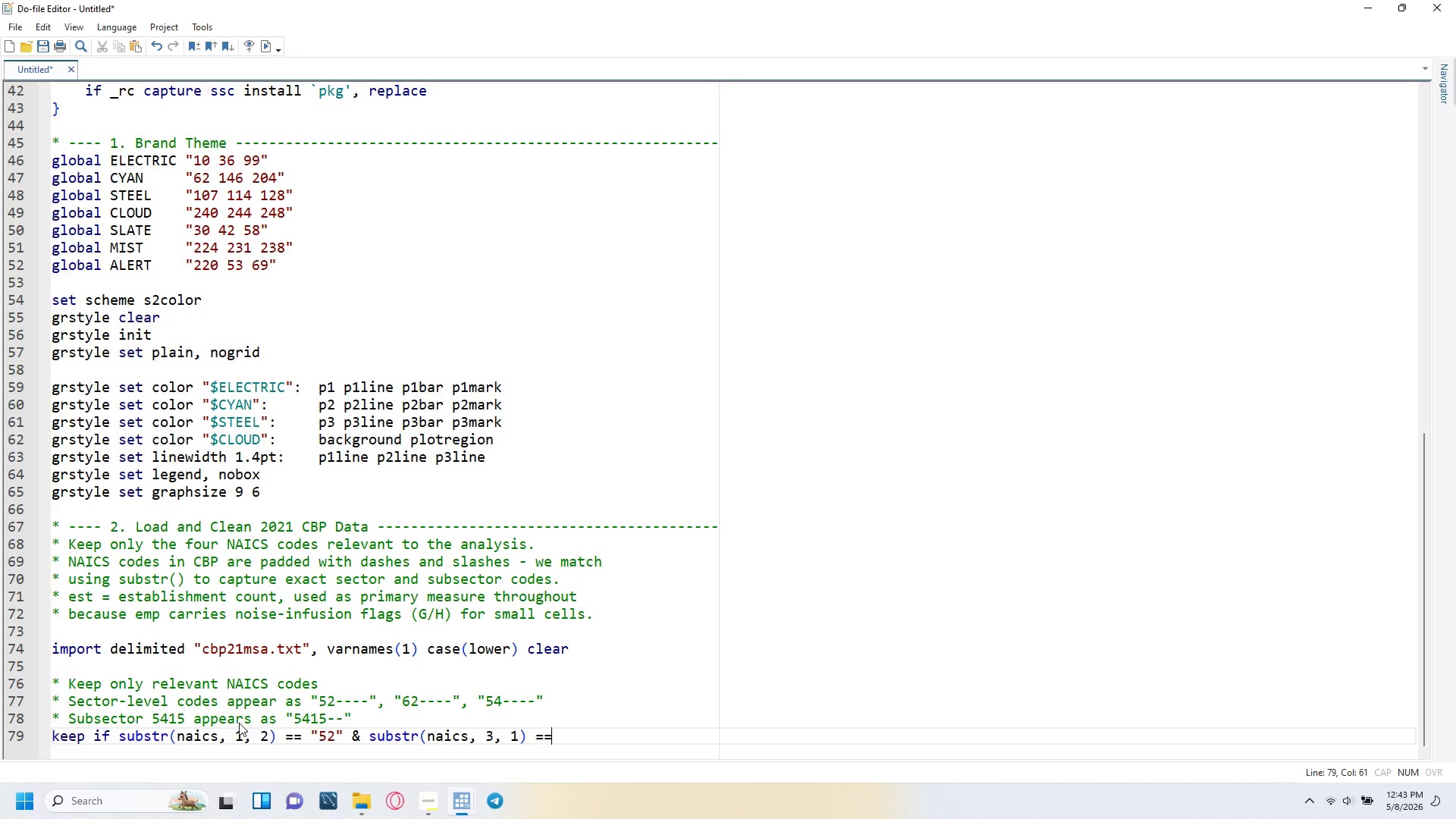 
key(Equal)
 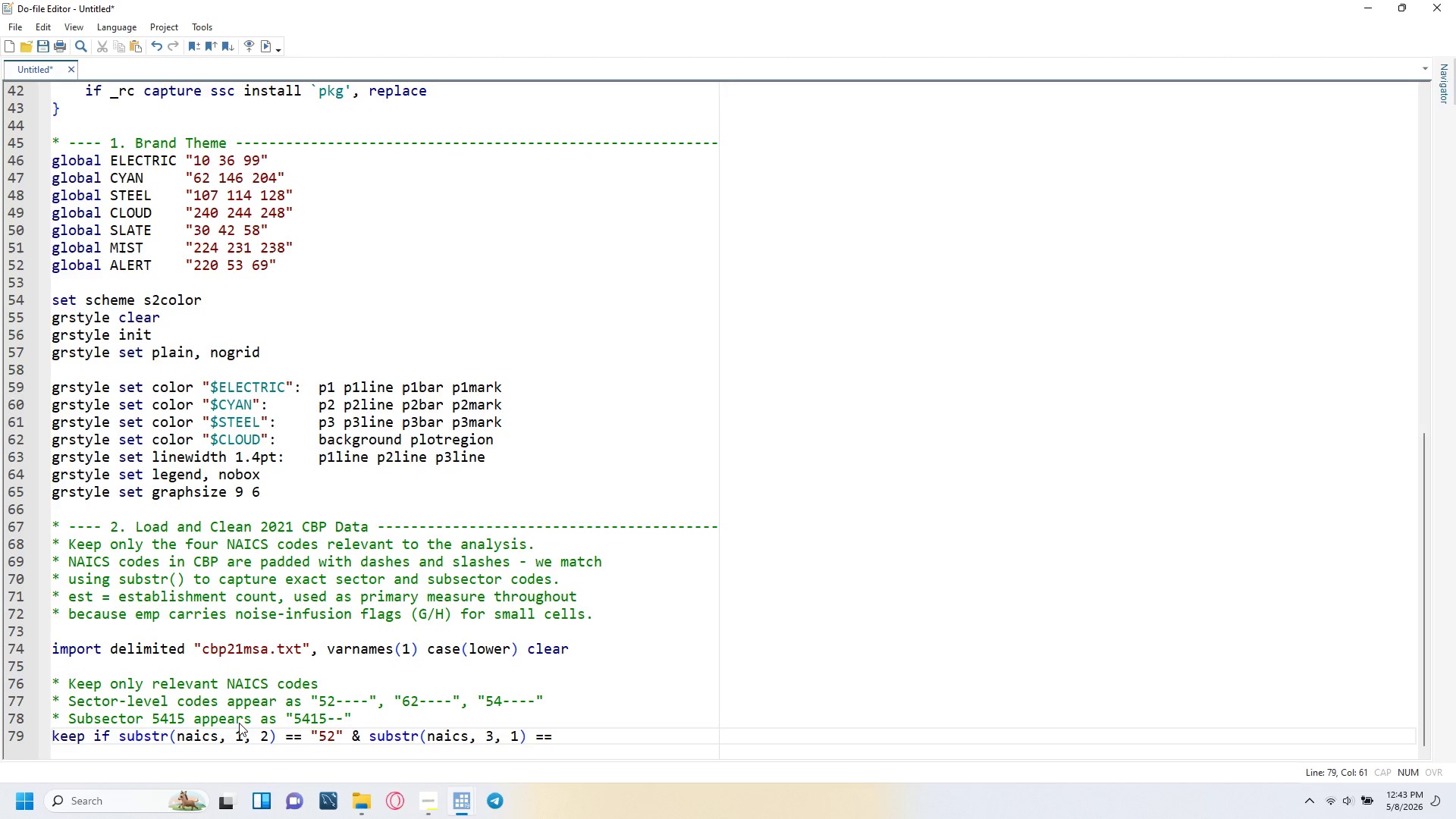 
key(Space)
 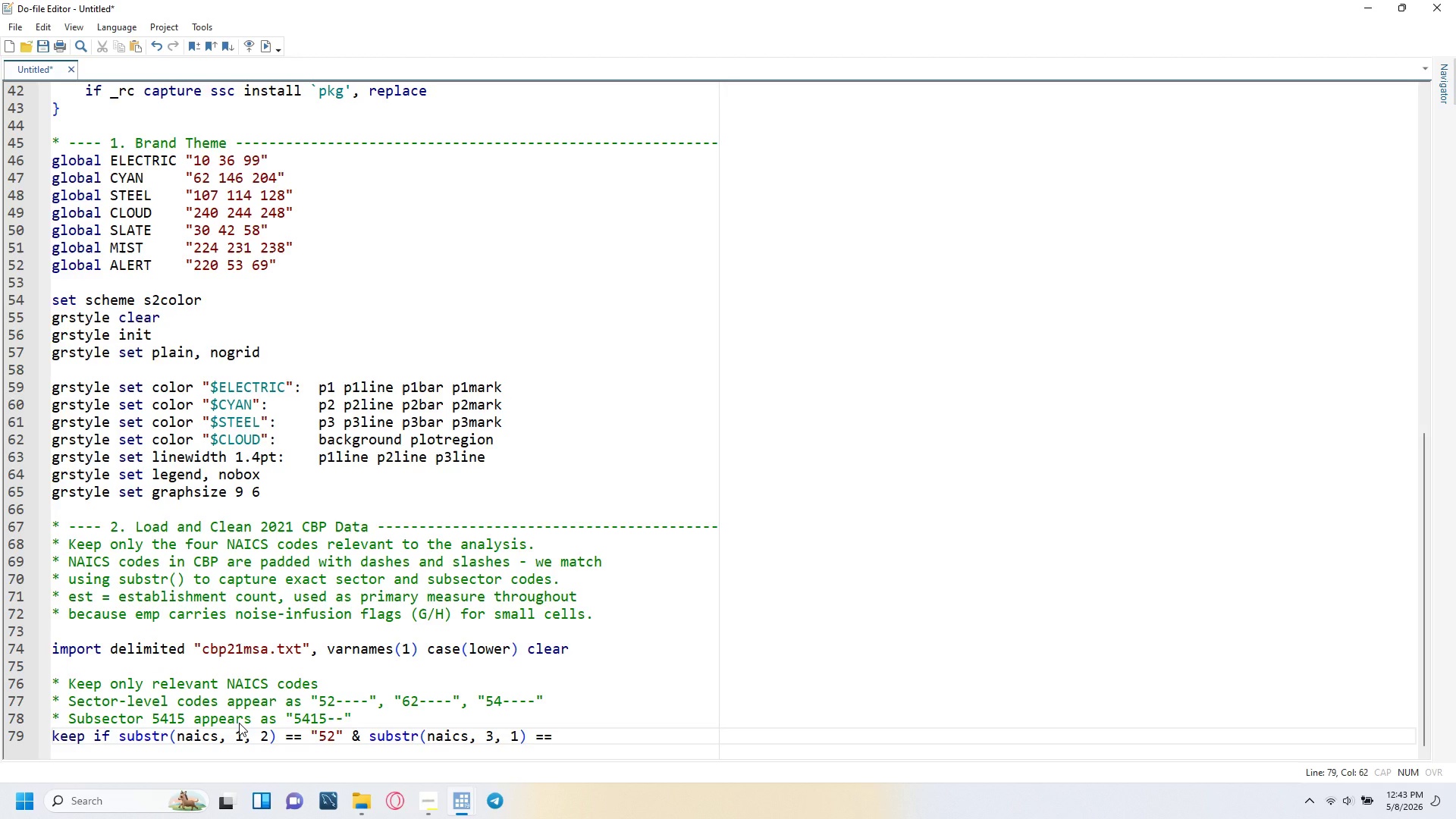 
key(Shift+Backslash)
 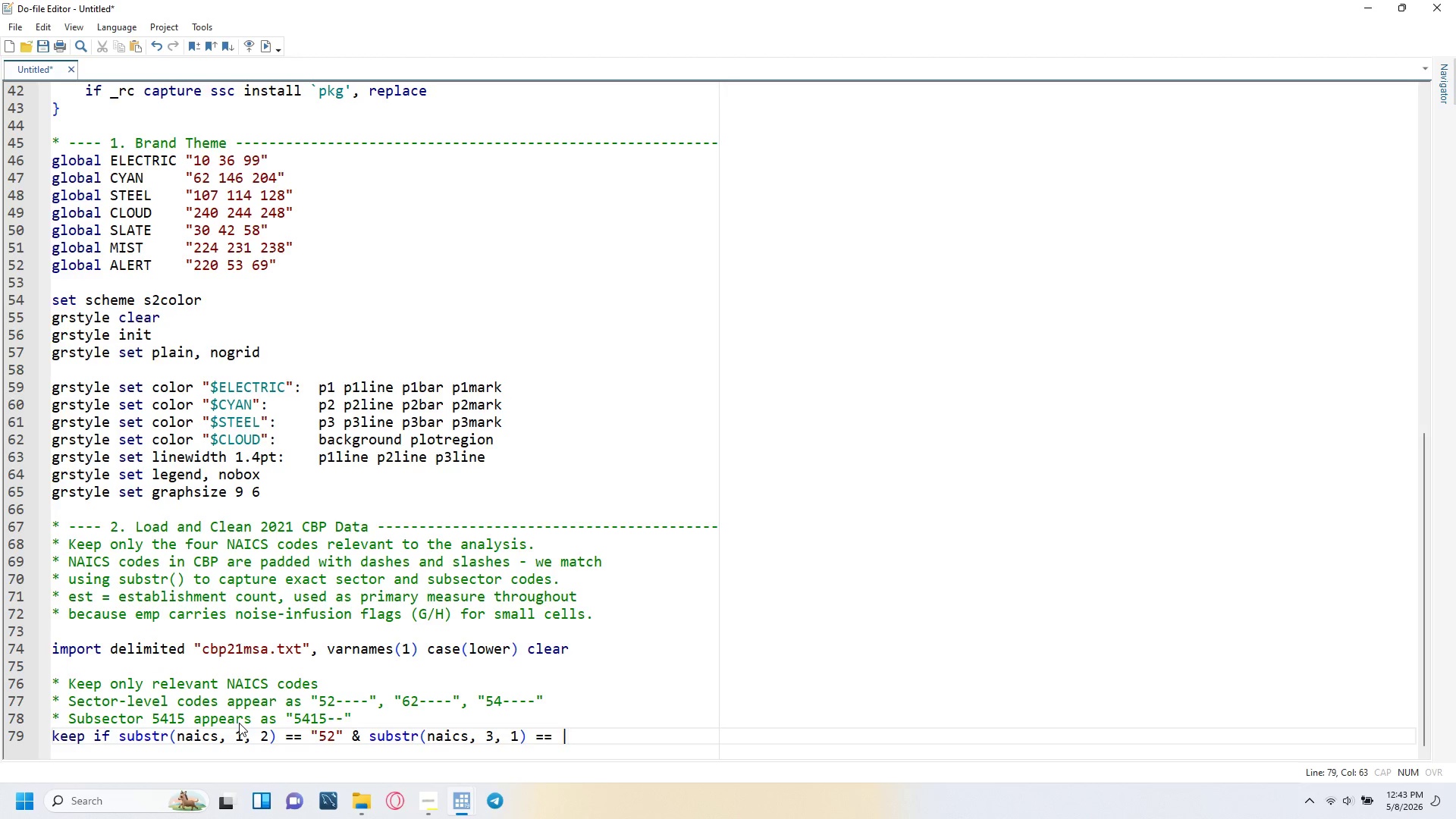 
key(Backspace)
 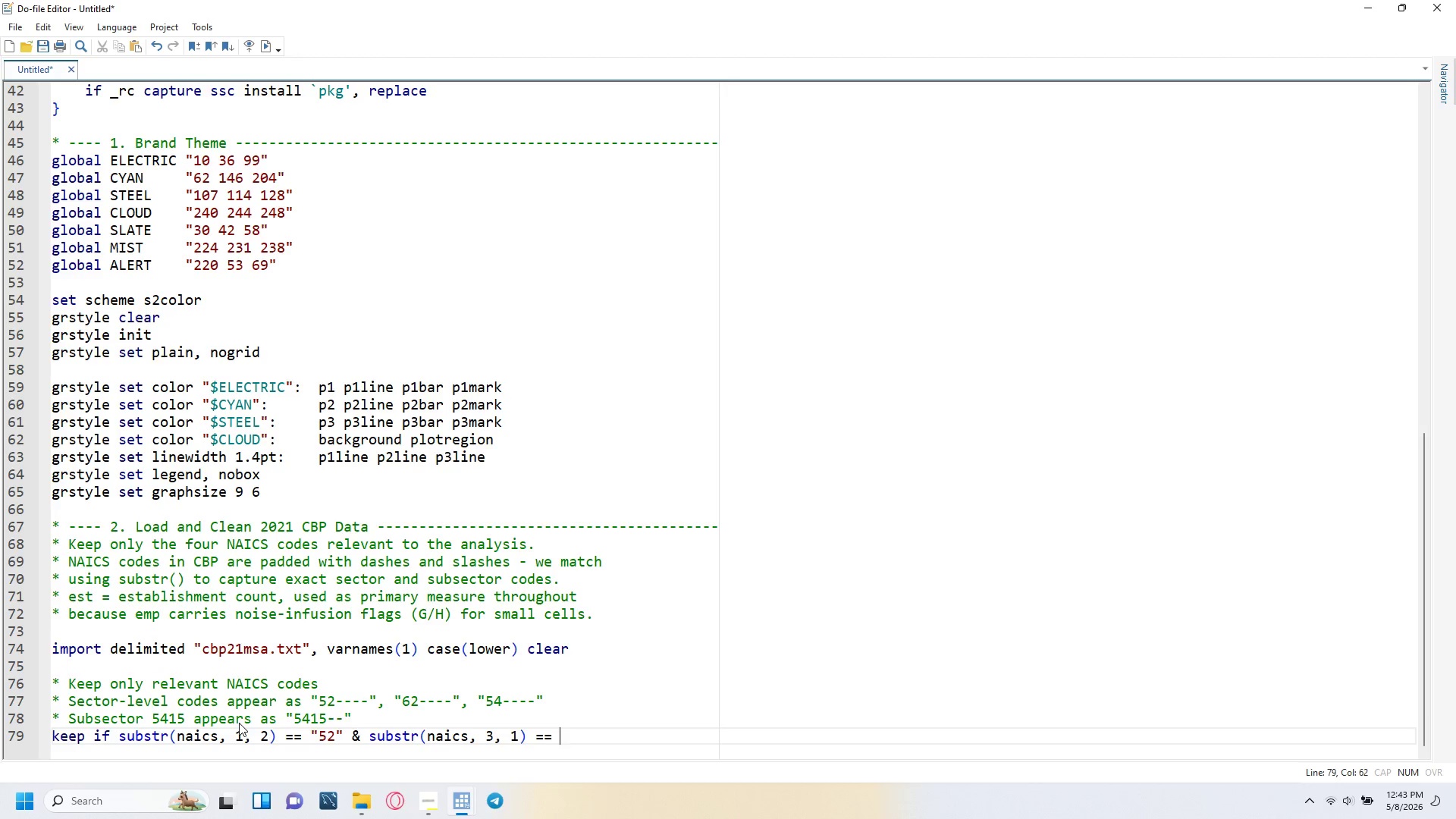 
key(Shift+Quote)
 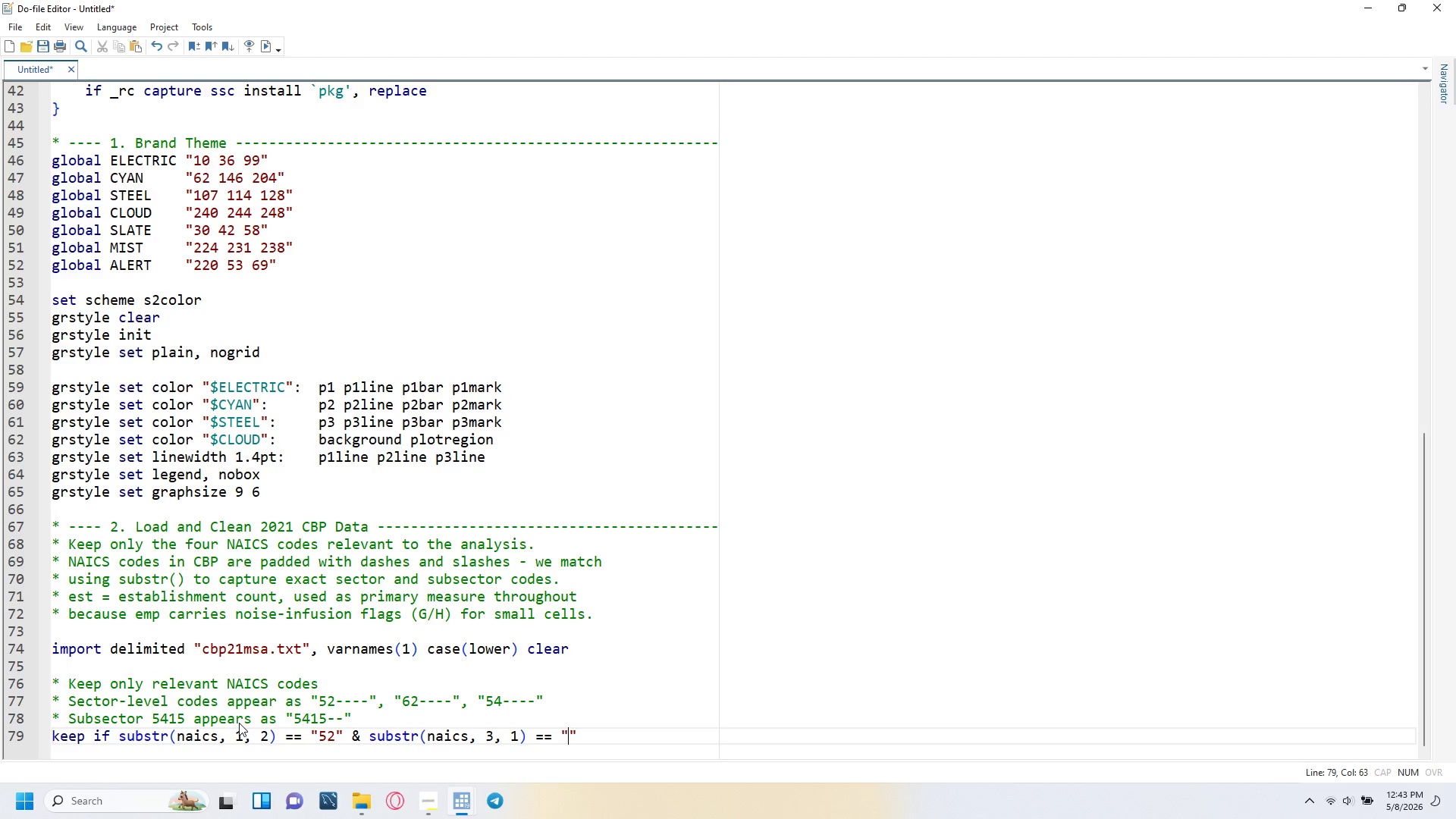 
key(Minus)
 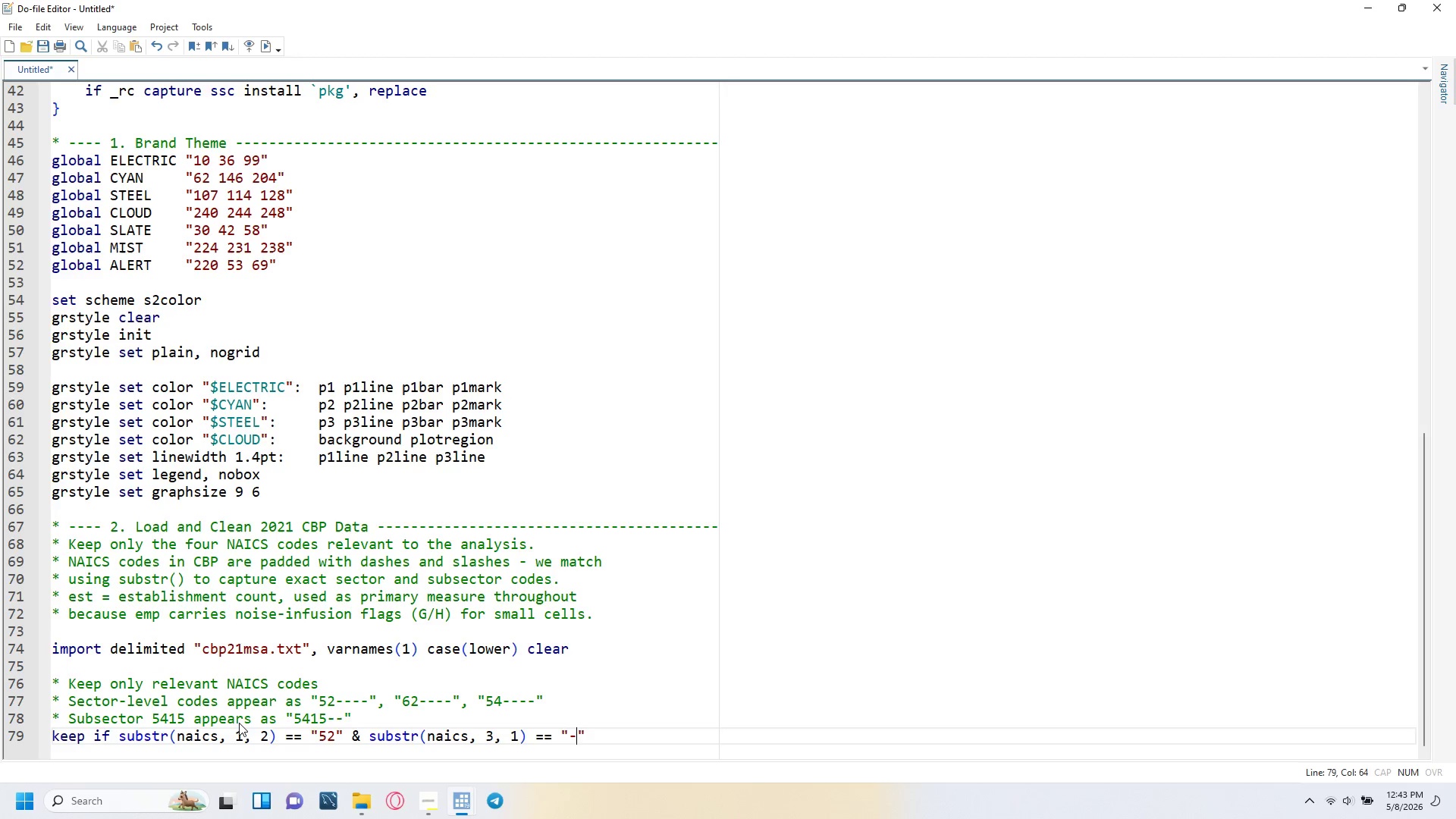 
key(Numpad0)
 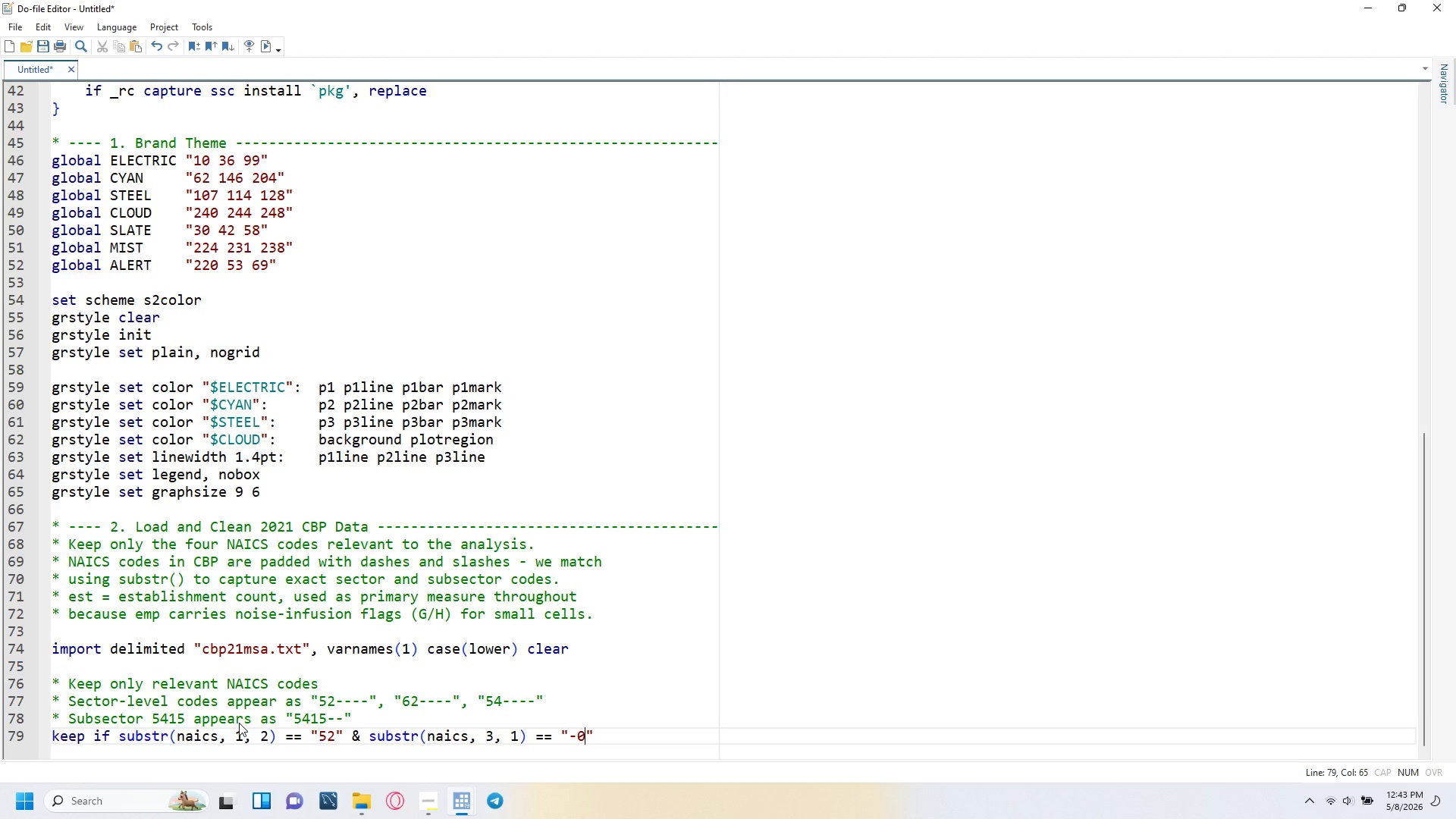 
key(Backspace)
 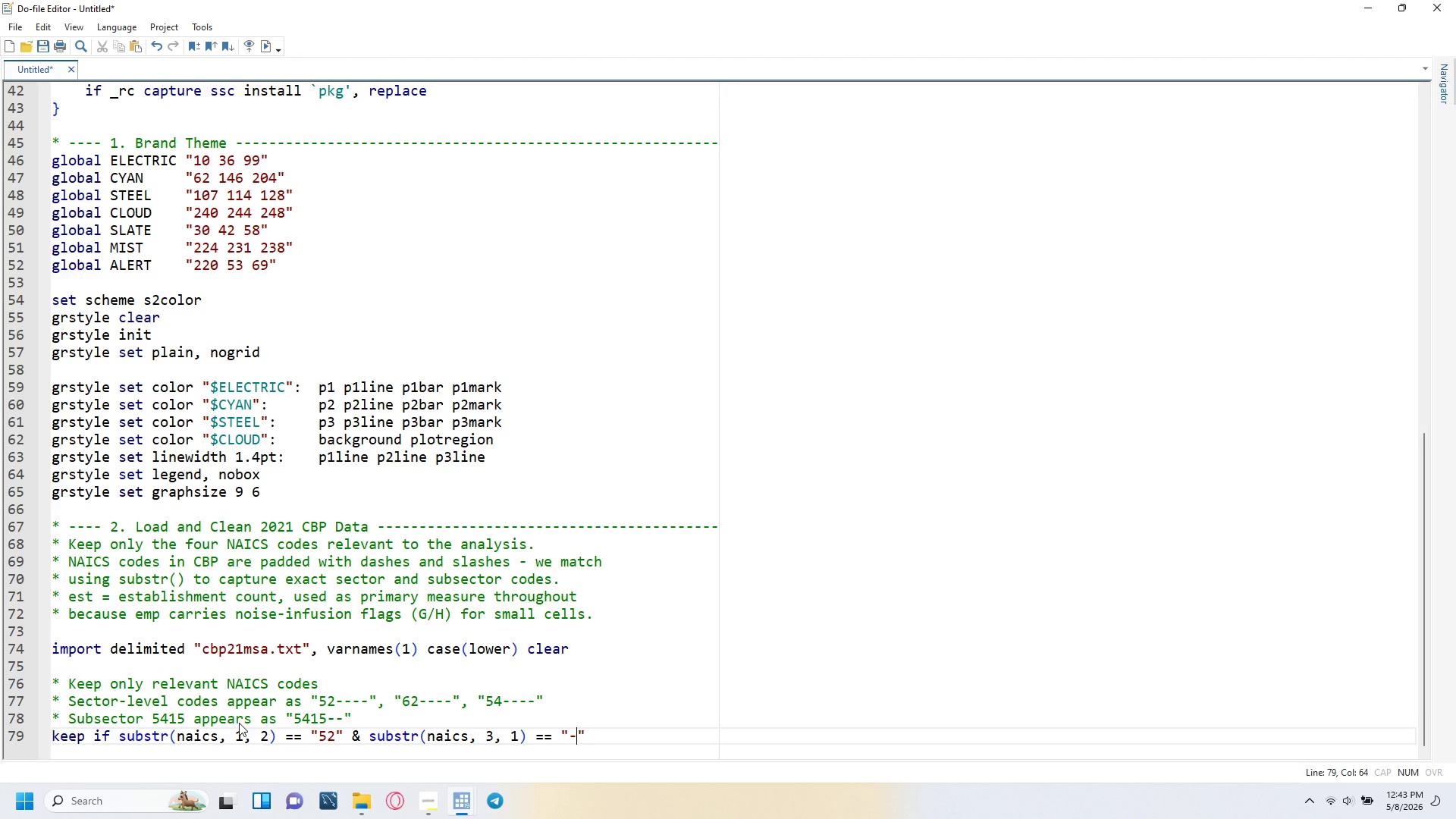 
key(Shift+ShiftRight)
 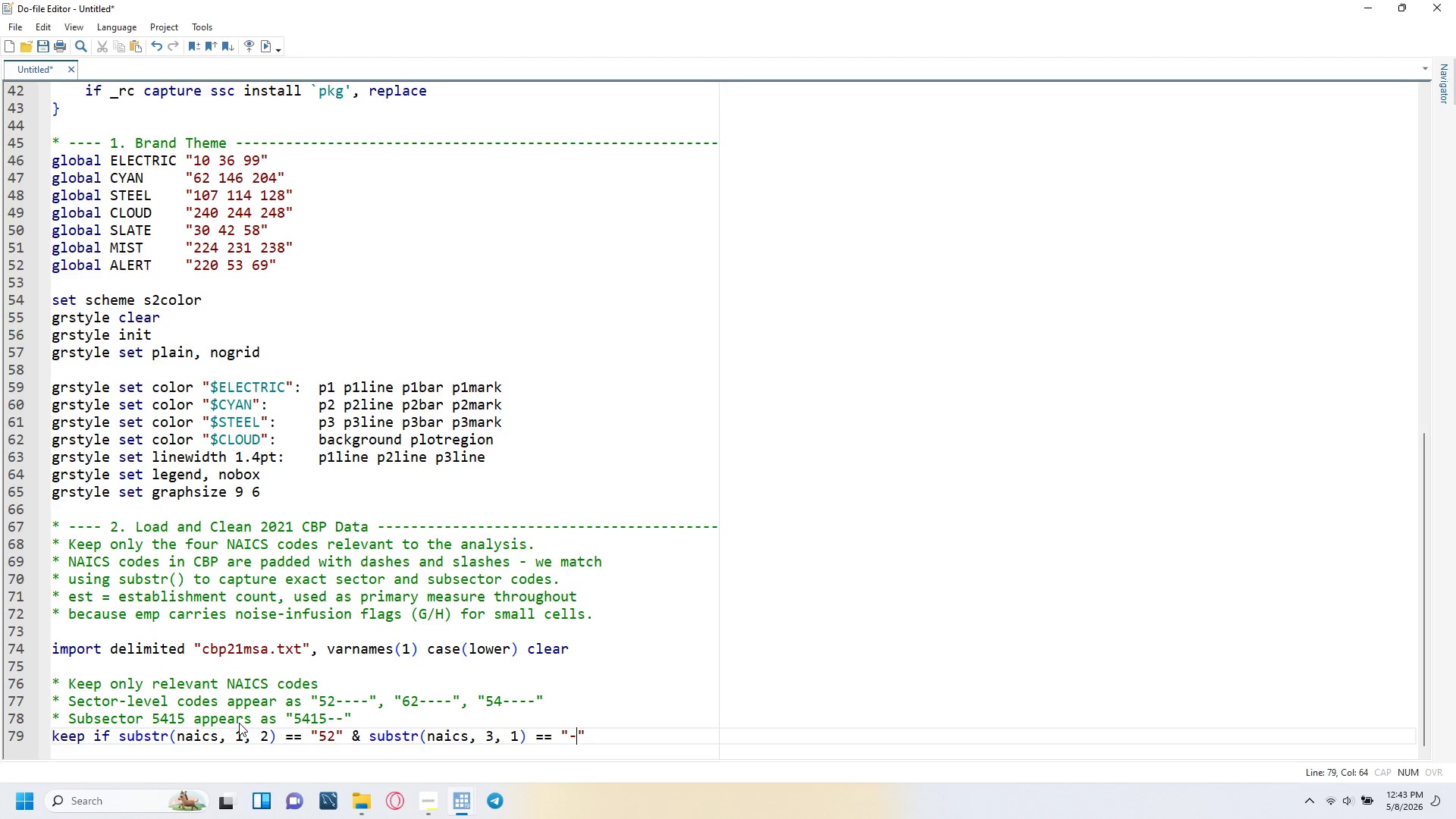 
key(ArrowRight)
 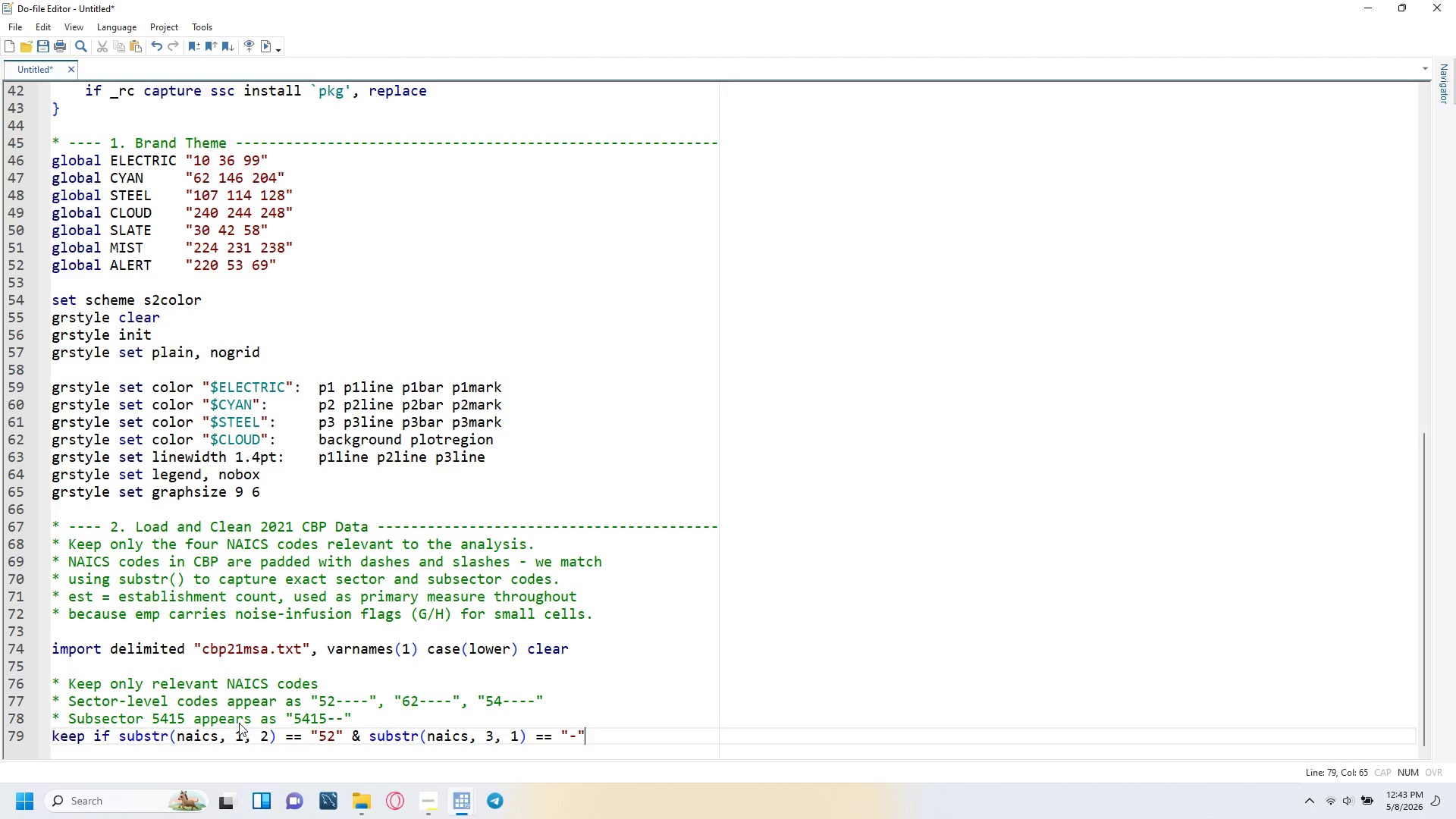 
key(Space)
 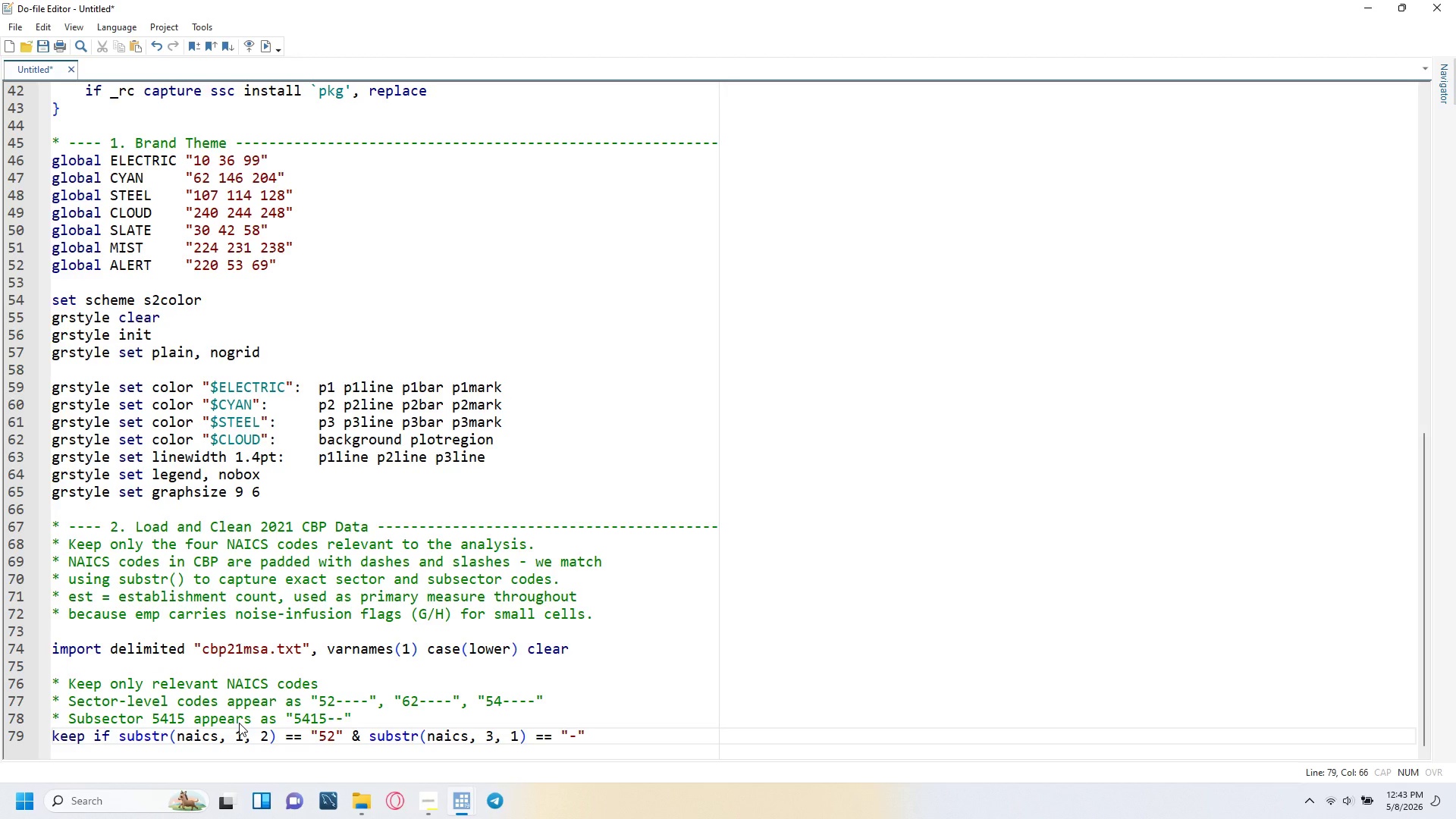 
key(Slash)
 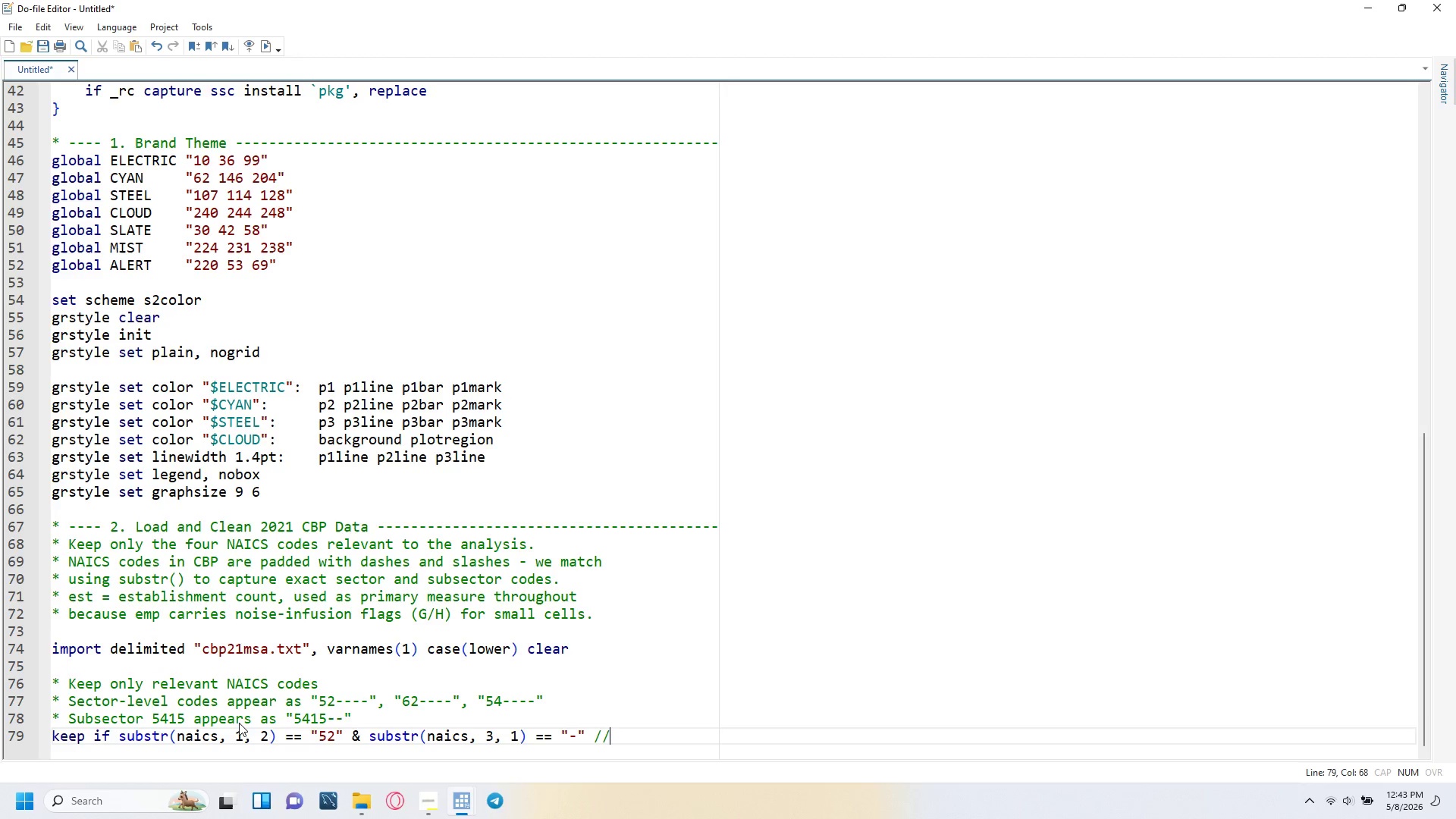 
key(Slash)
 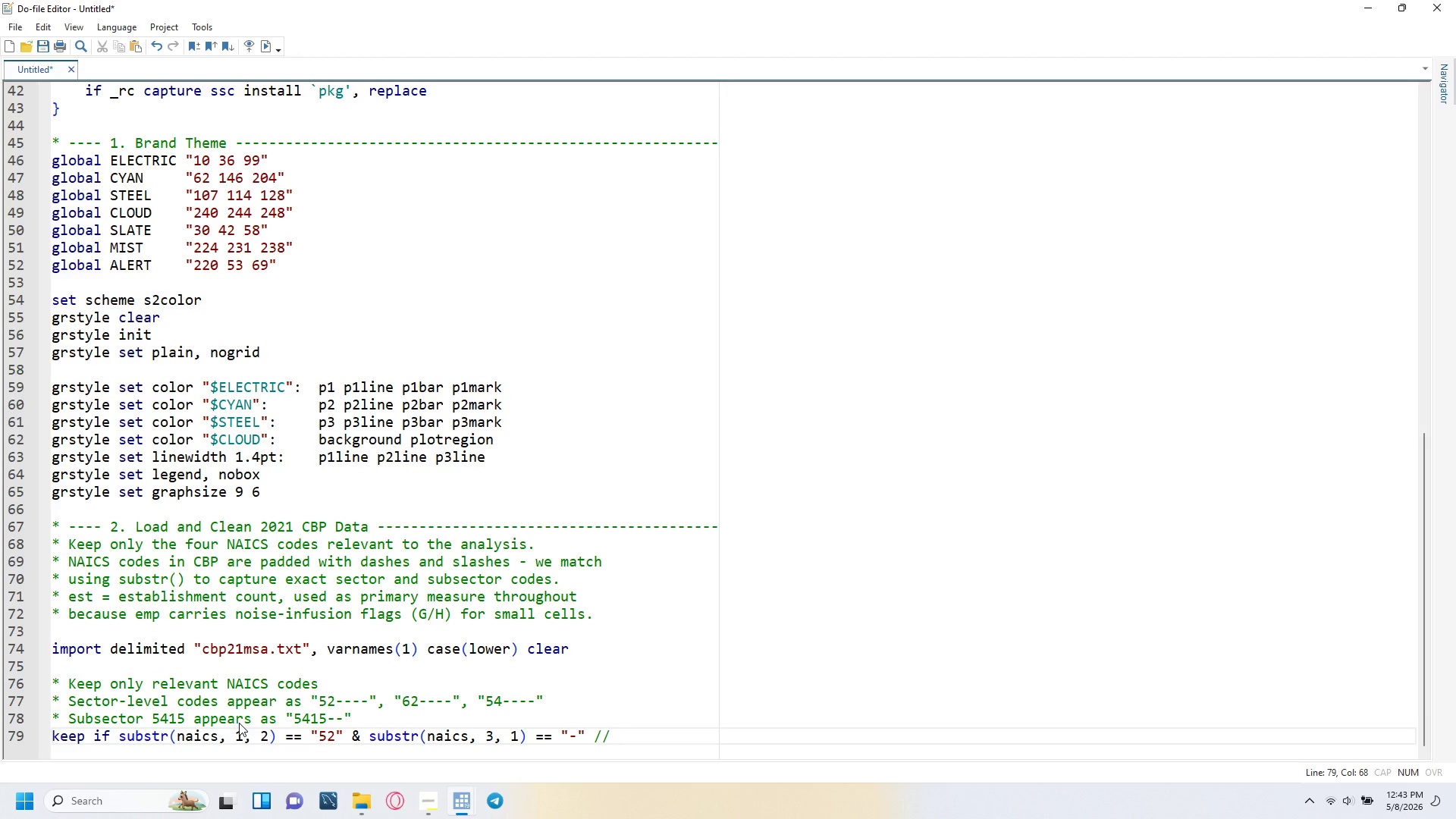 
key(Slash)
 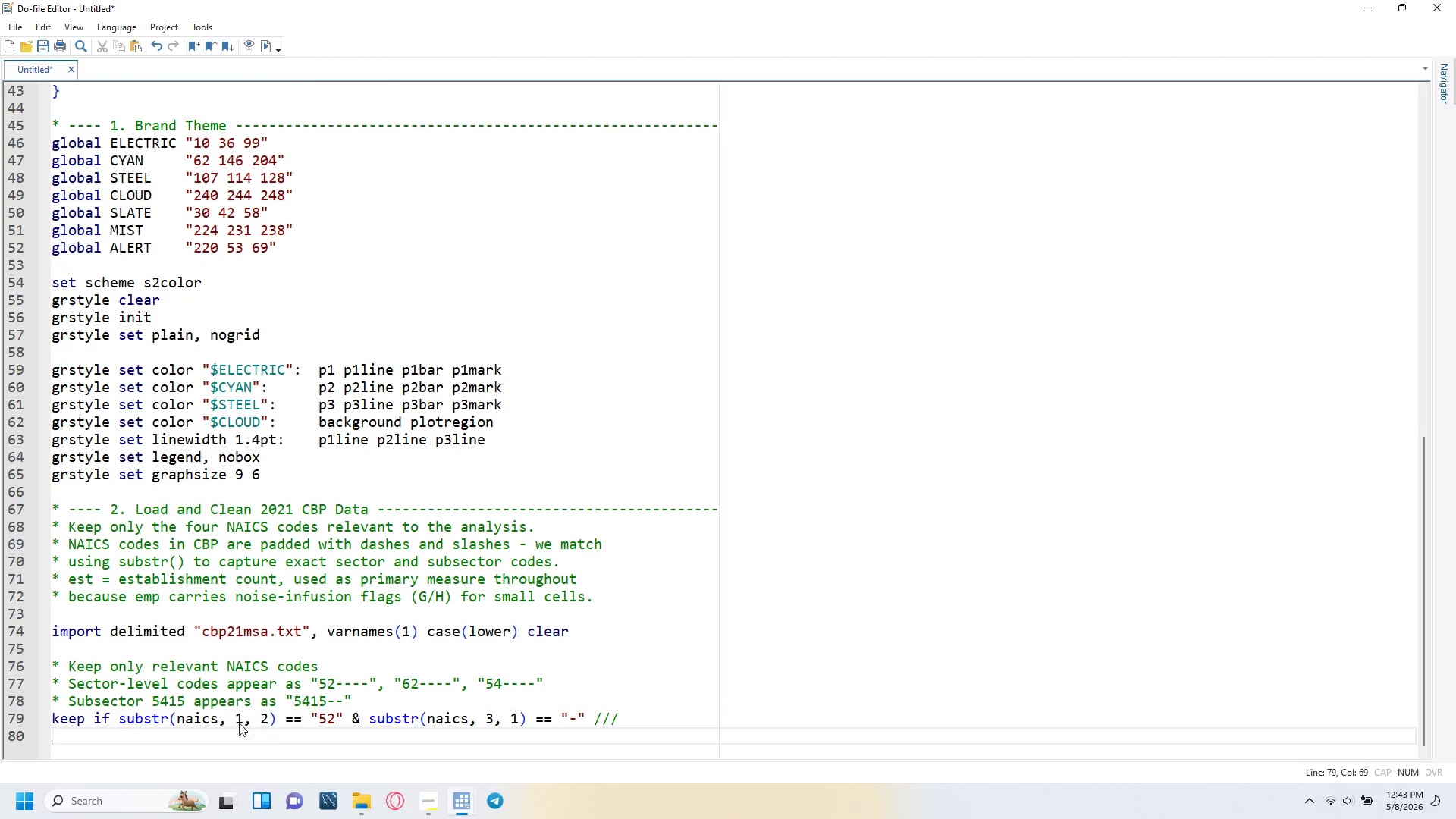 
key(Enter)
 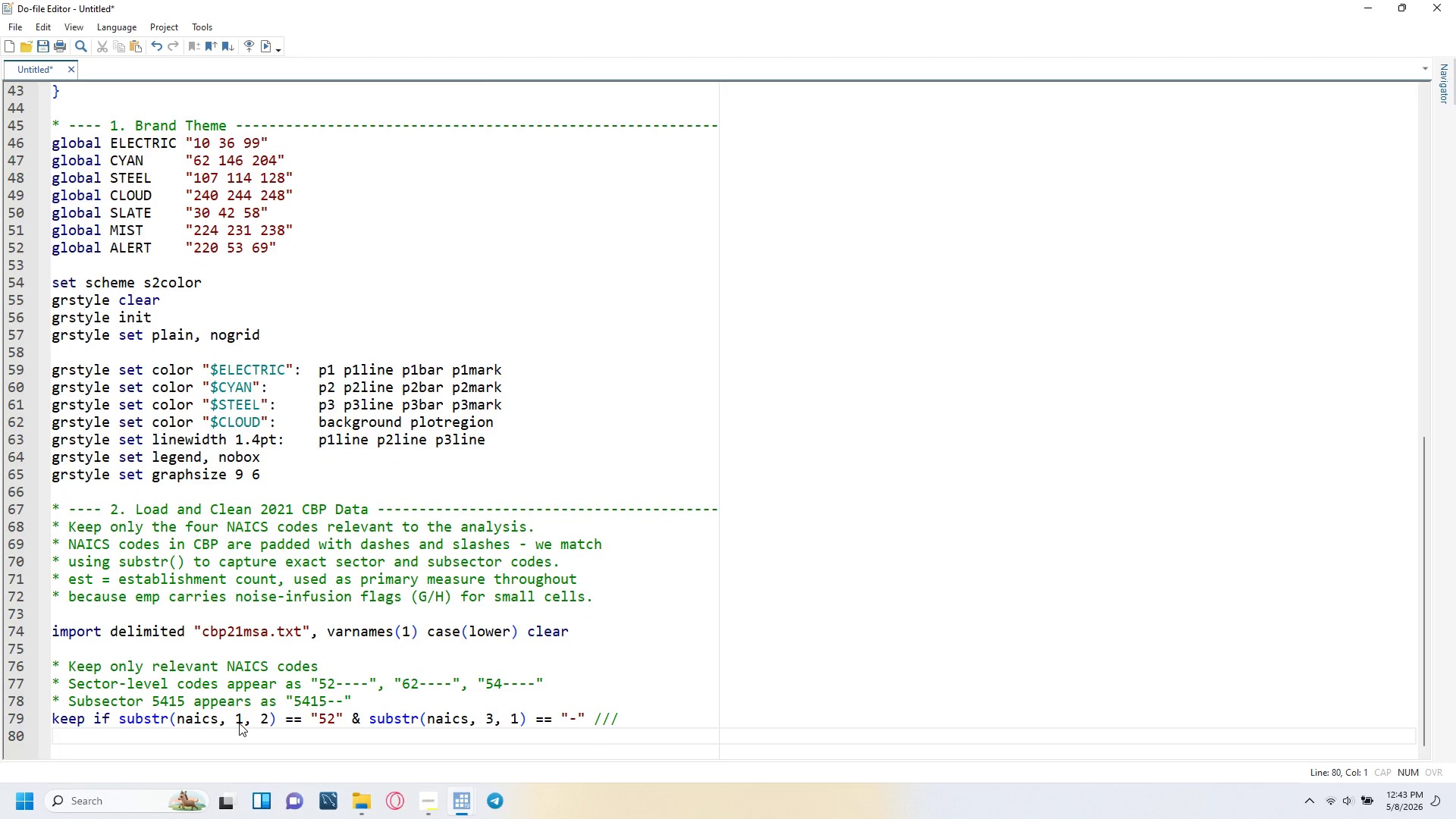 
key(Tab)
type( | substr(naics, 1, 2)
 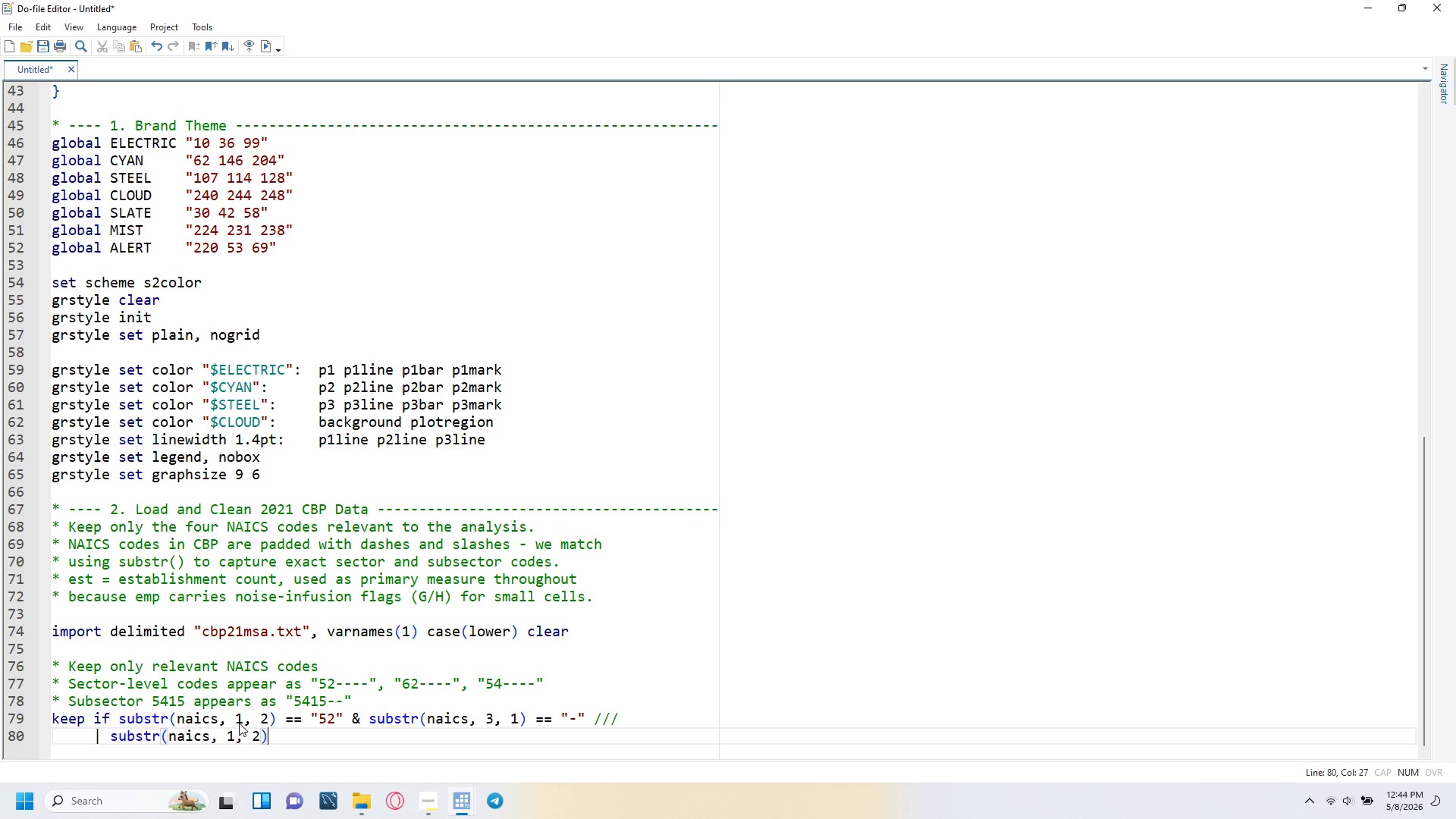 
 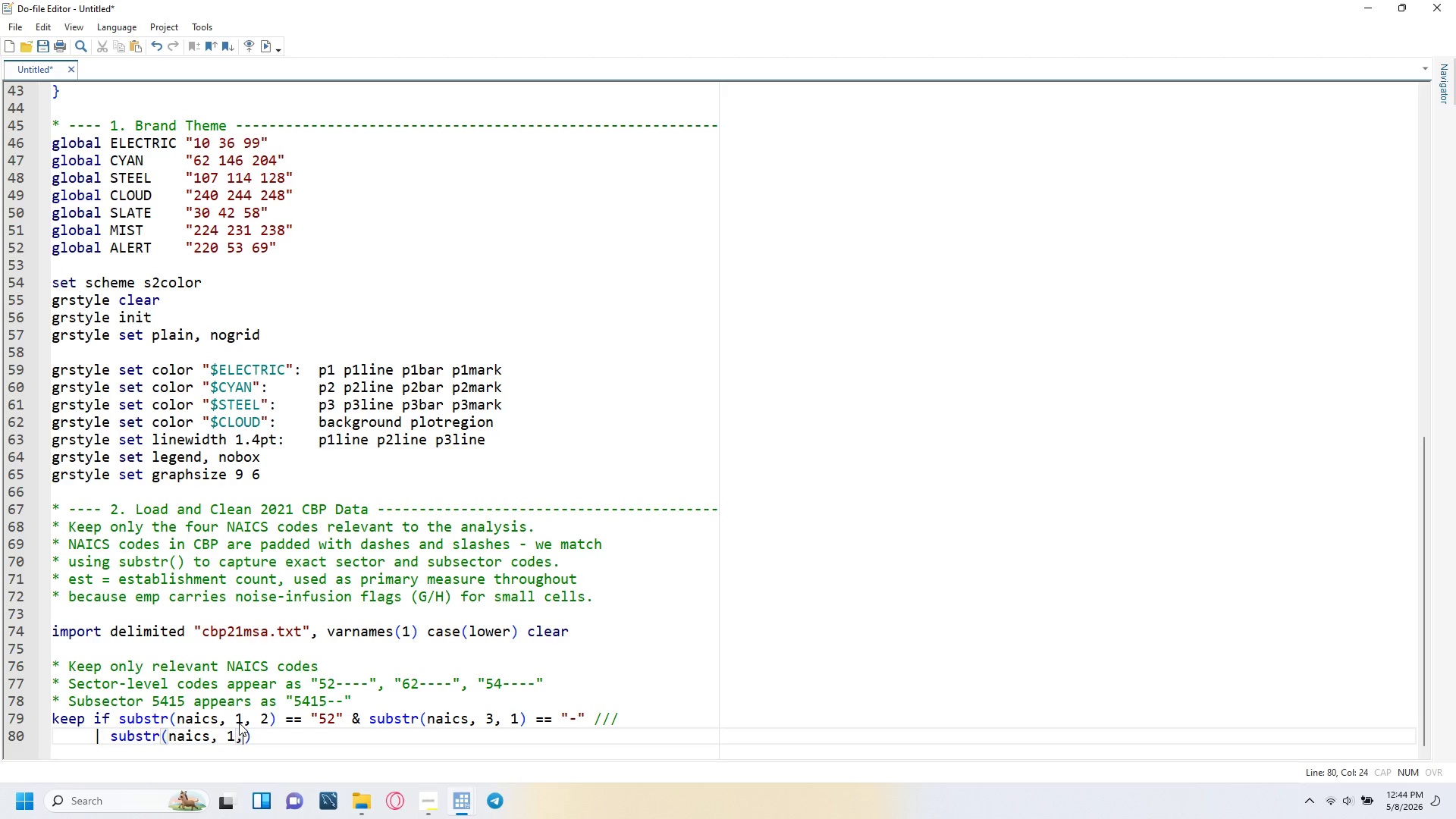 
key(ArrowRight)
 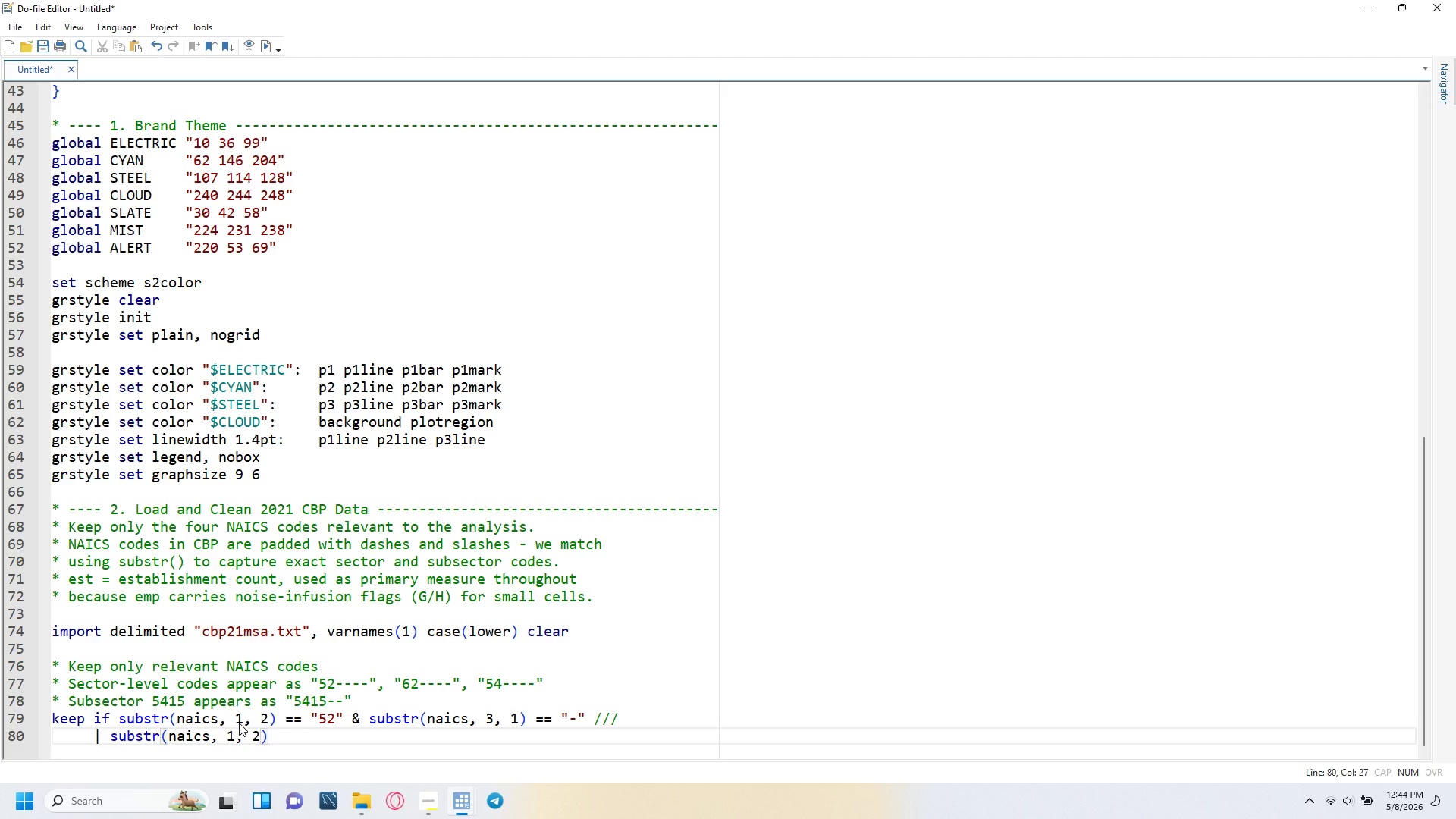 
type( == "62)
 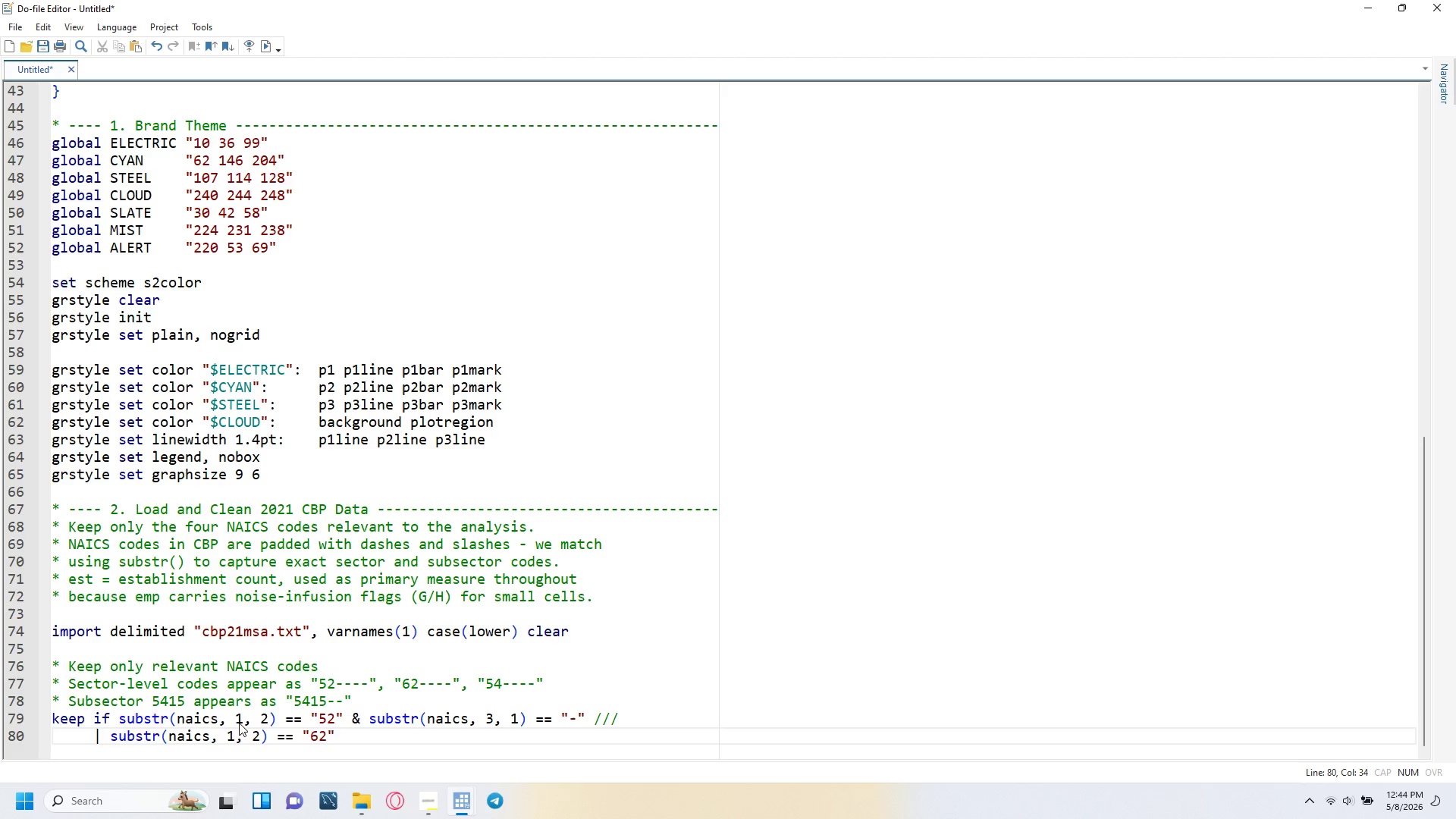 
key(ArrowRight)
 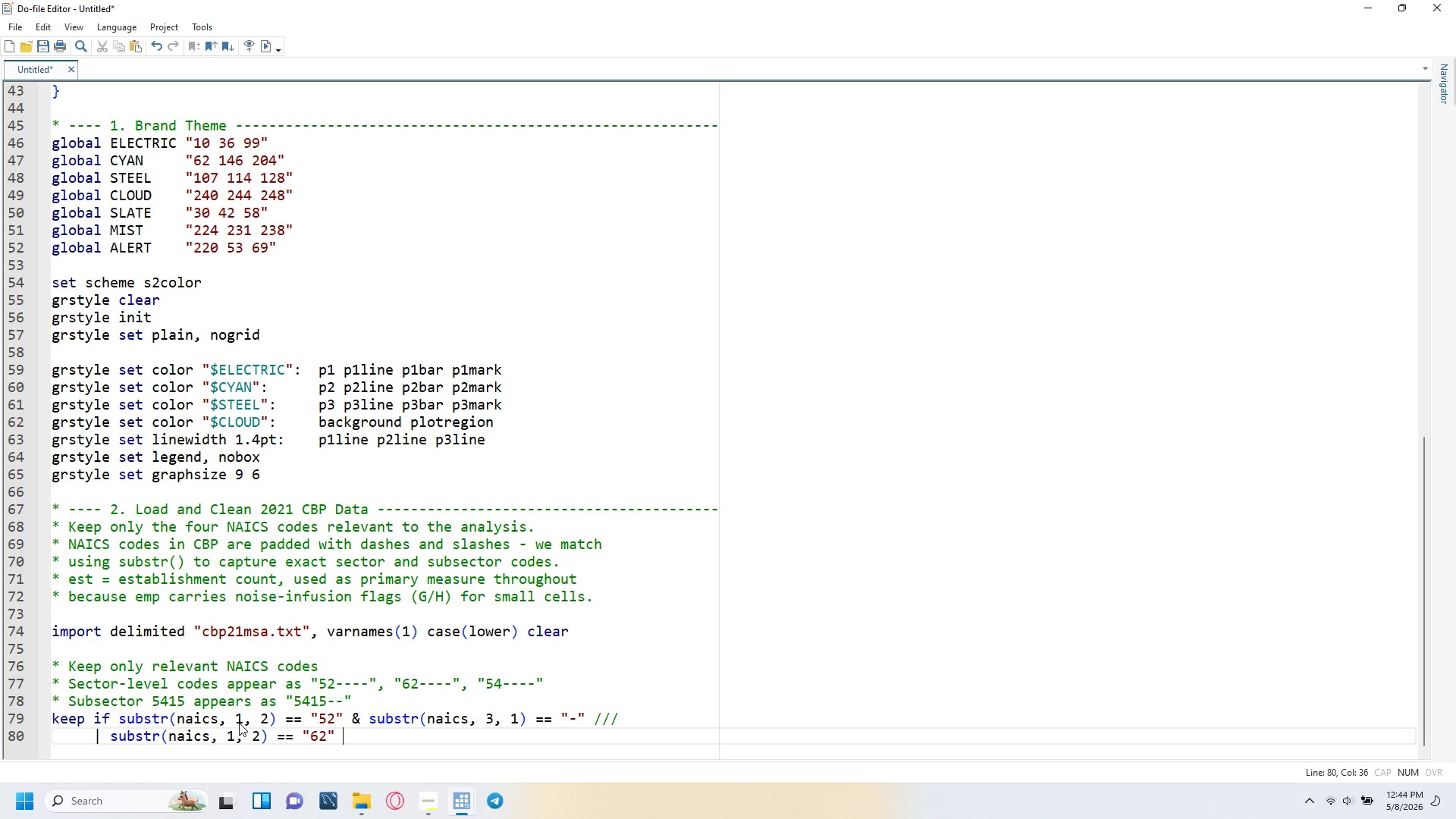 
type( & substr(()
key(Backspace)
type(naics, 3)
 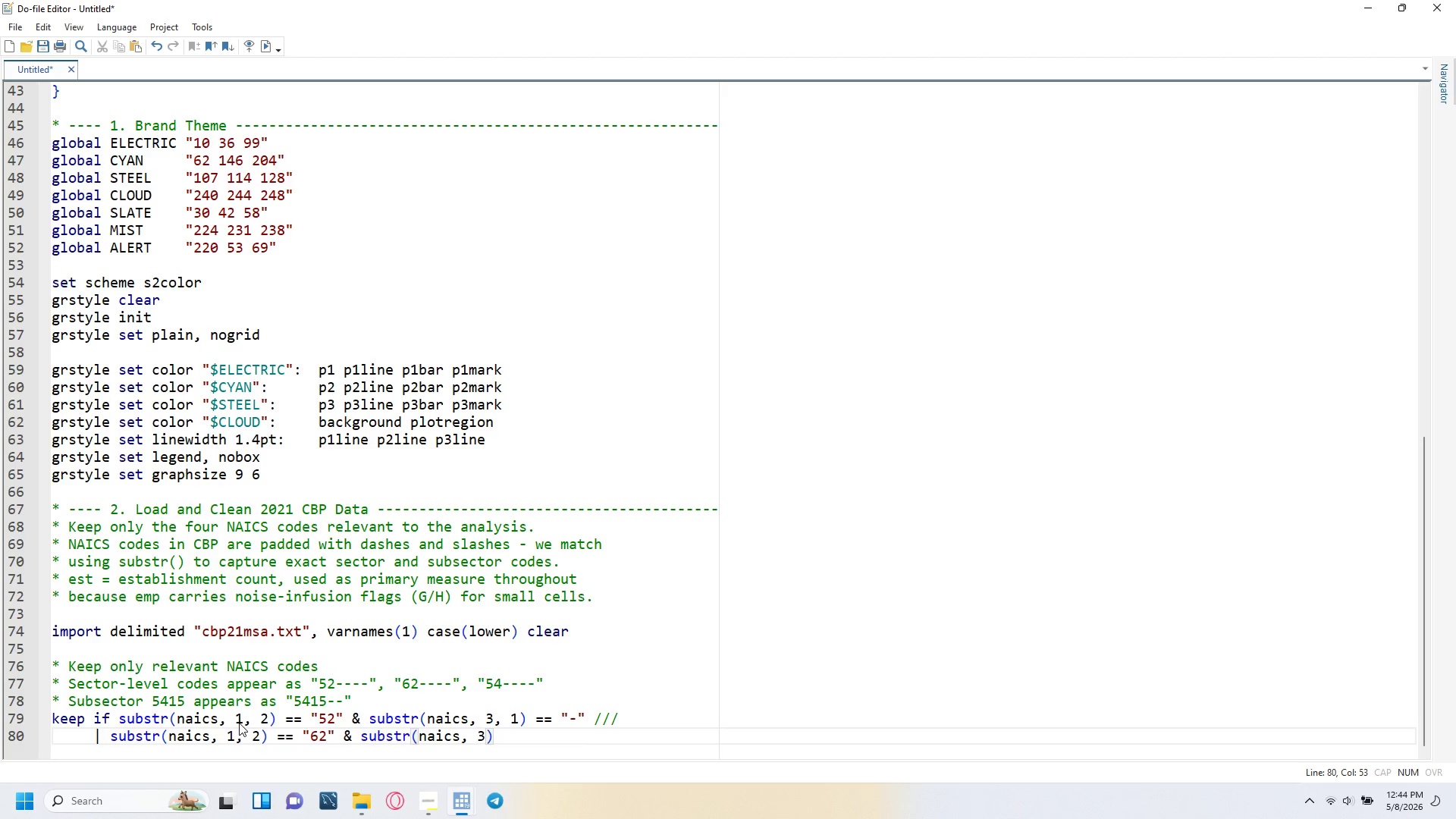 
wait(5.03)
 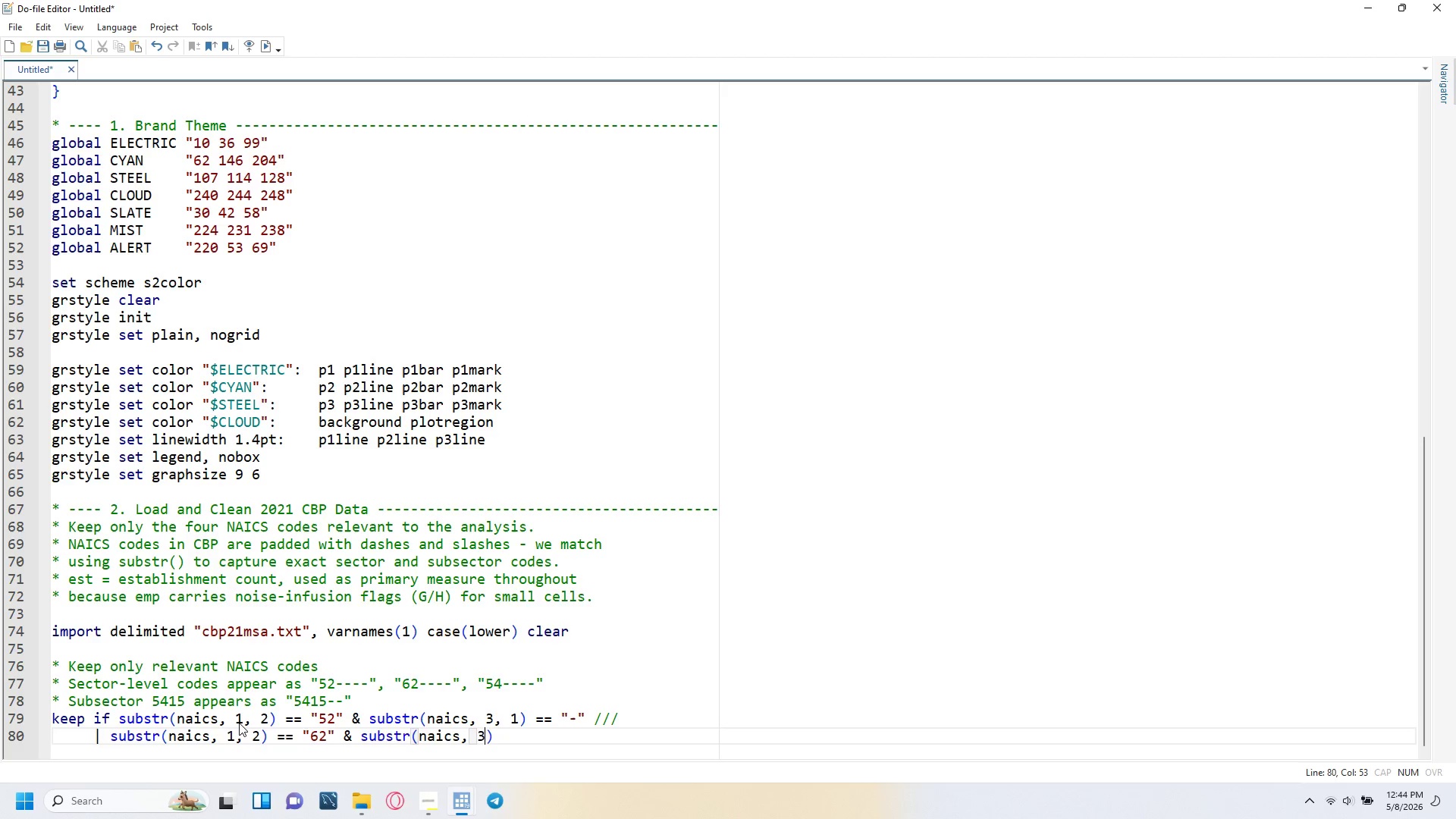 
key(Comma)
 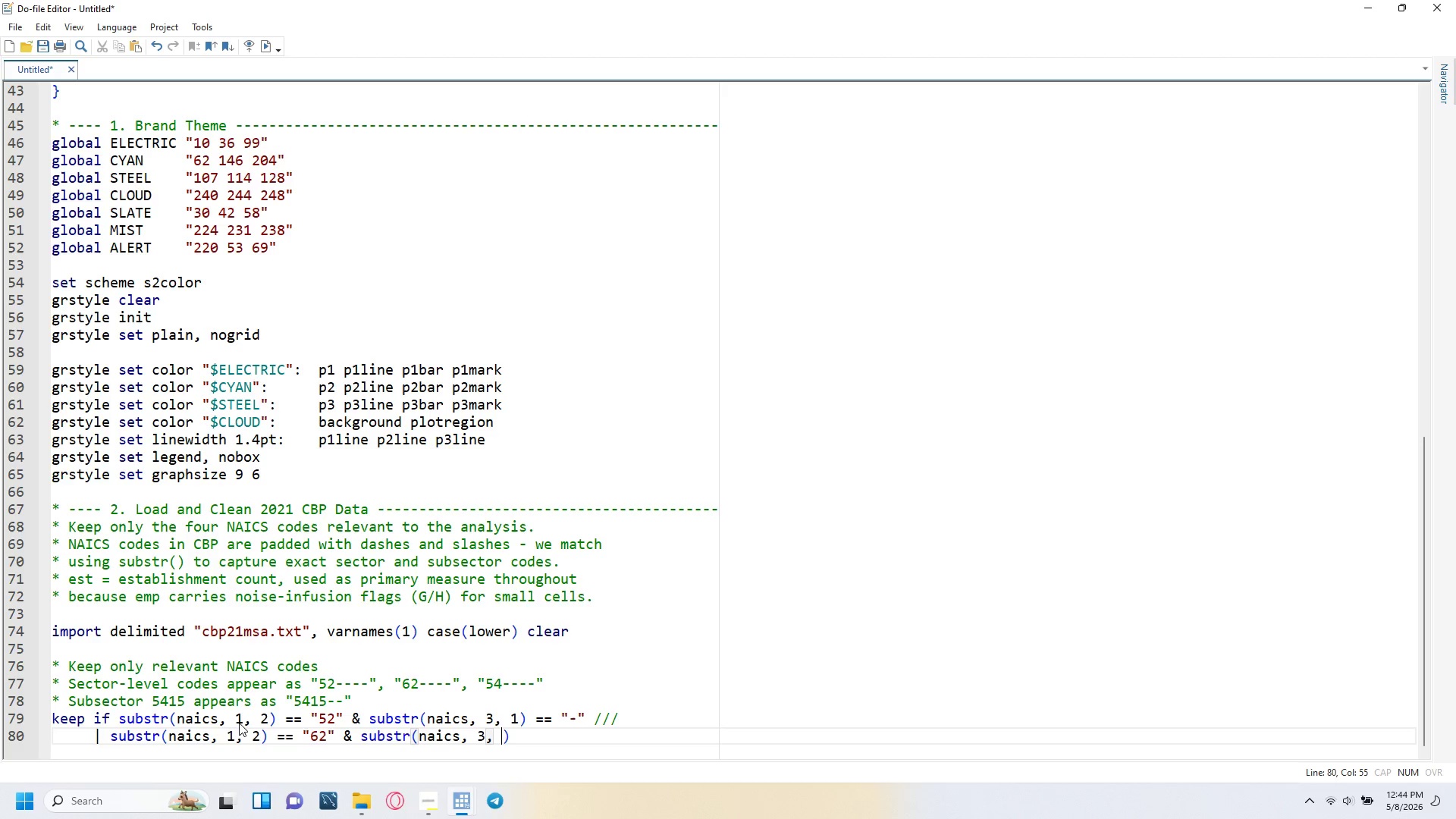 
key(Space)
 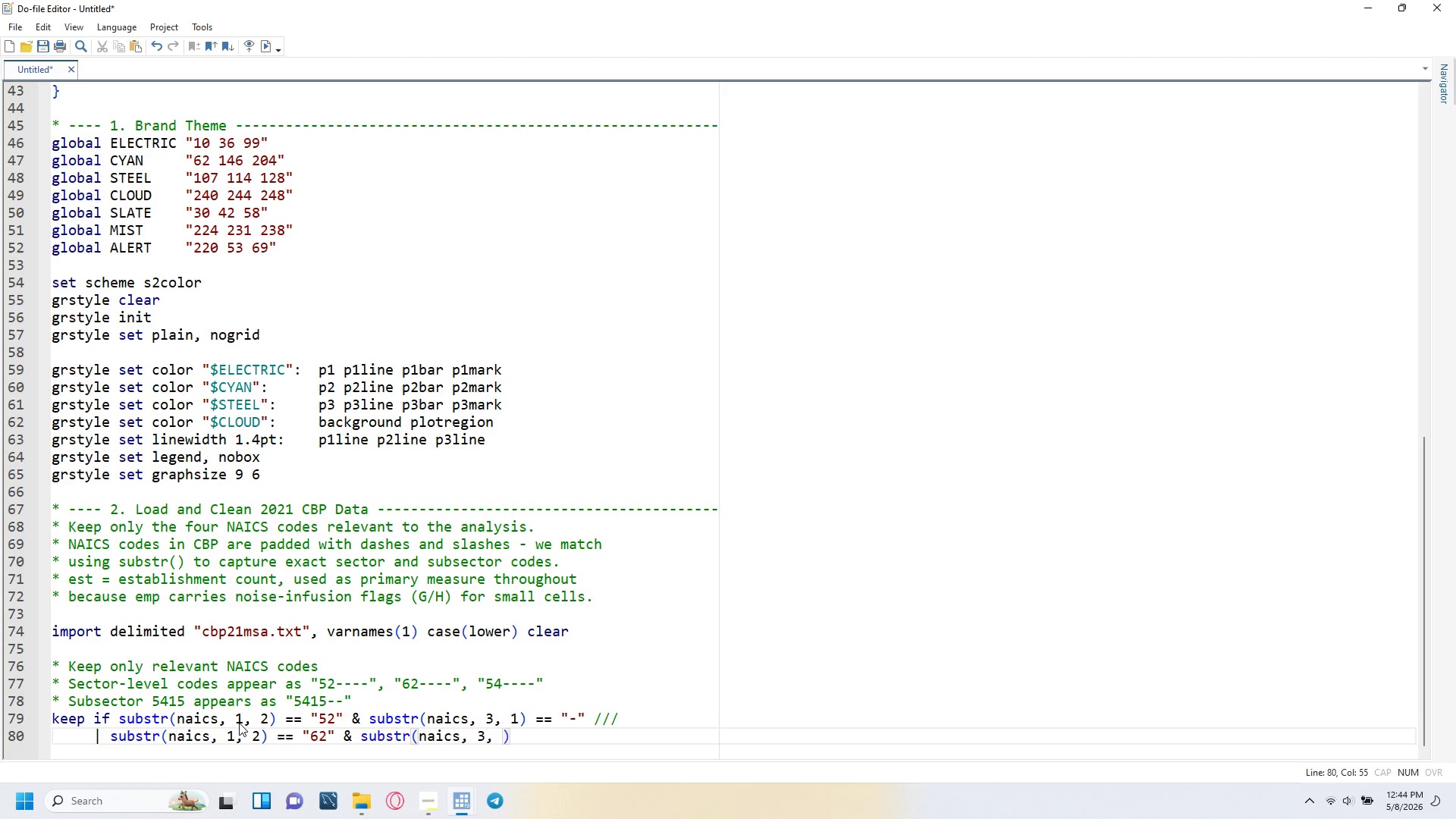 
key(1)
 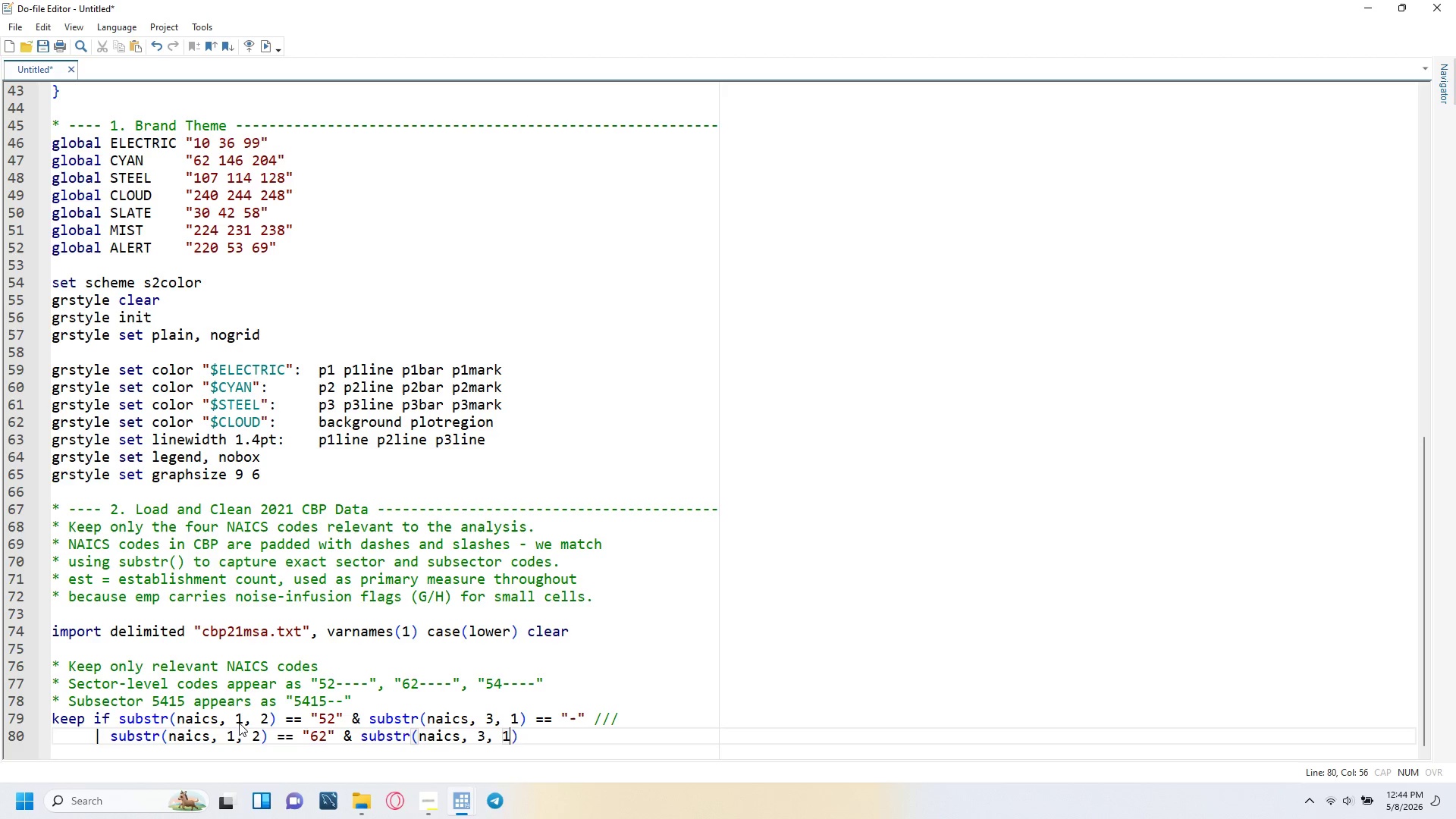 
key(ArrowRight)
 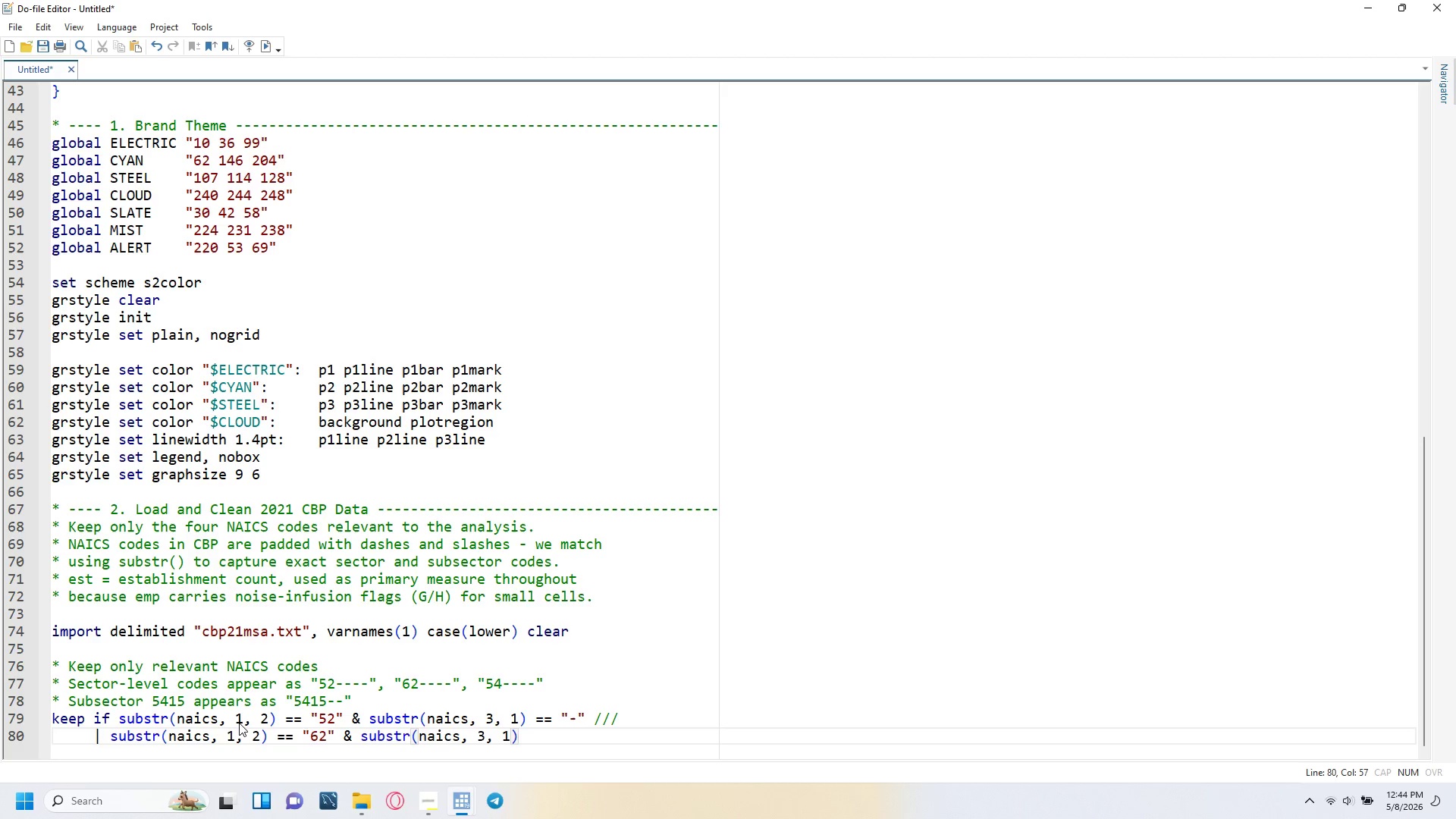 
key(Space)
 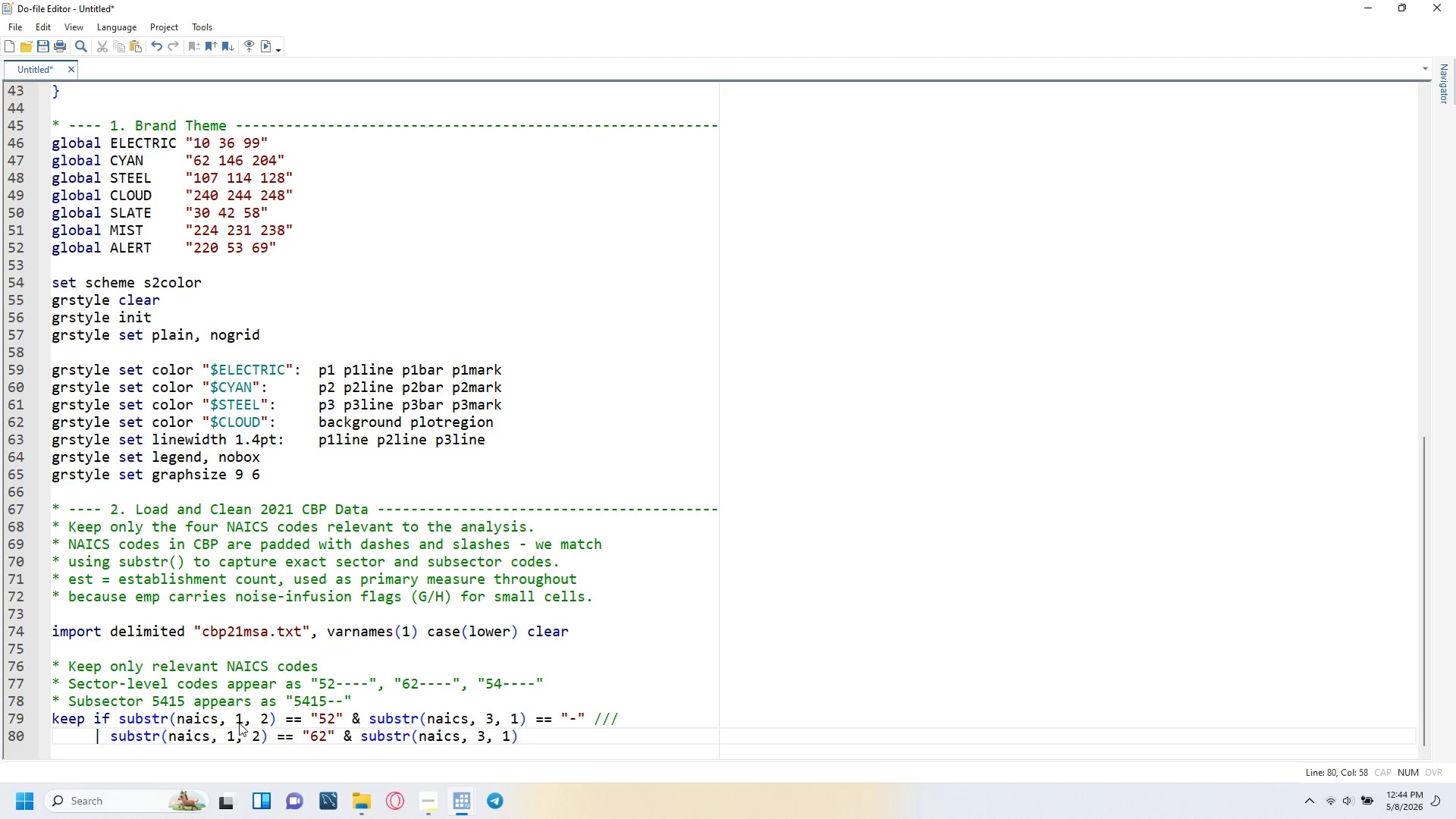 
key(Equal)
 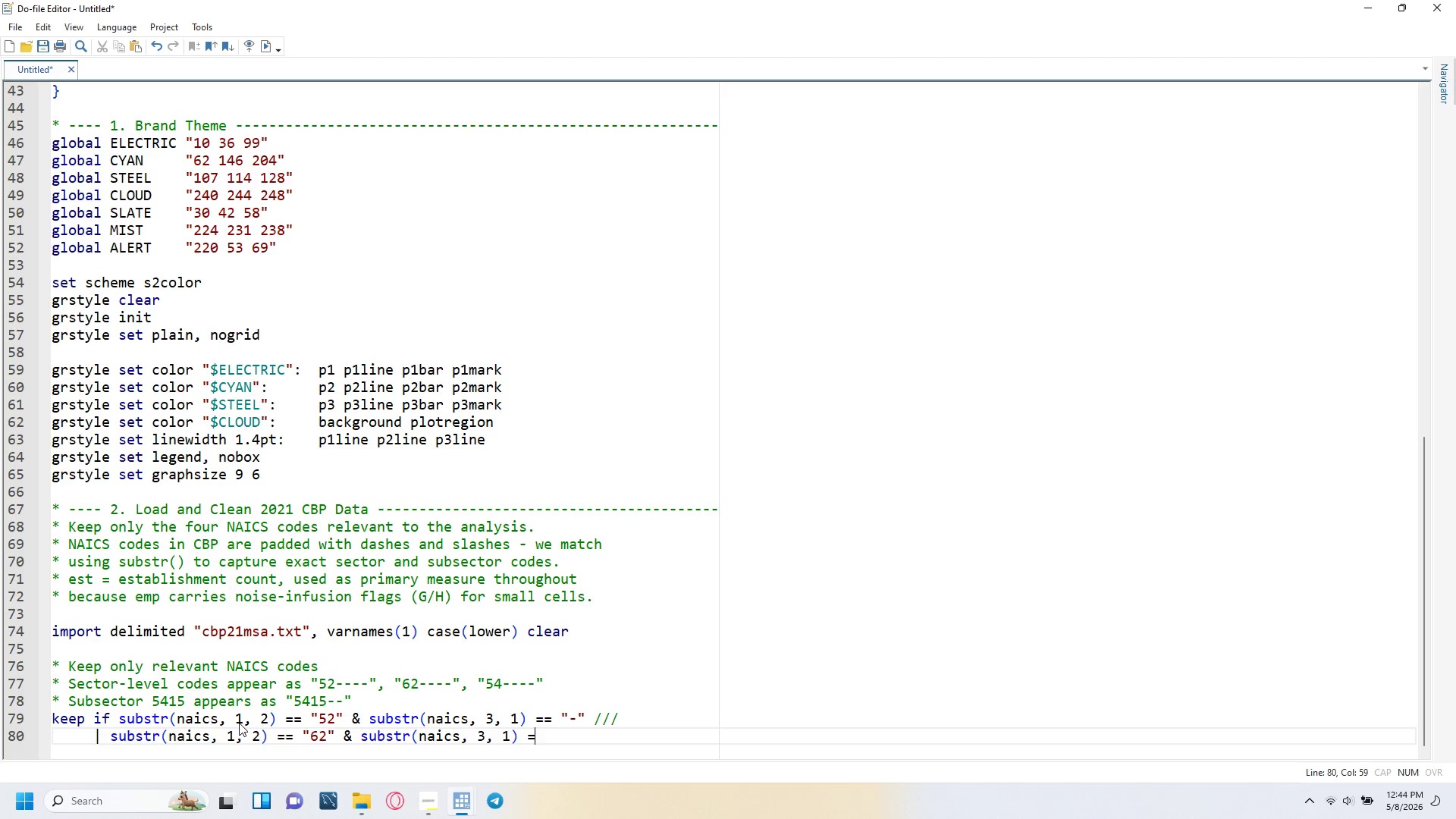 
key(Equal)
 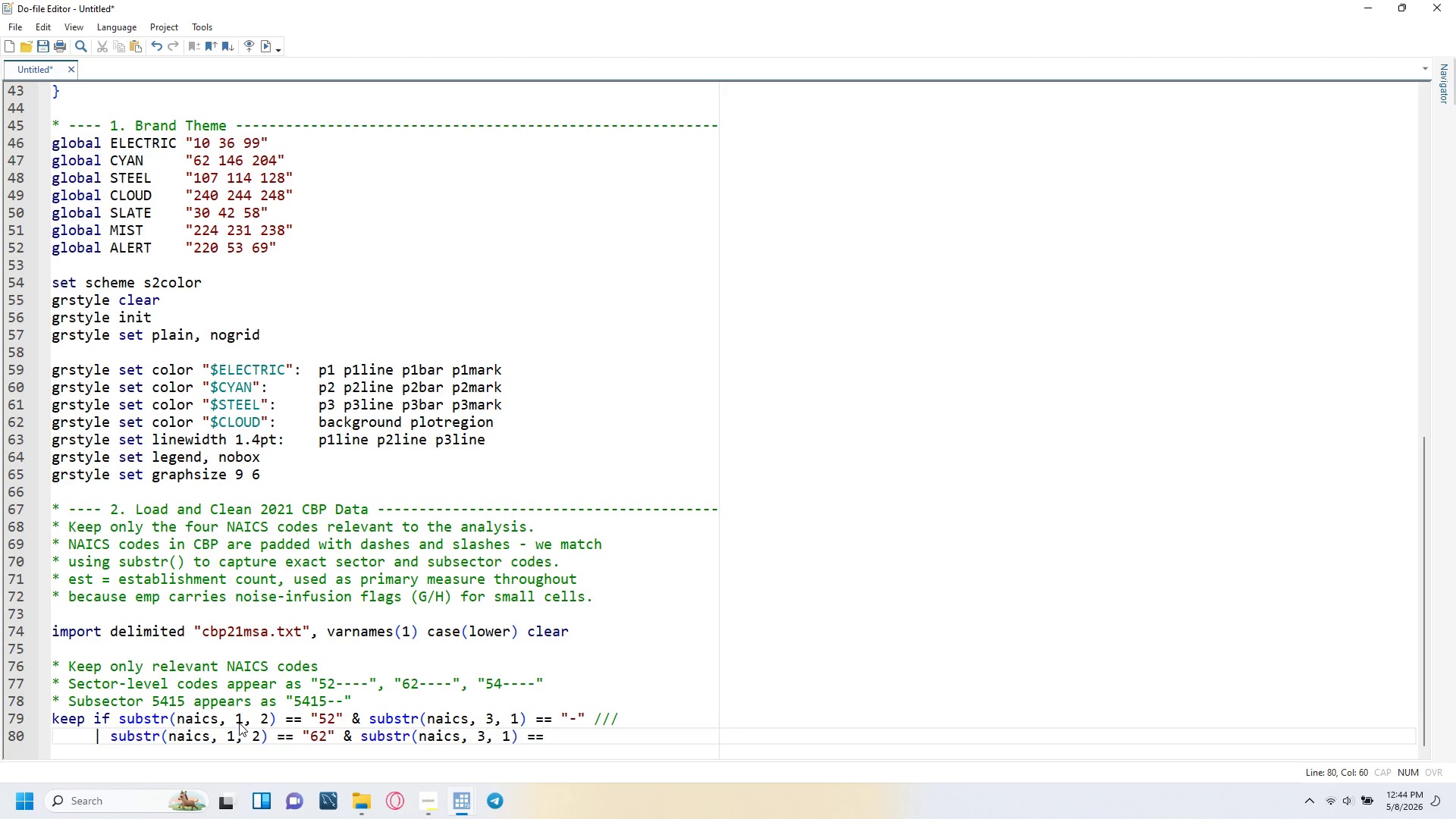 
key(Space)
 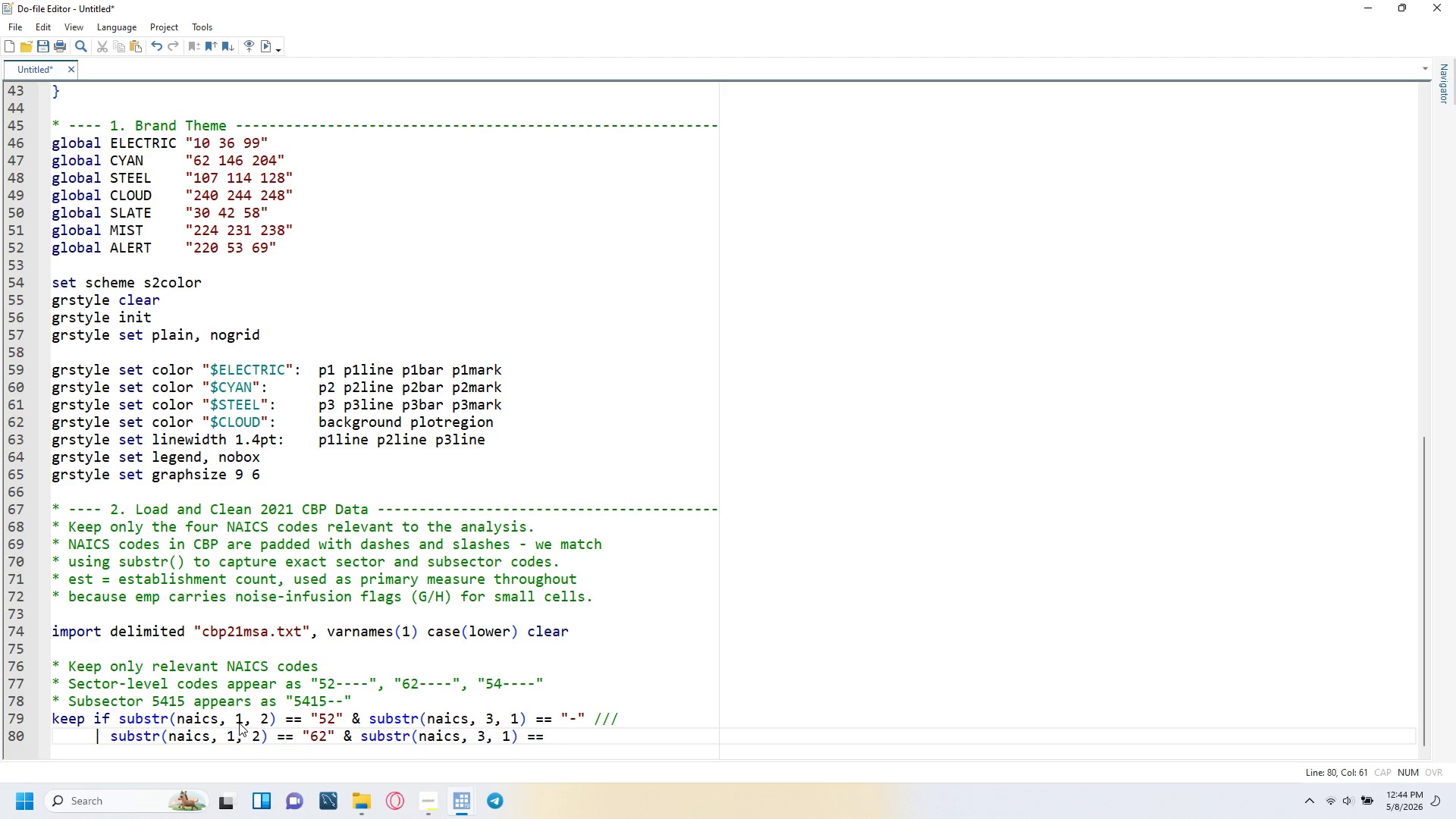 
key(Shift+ShiftLeft)
 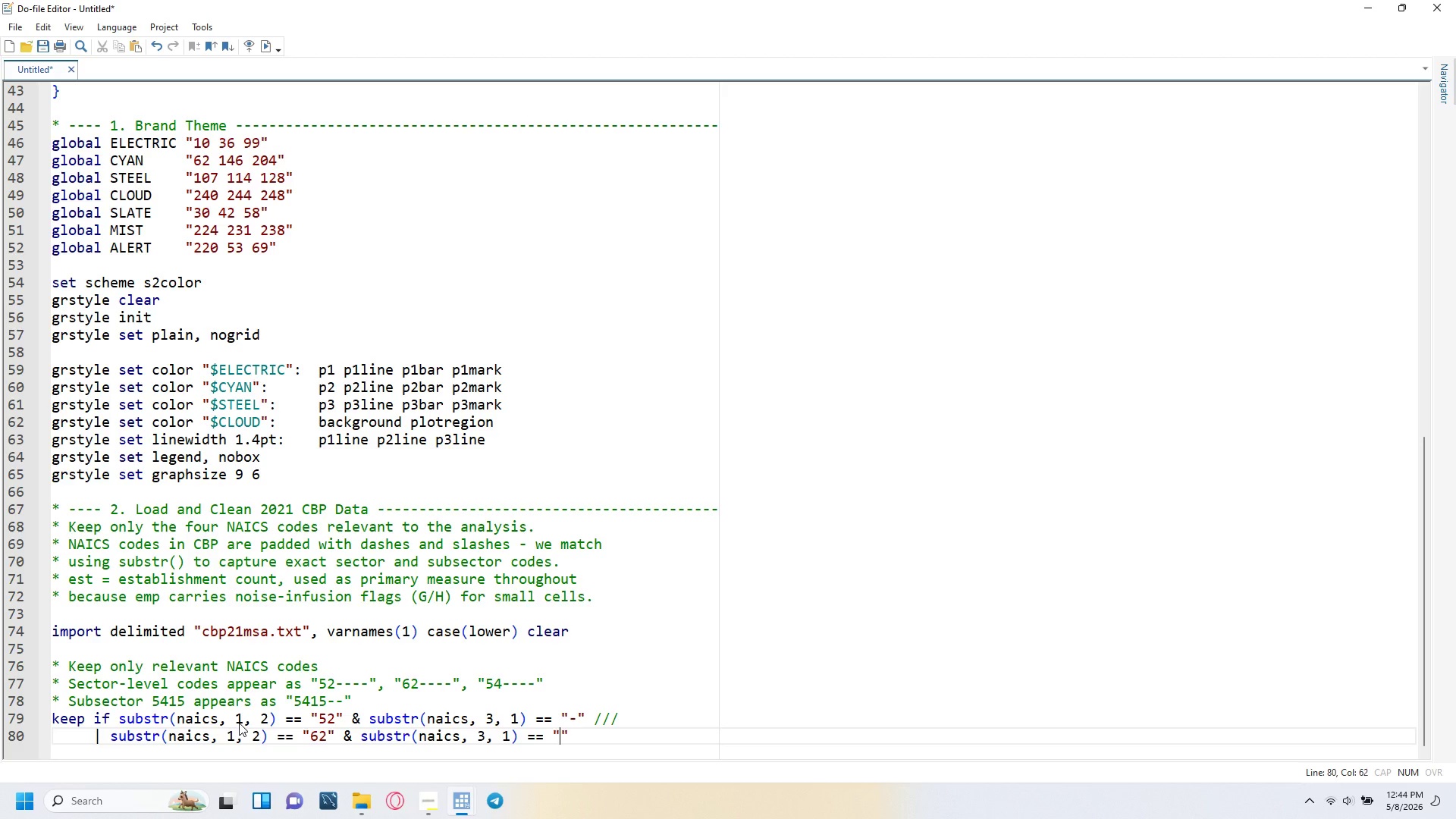 
key(Shift+Quote)
 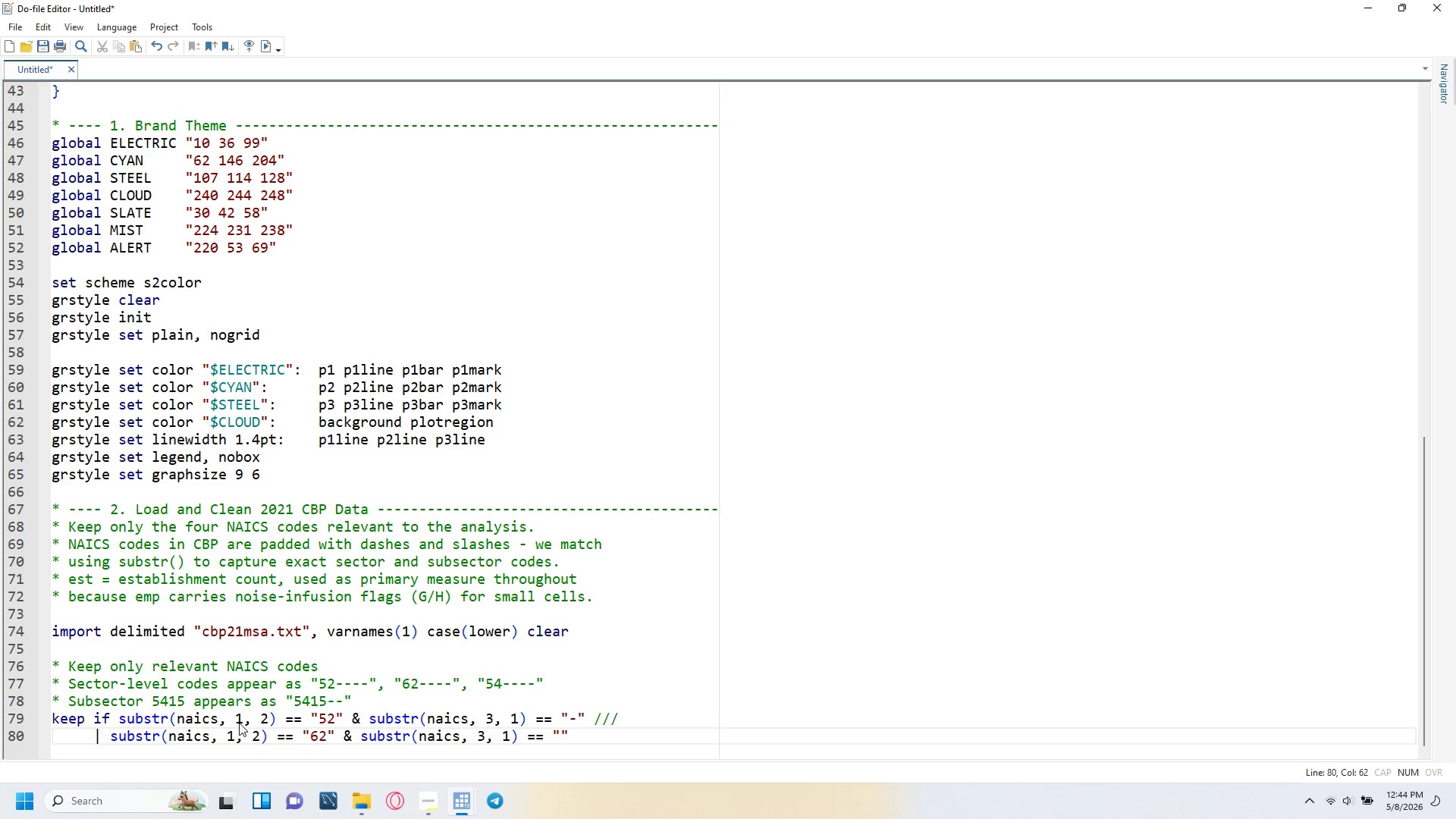 
key(Minus)
 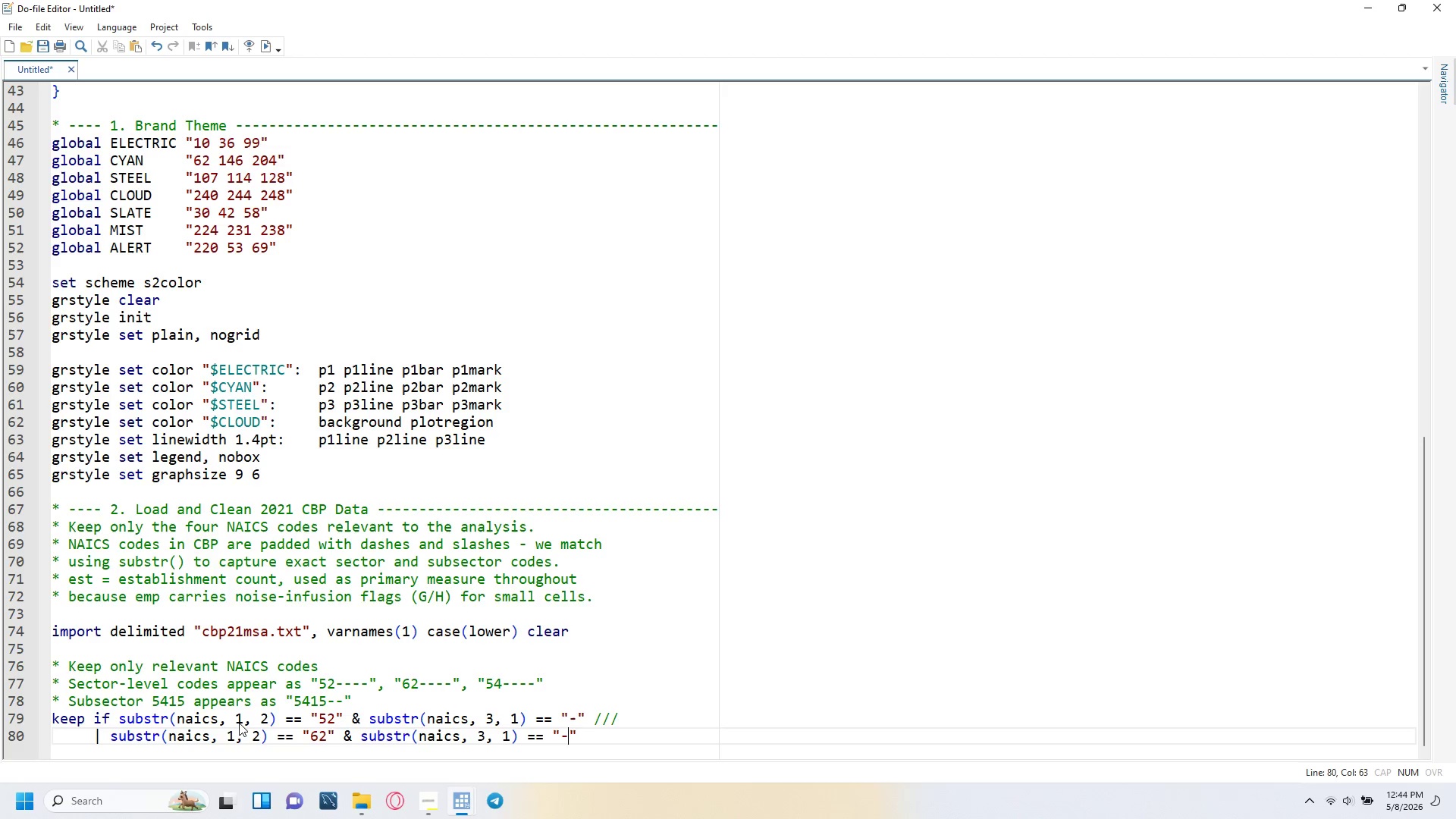 
key(ArrowRight)
 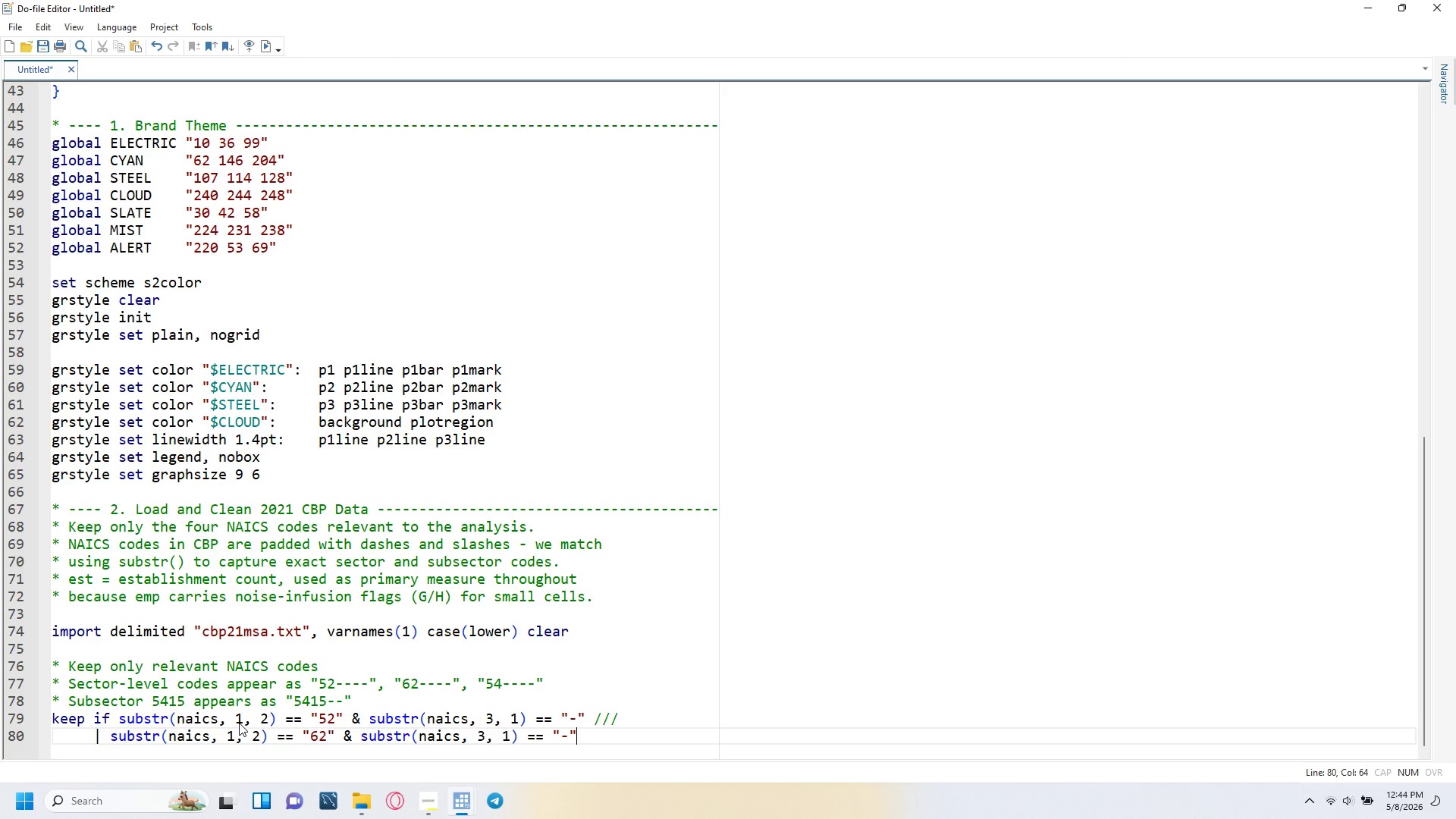 
key(Space)
 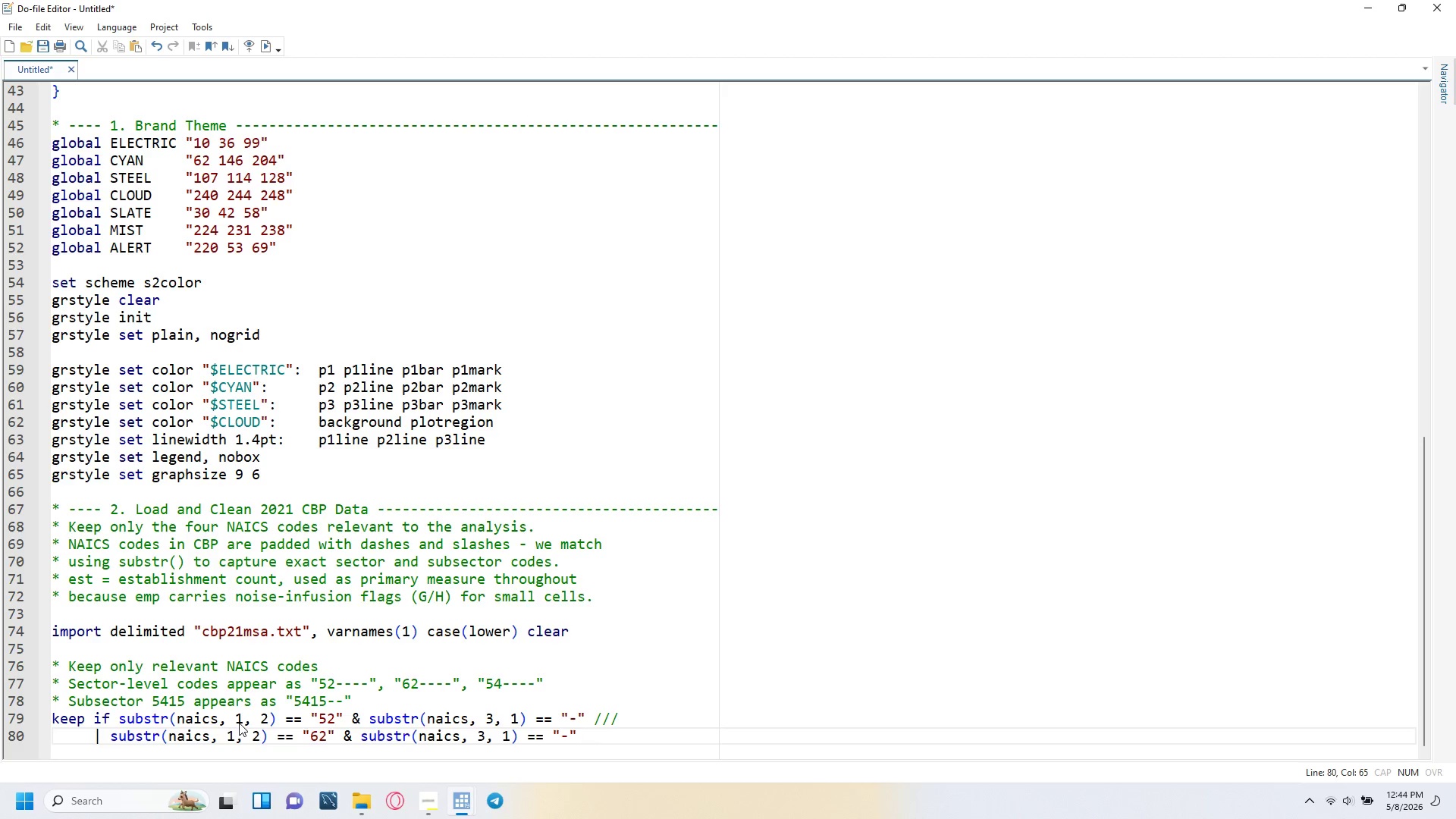 
key(Slash)
 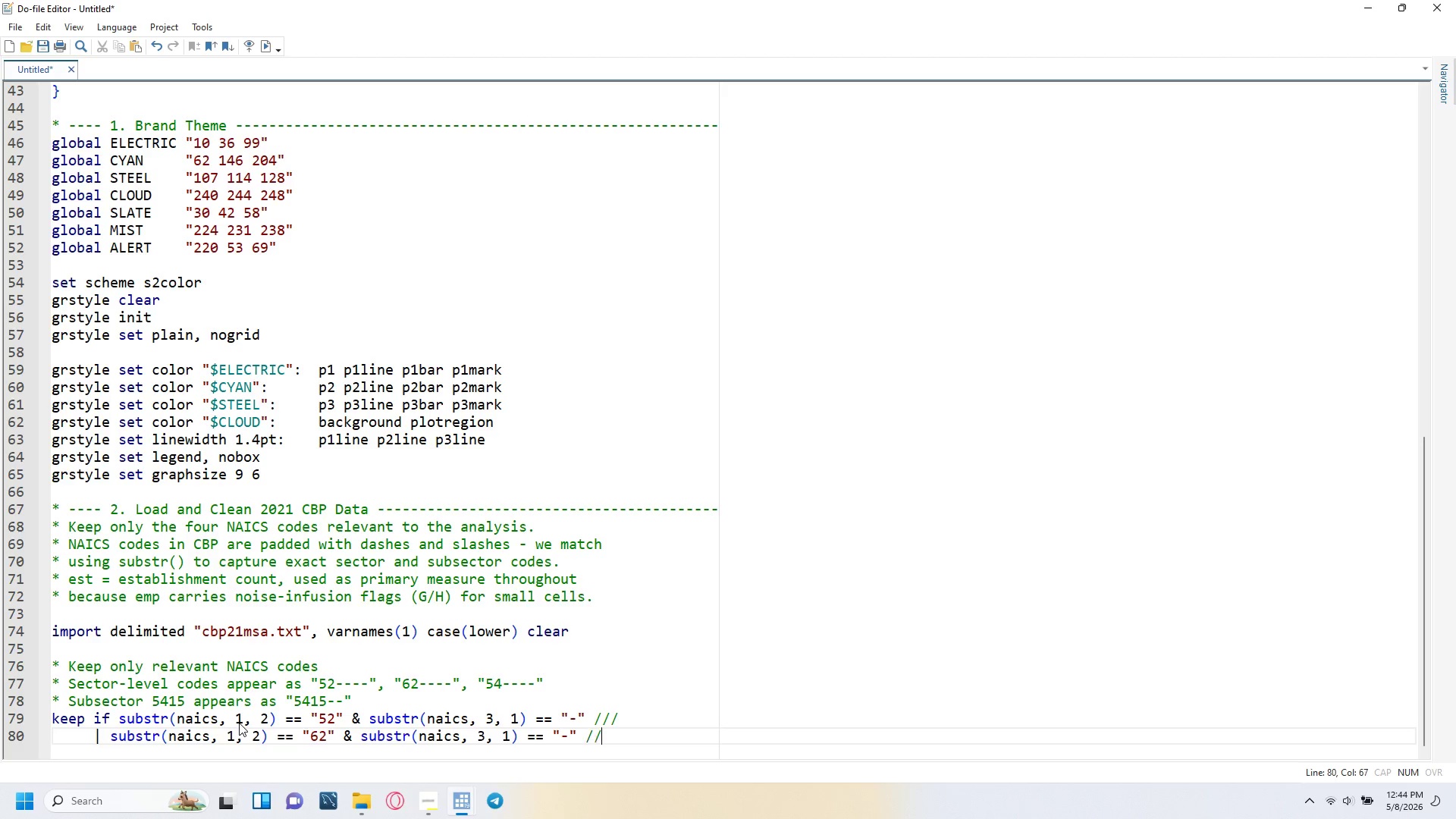 
key(Slash)
 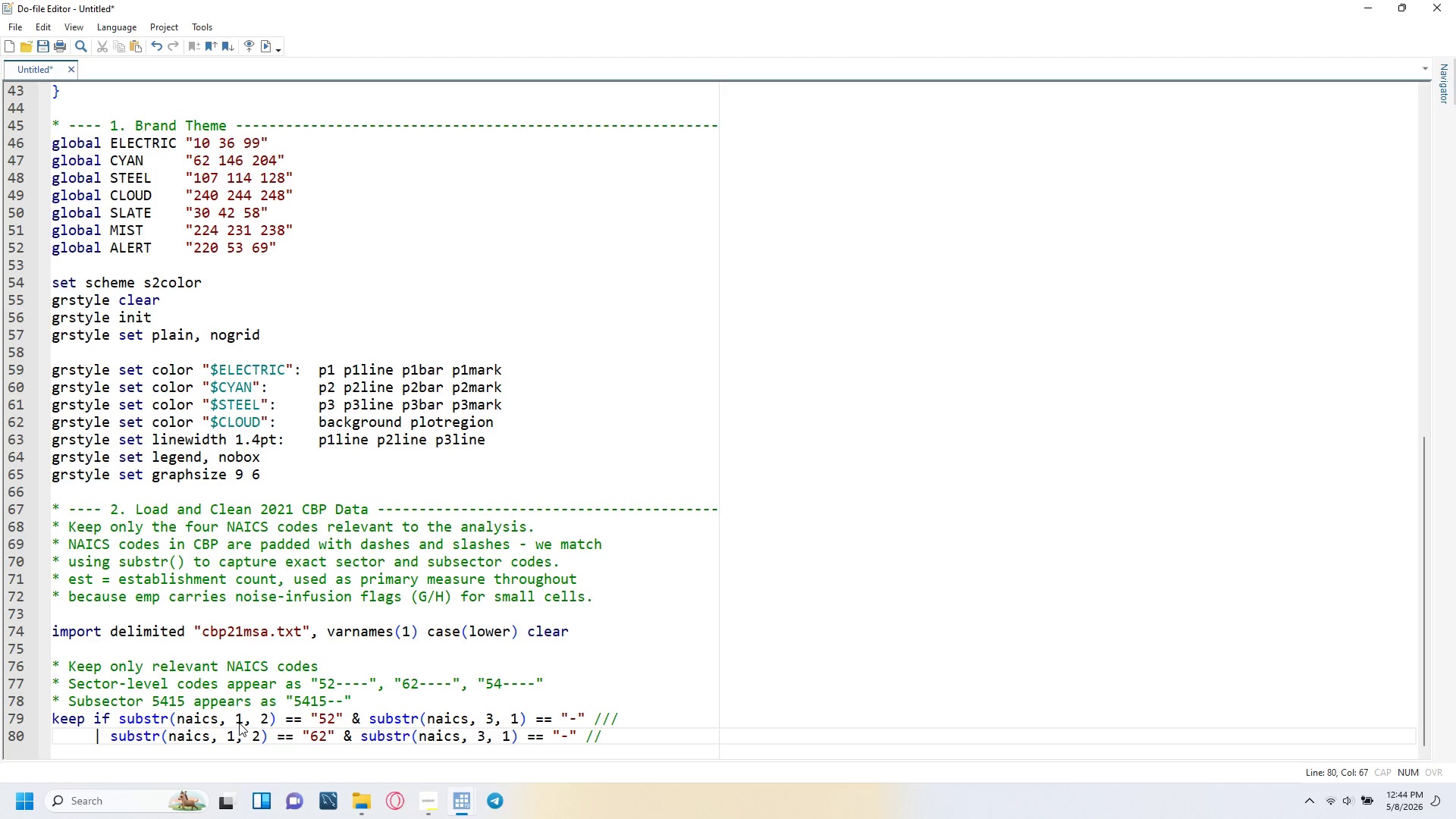 
key(Slash)
 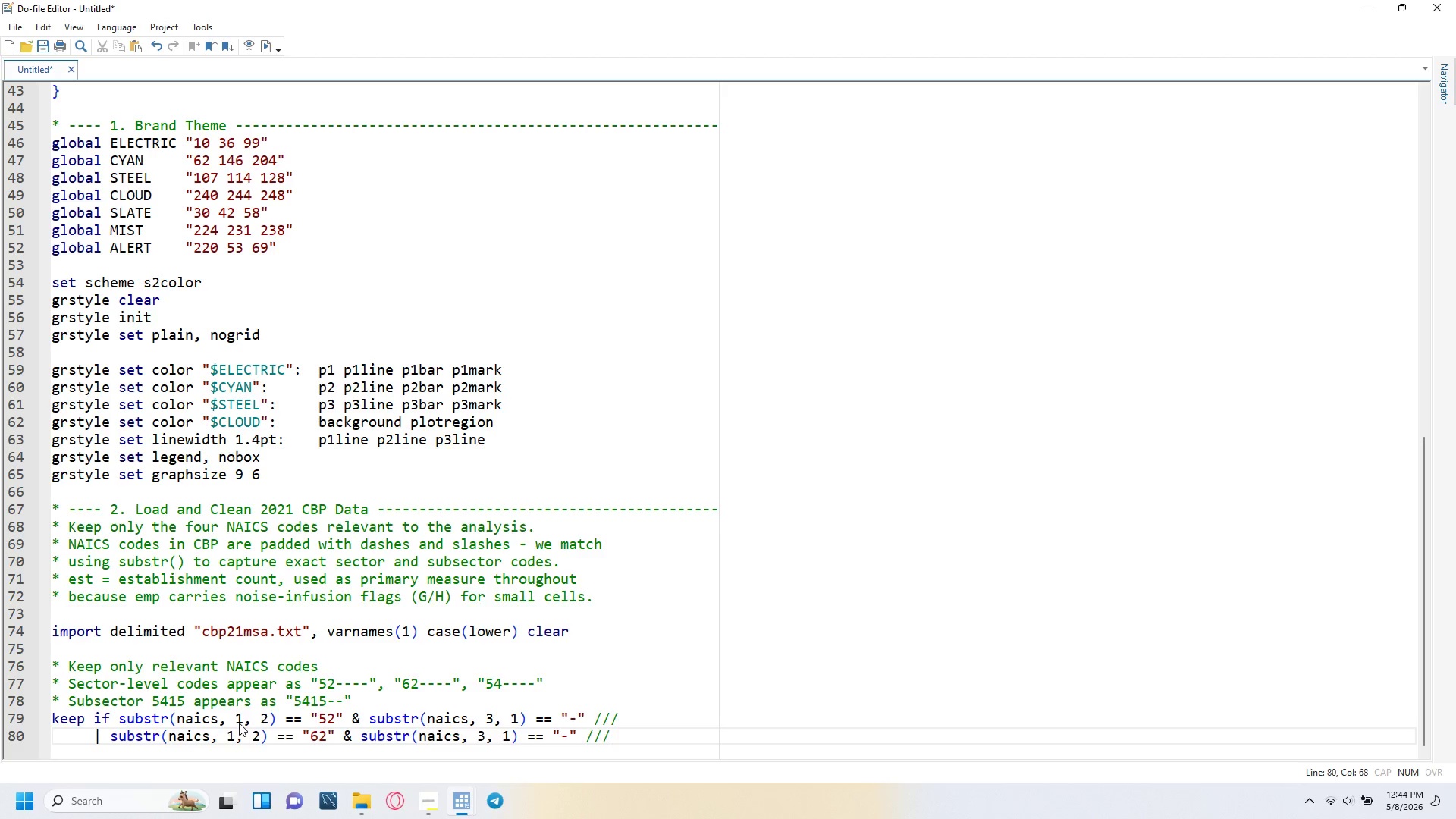 
key(Enter)
 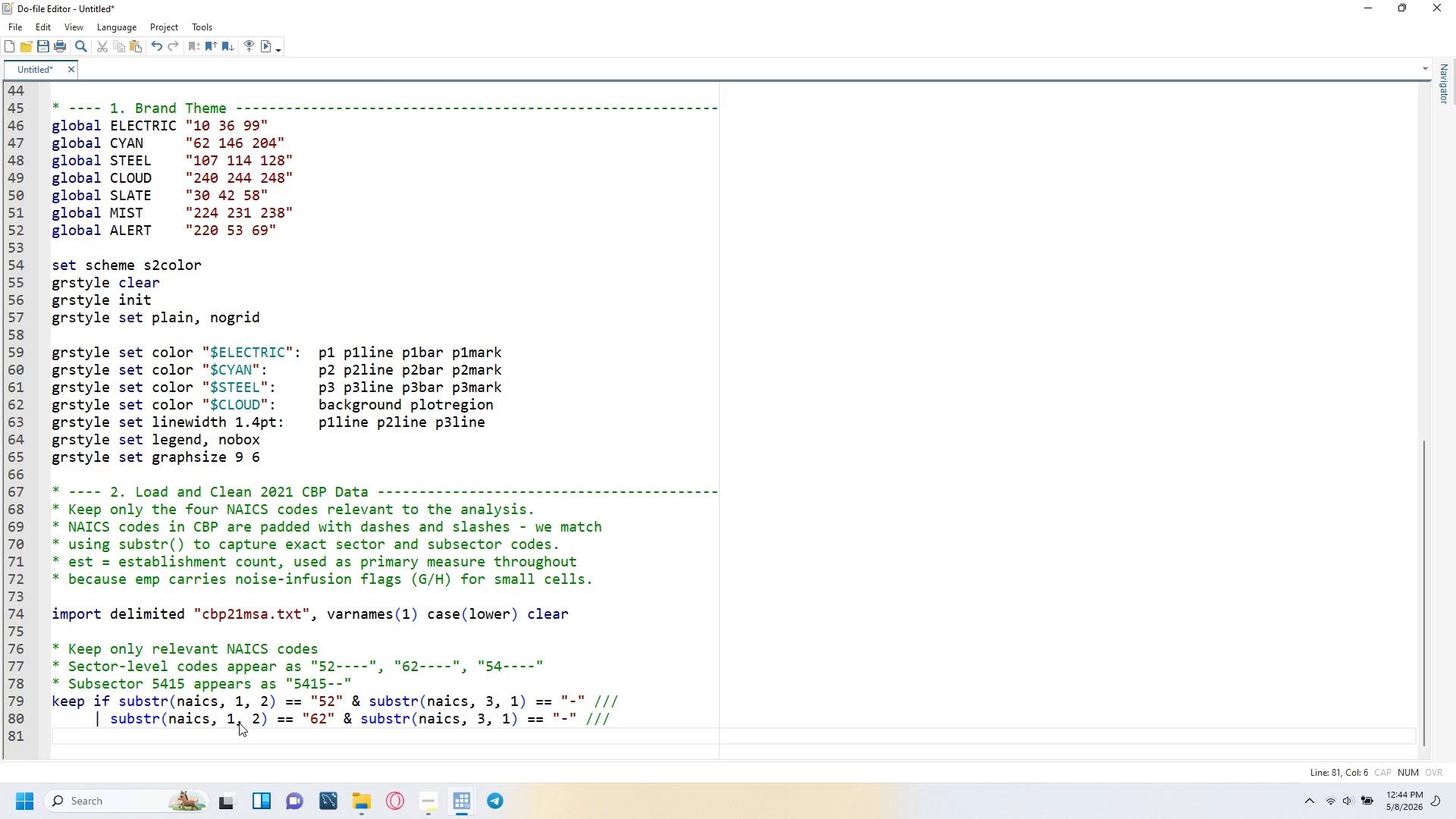 
type(| substr(naics, 1, 2)
 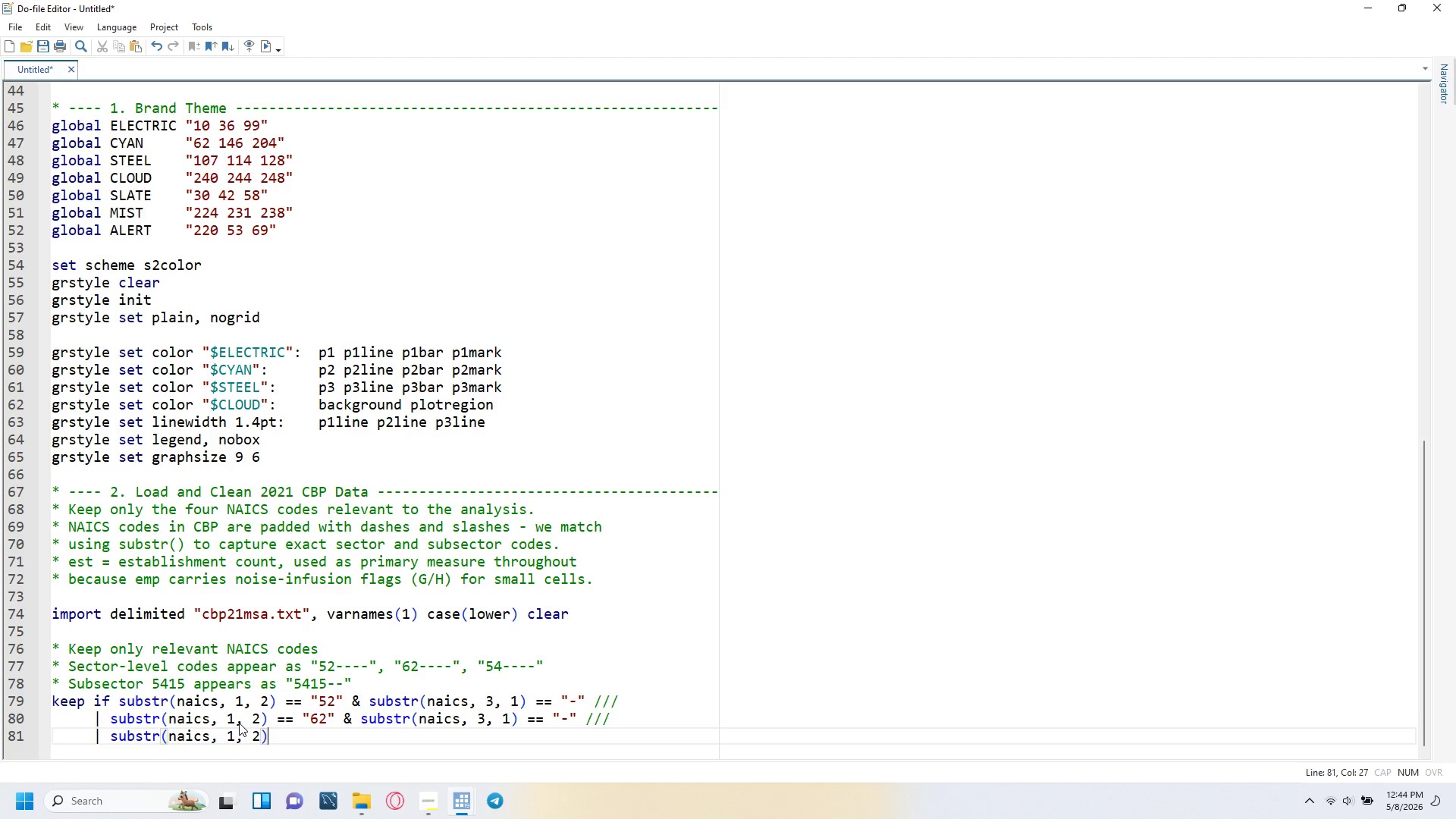 
 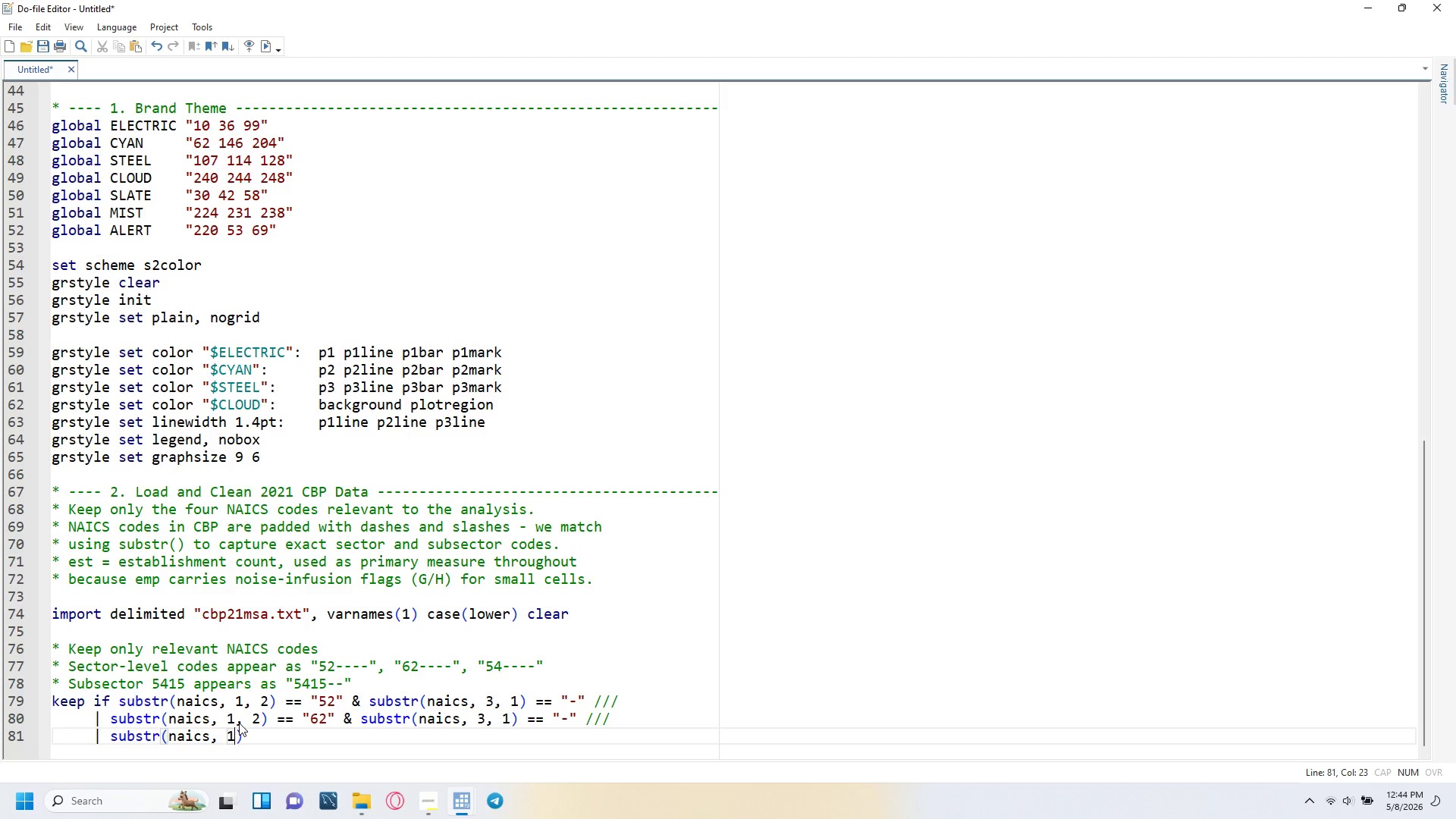 
key(ArrowRight)
 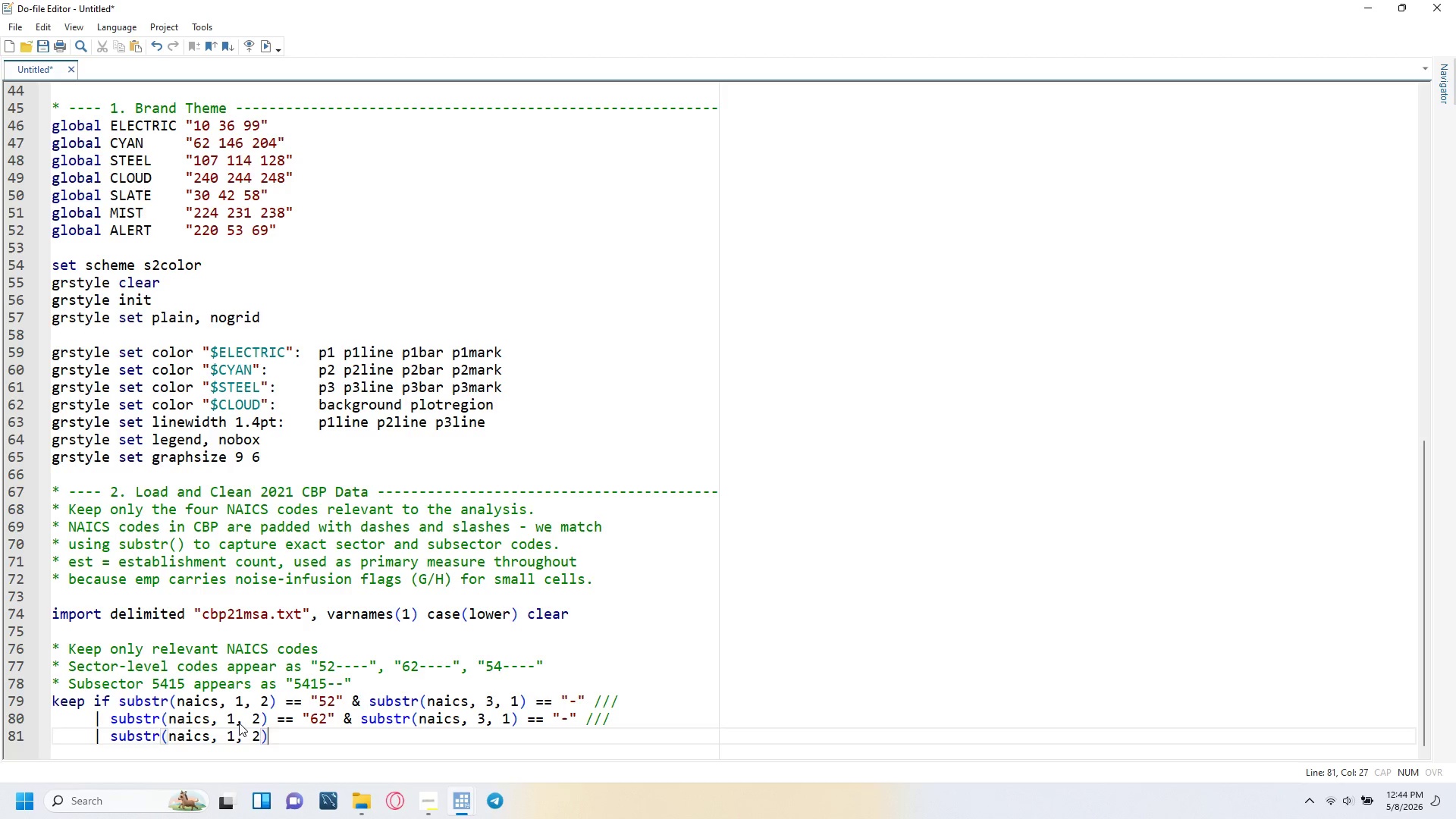 
type( == "54)
 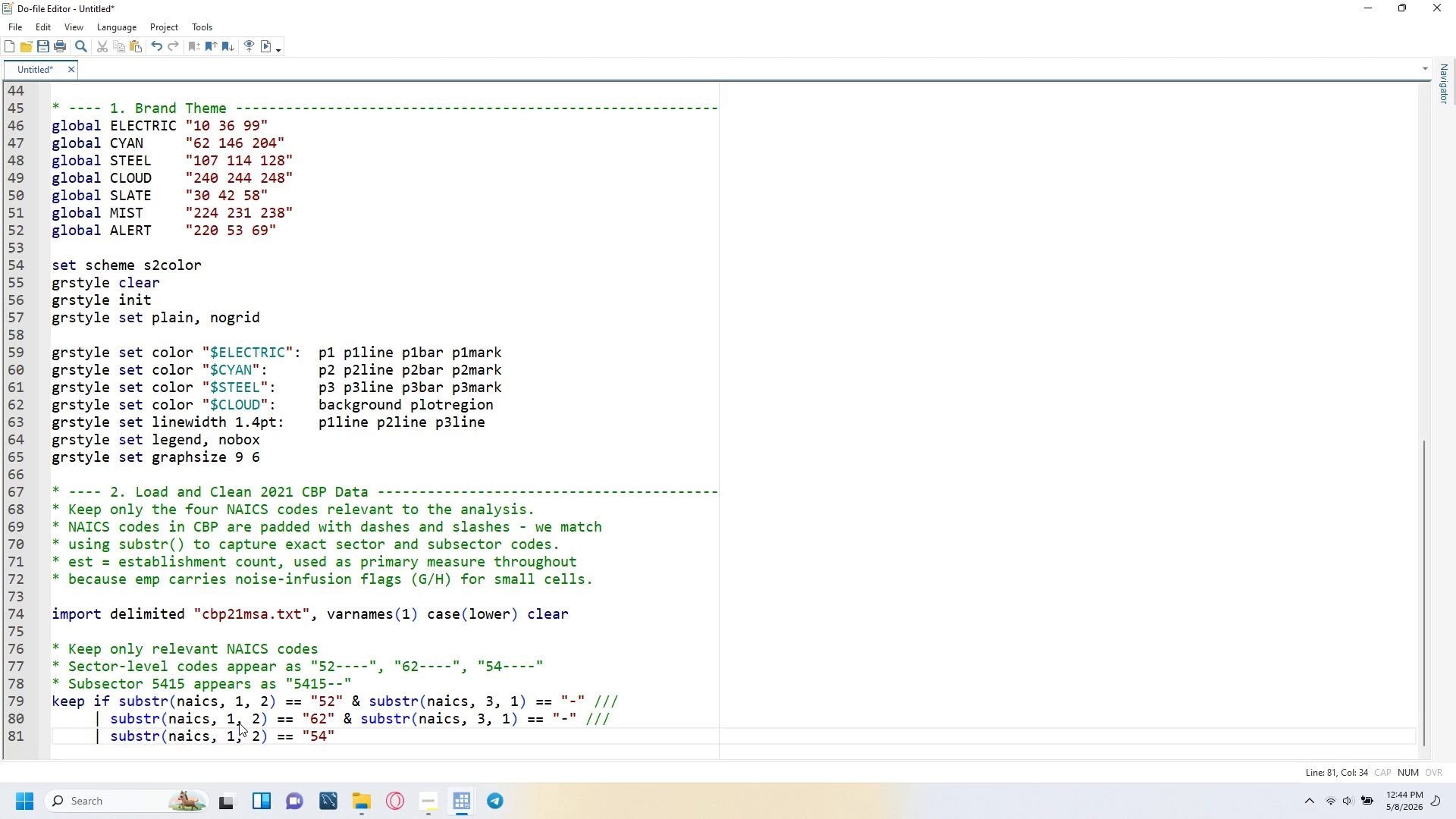 
key(ArrowRight)
 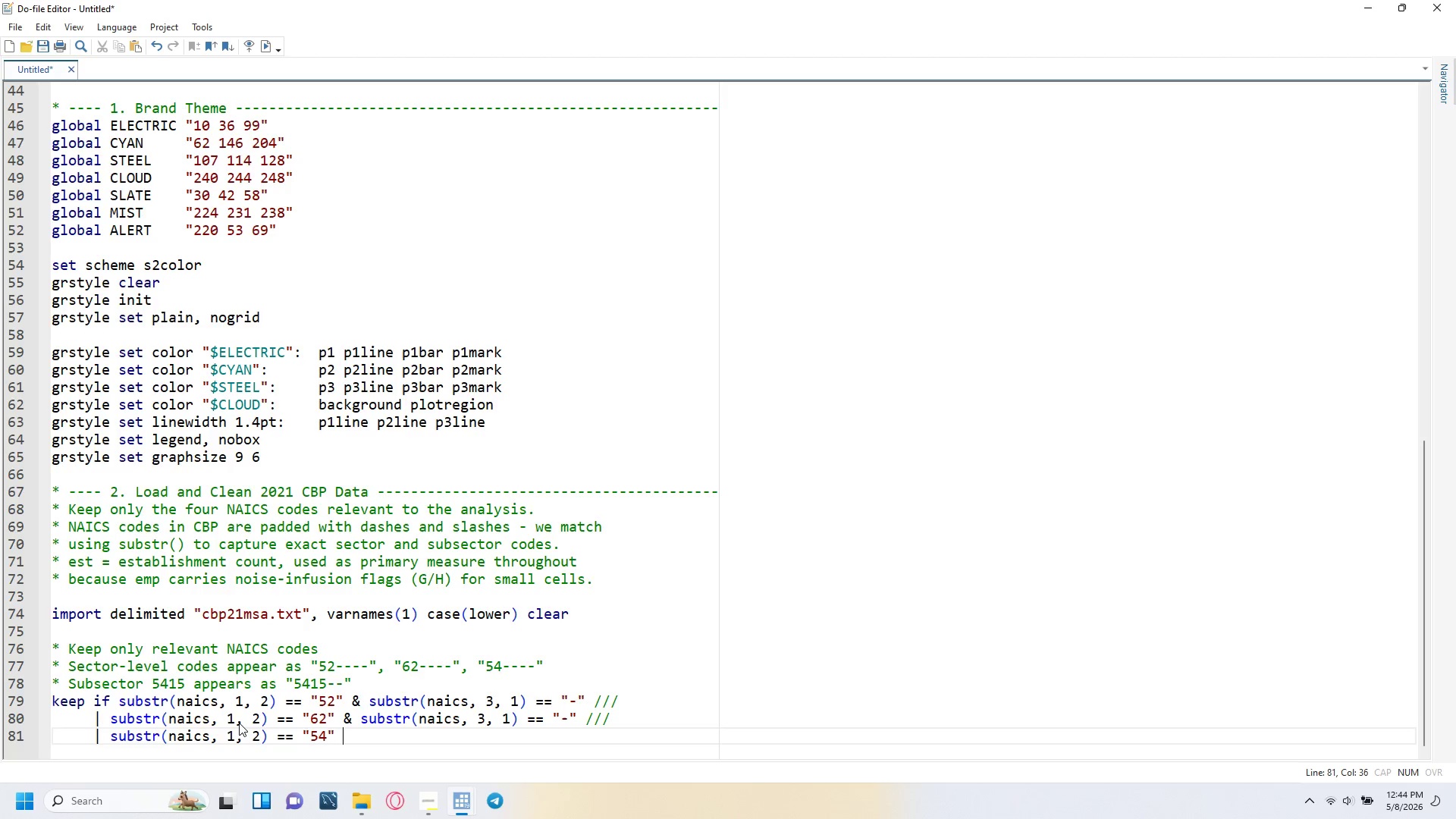 
type( & substr(naics, 3, 1)
 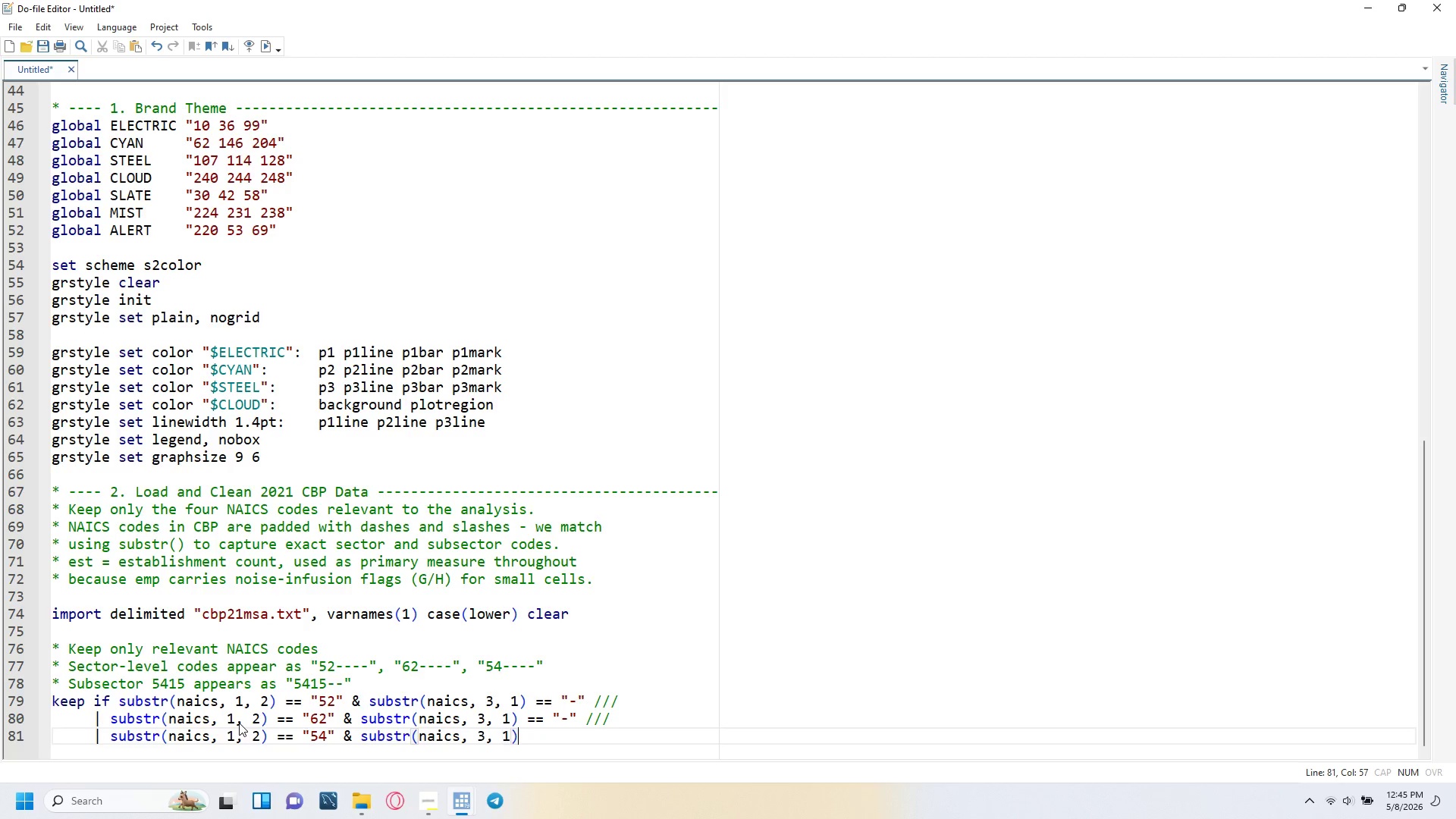 
 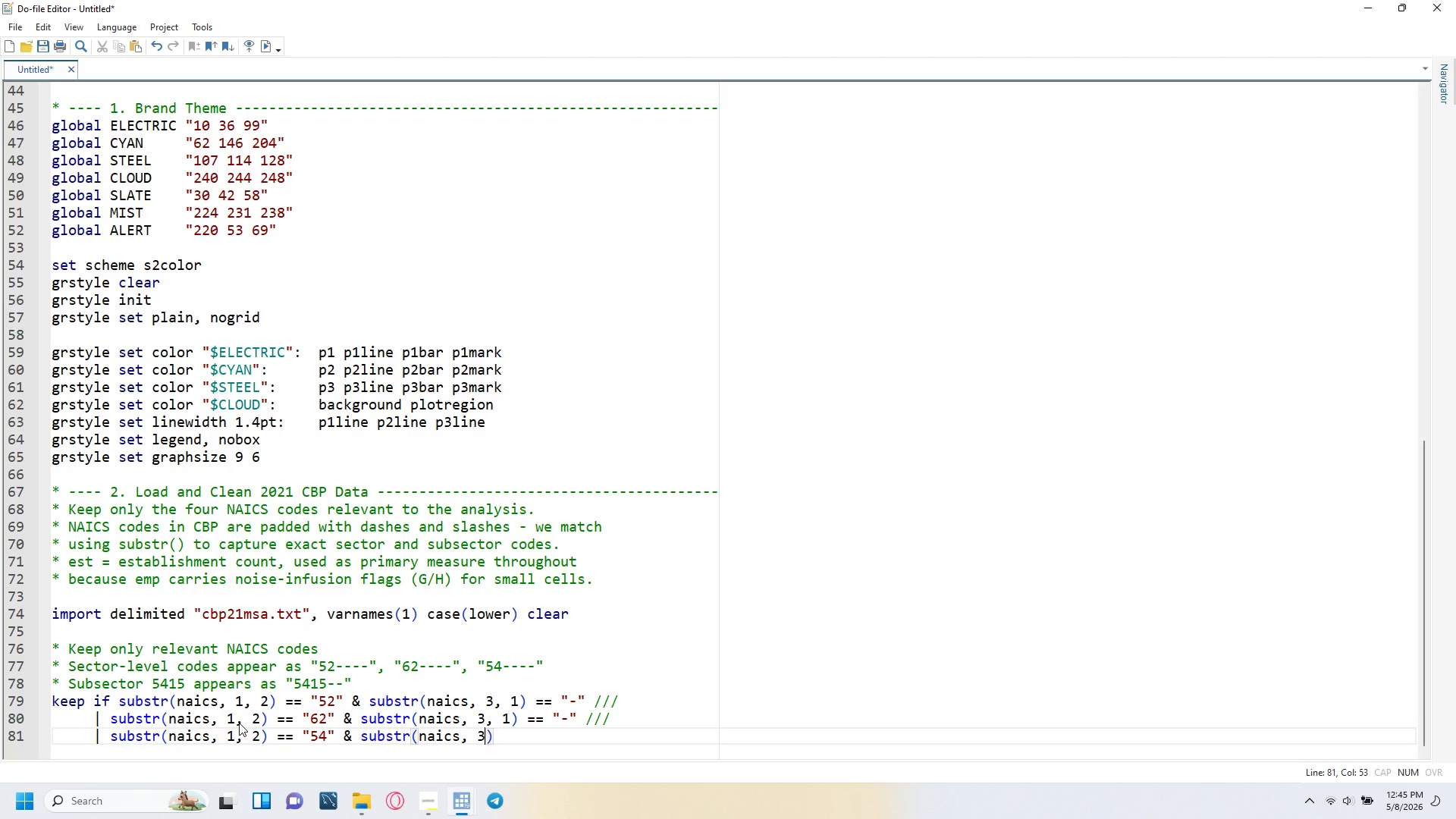 
key(ArrowRight)
 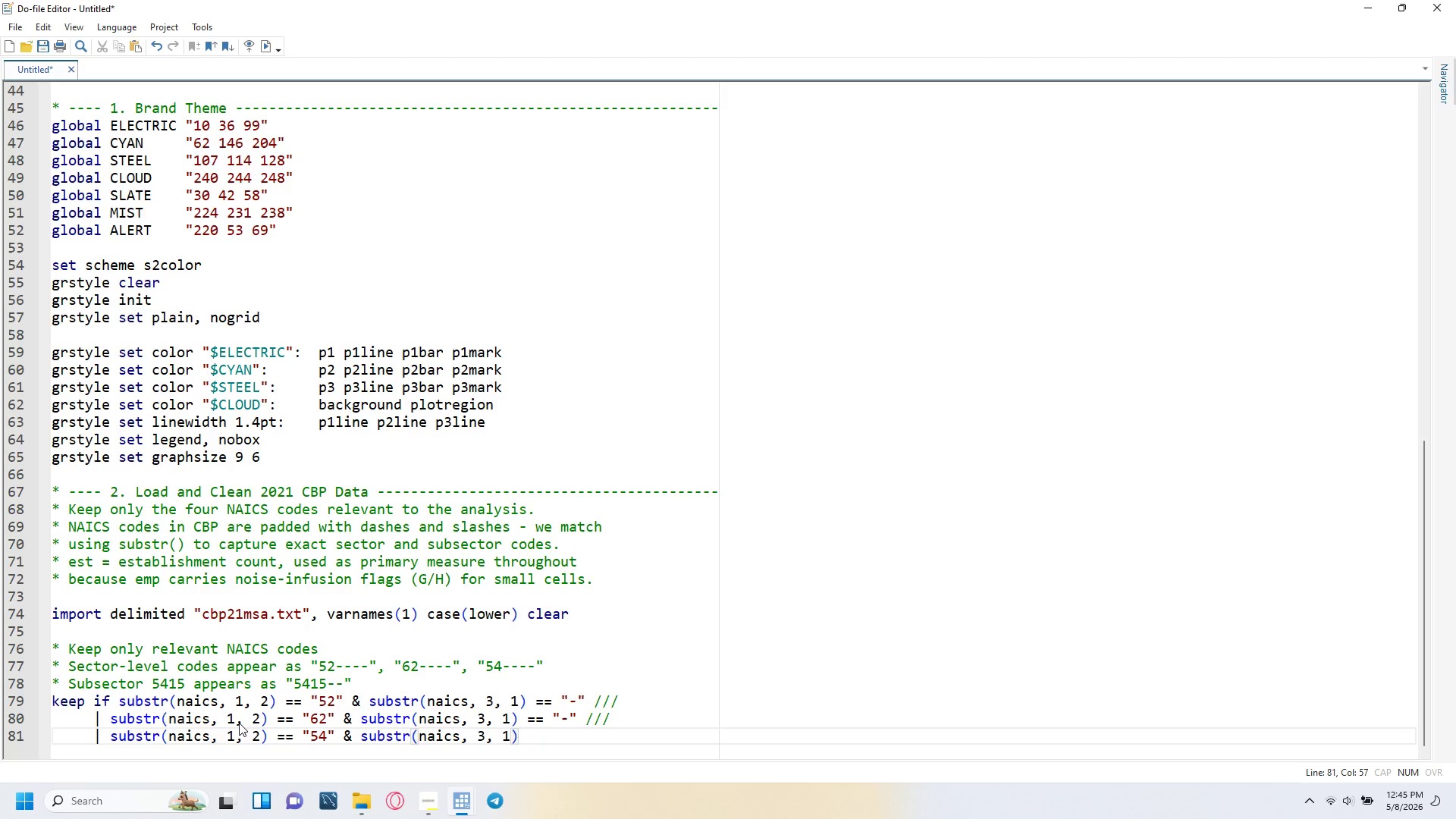 
key(Space)
 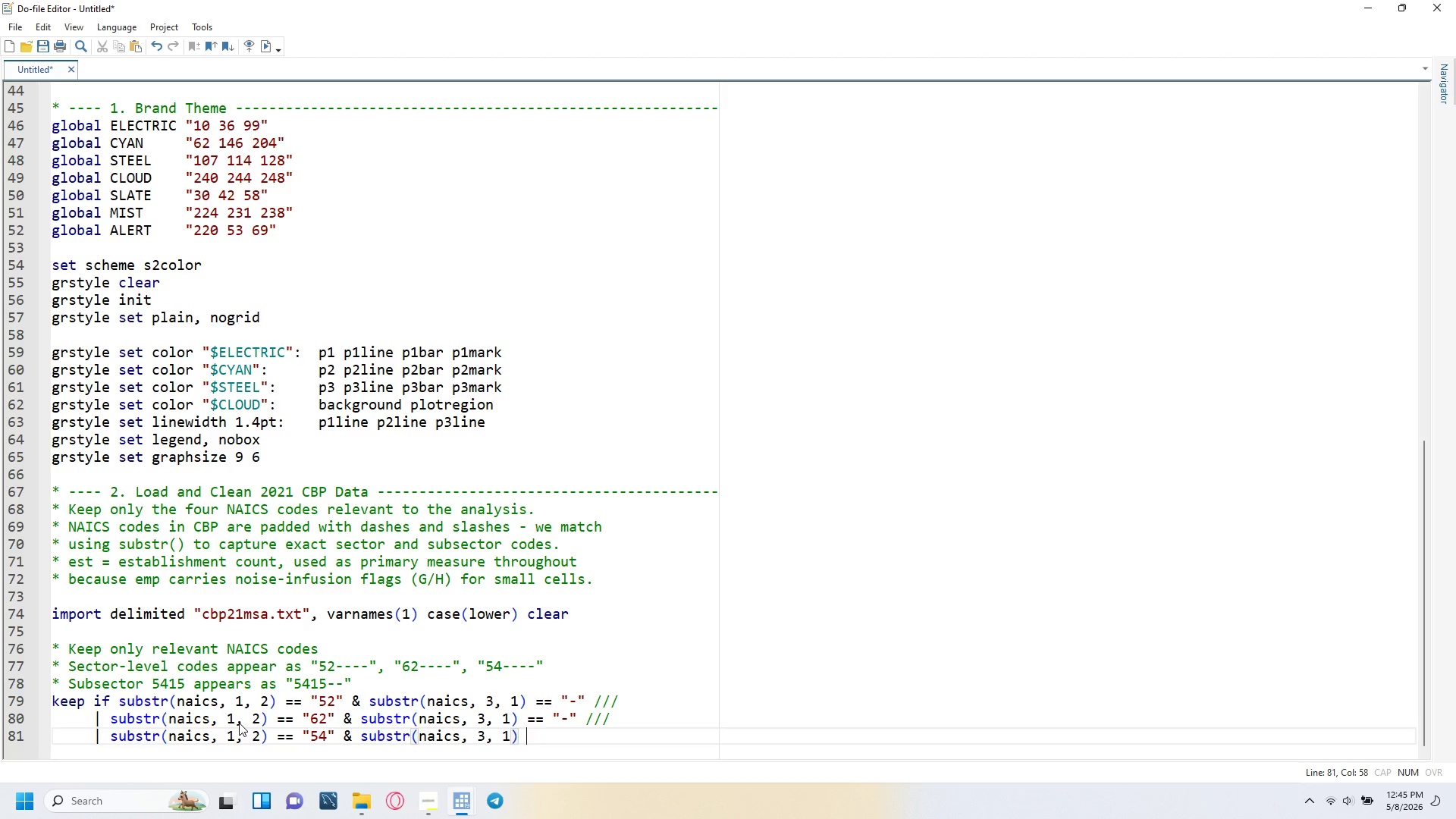 
key(Equal)
 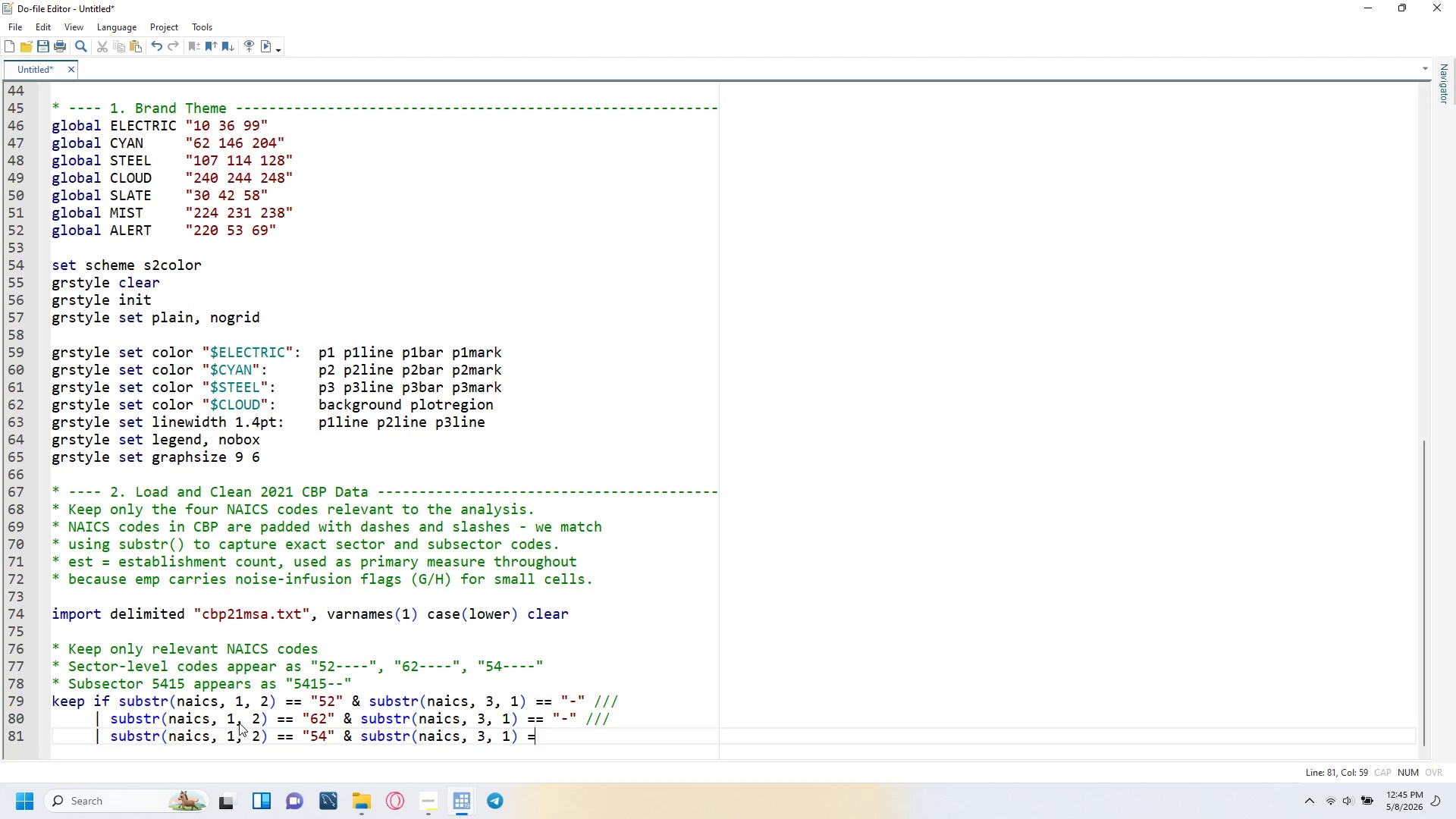 
key(Equal)
 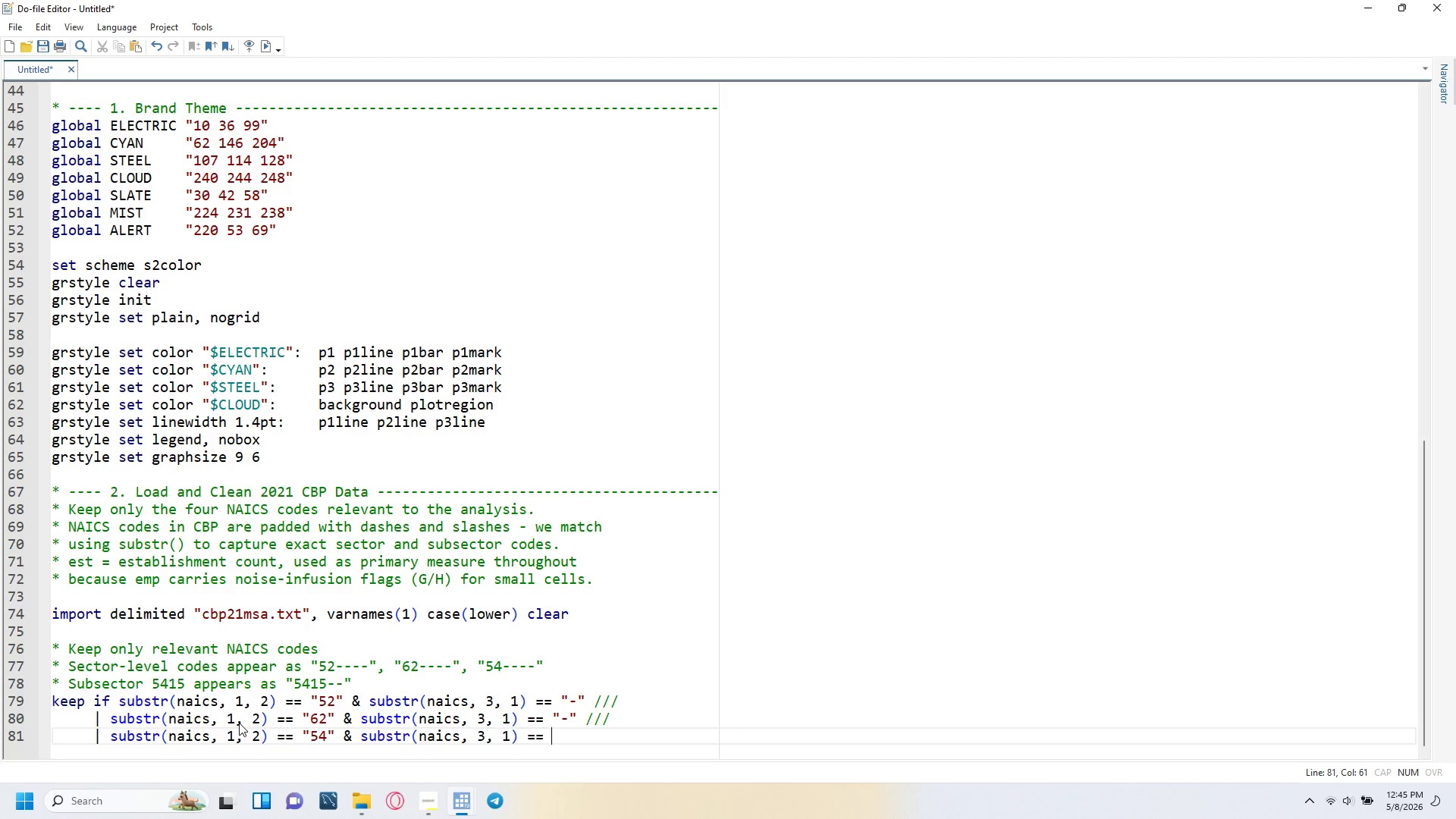 
key(Space)
 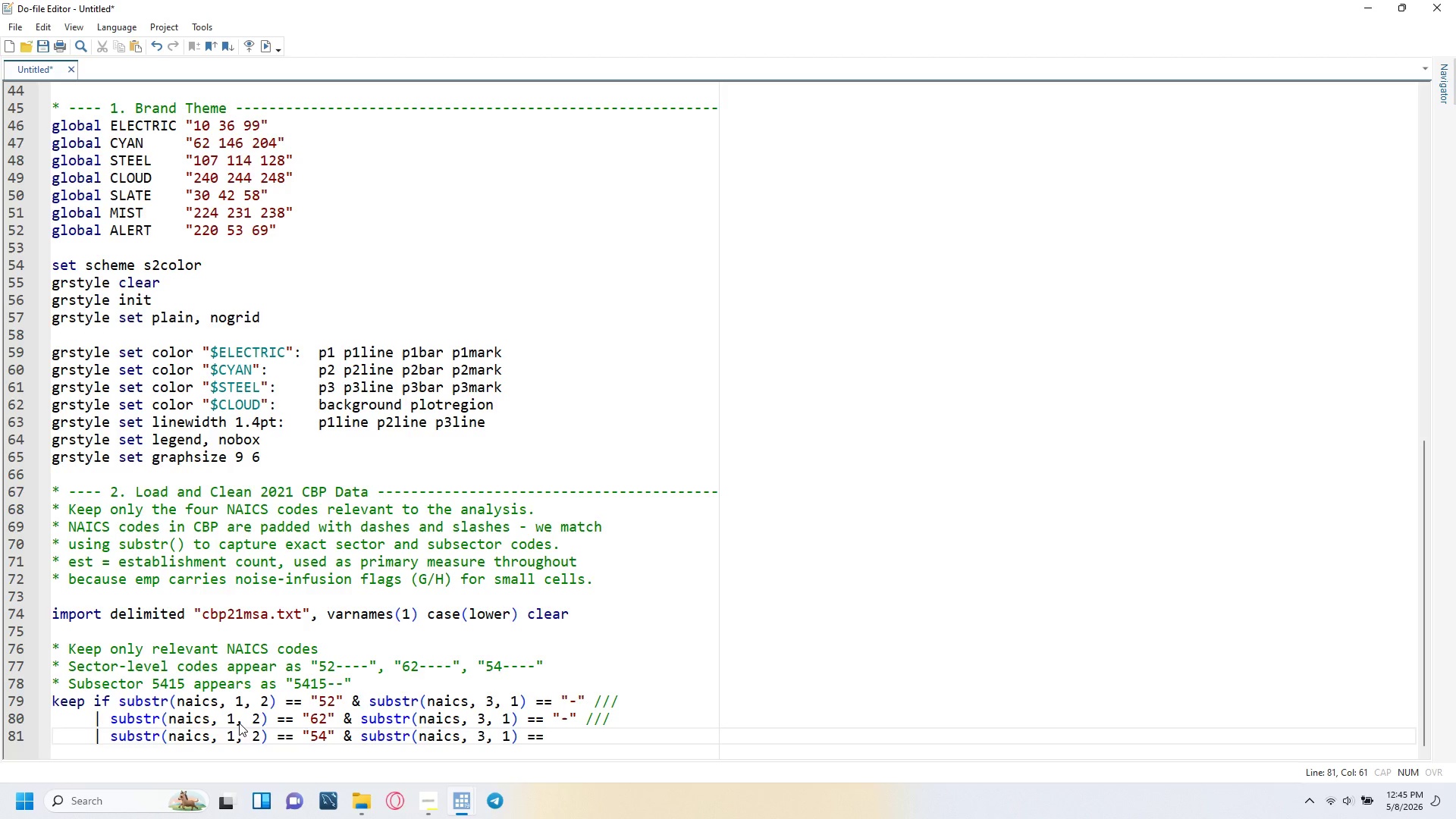 
key(Shift+Quote)
 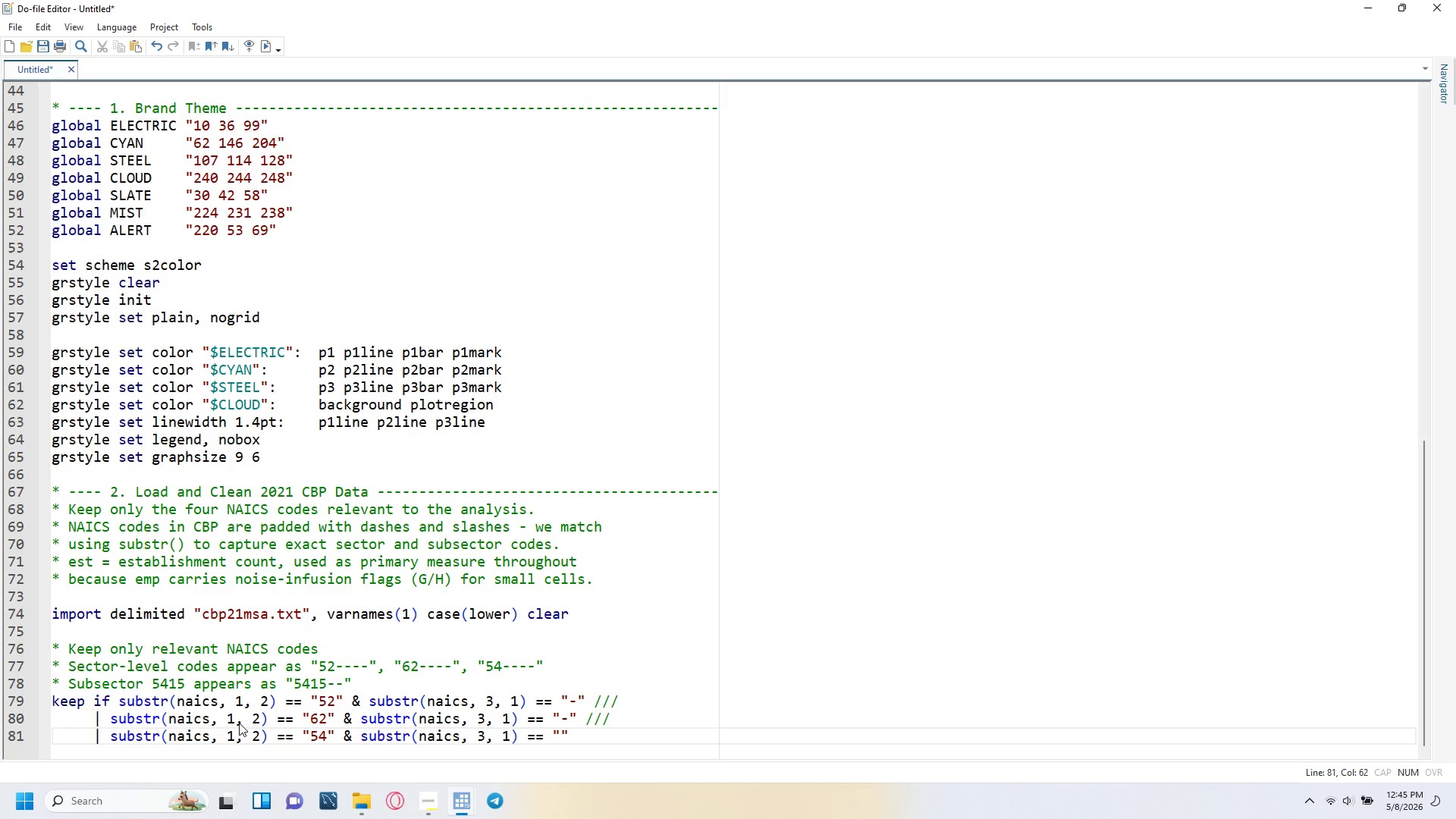 
key(Minus)
 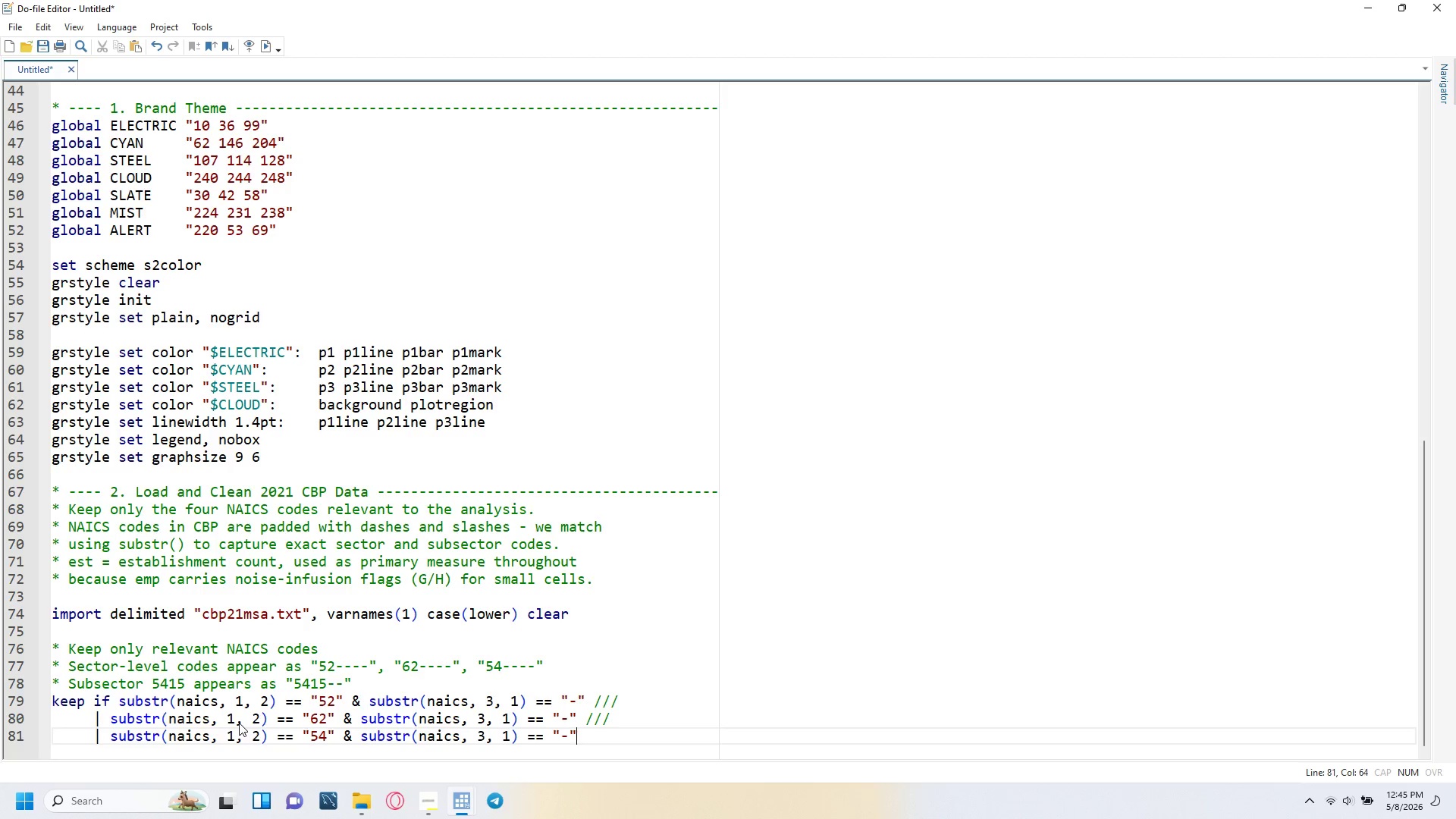 
key(ArrowRight)
 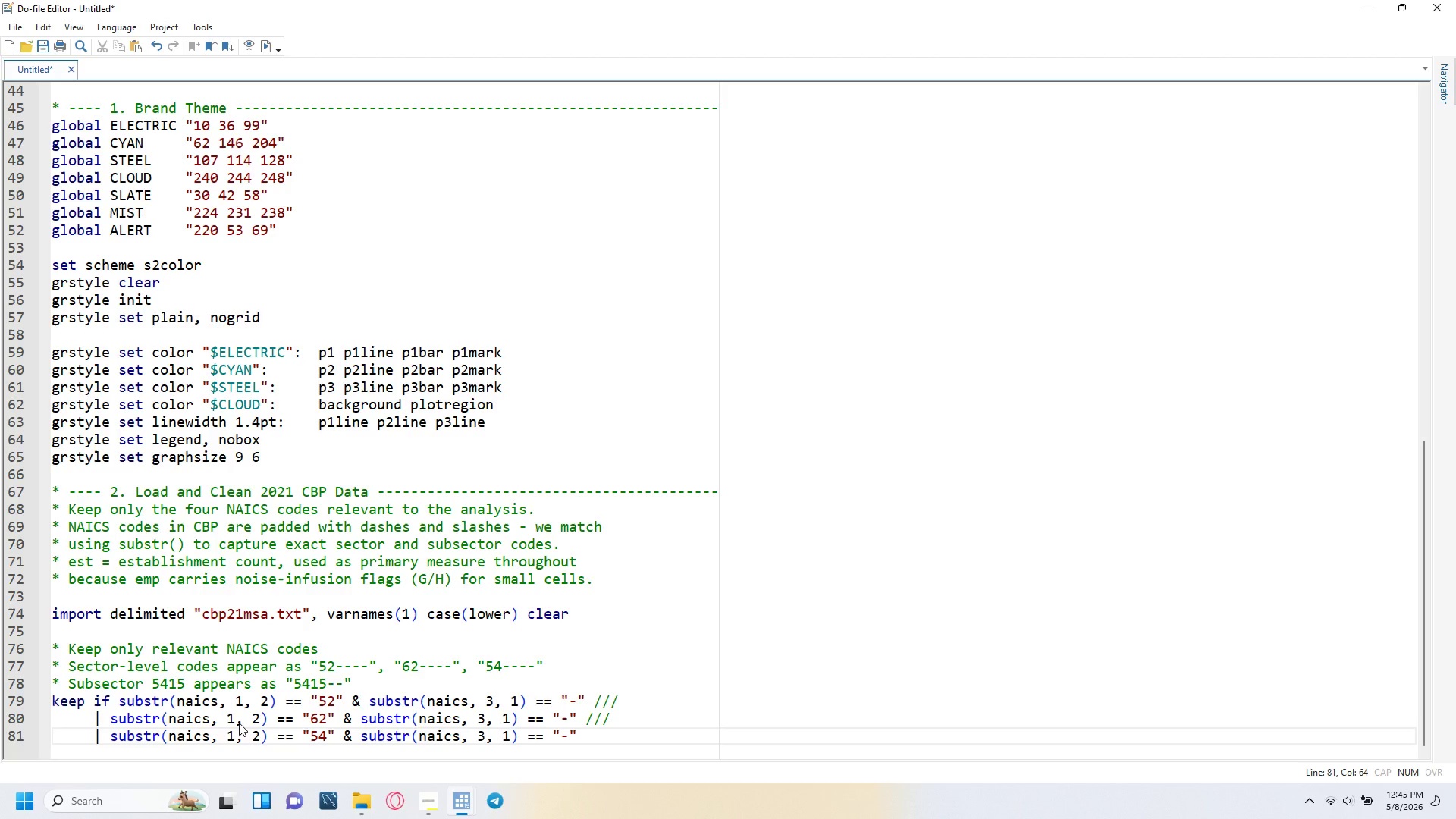 
key(Space)
 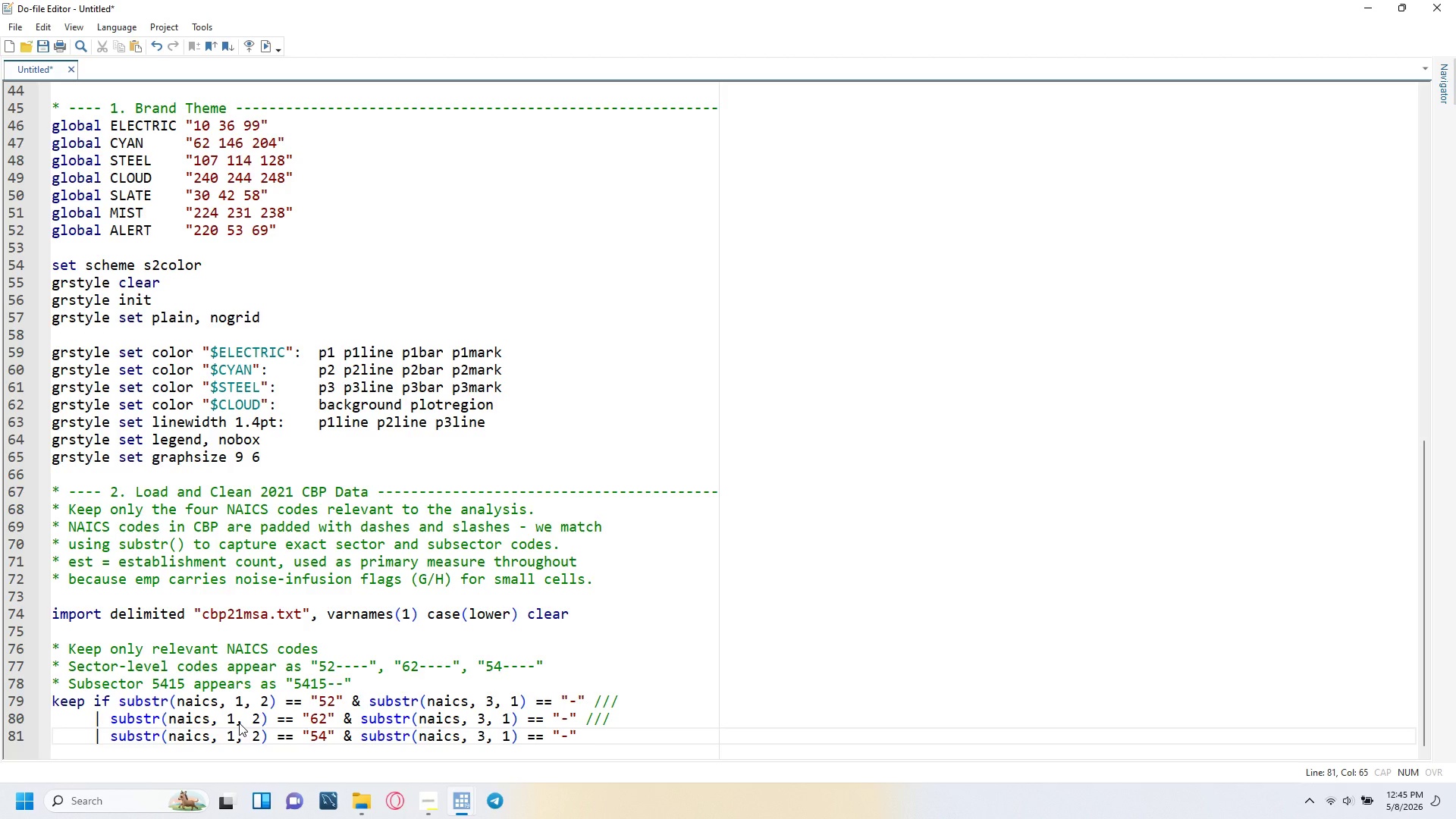 
key(Slash)
 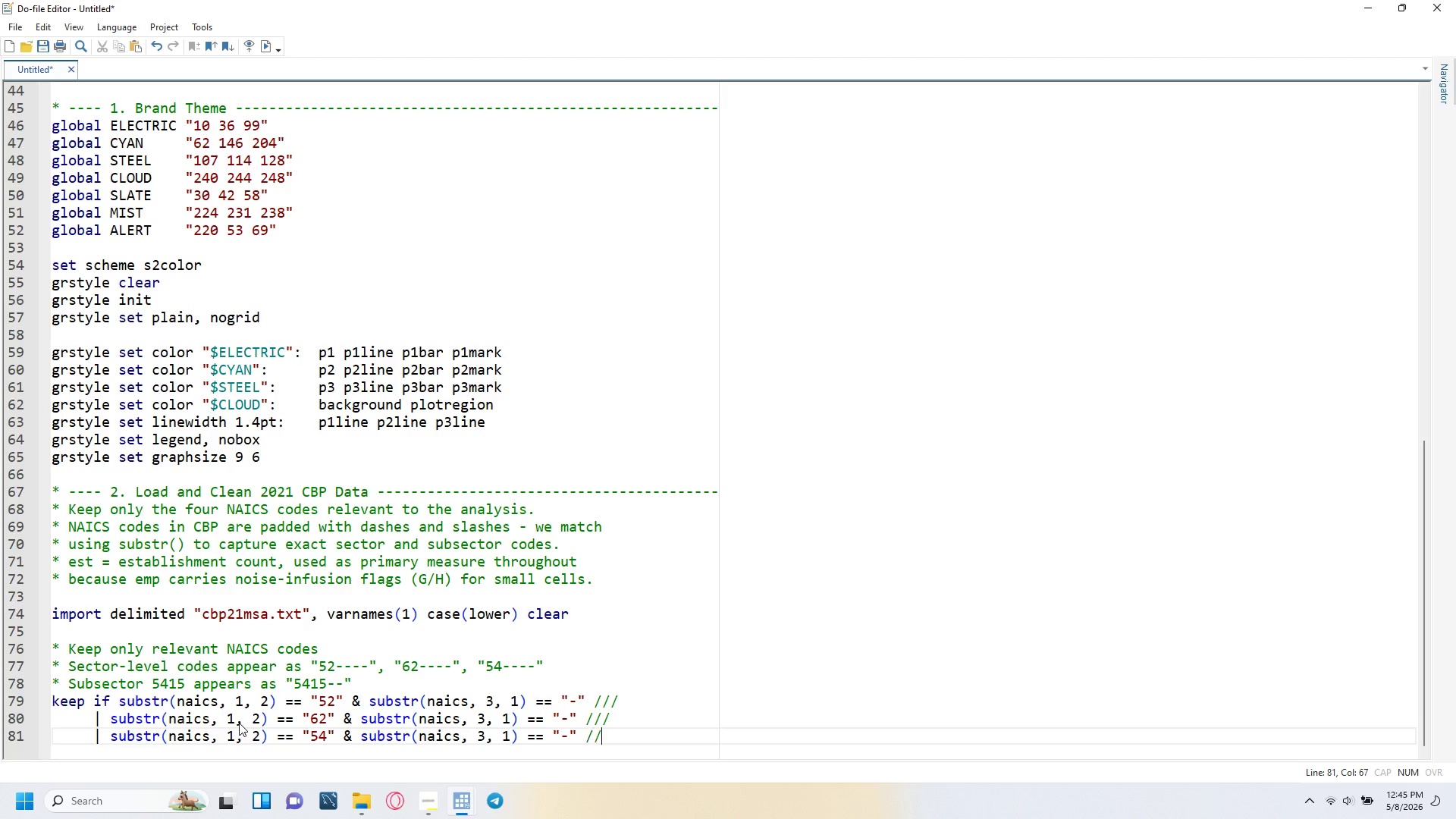 
key(Slash)
 